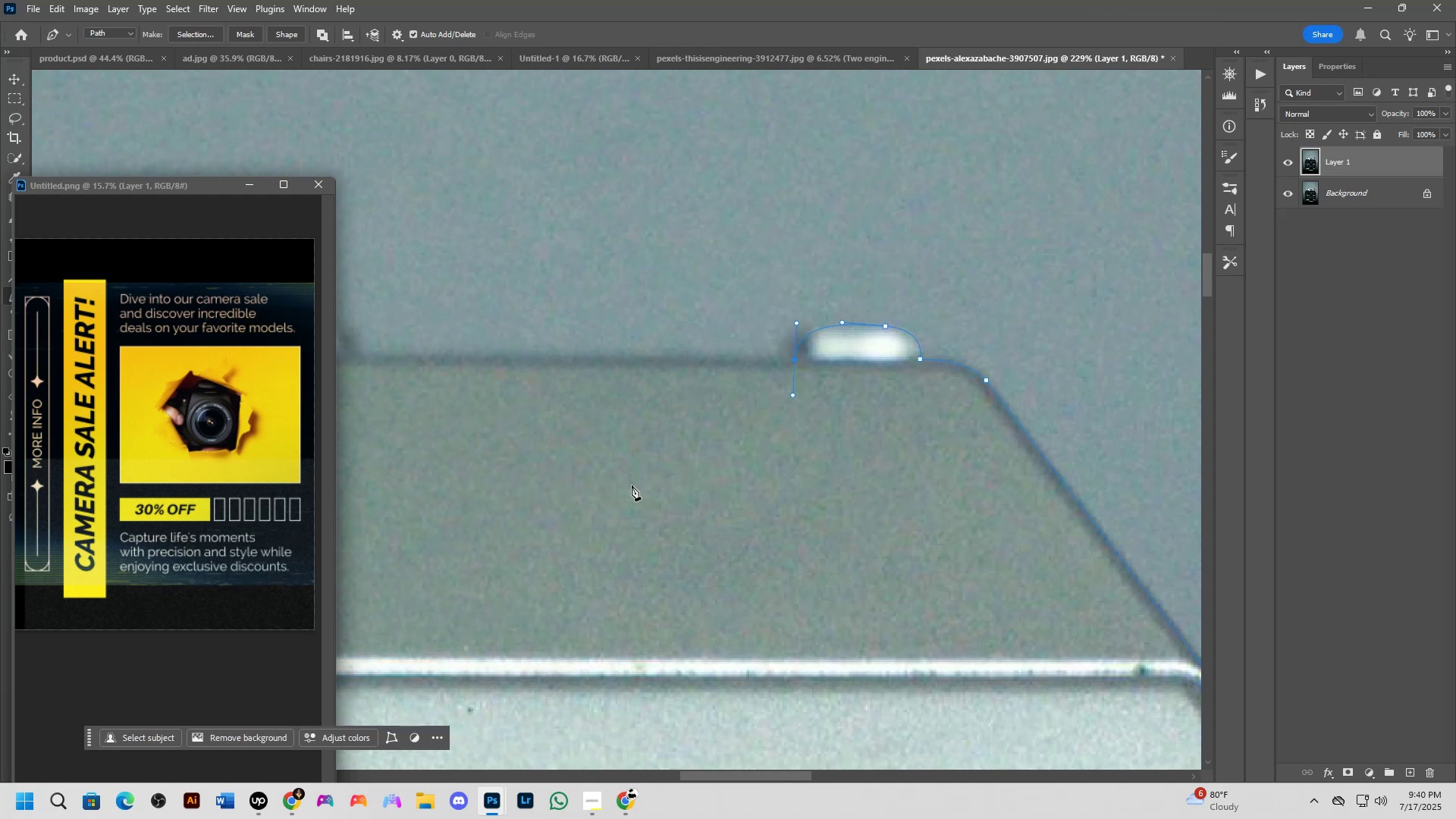 
left_click_drag(start_coordinate=[435, 492], to_coordinate=[632, 485])
 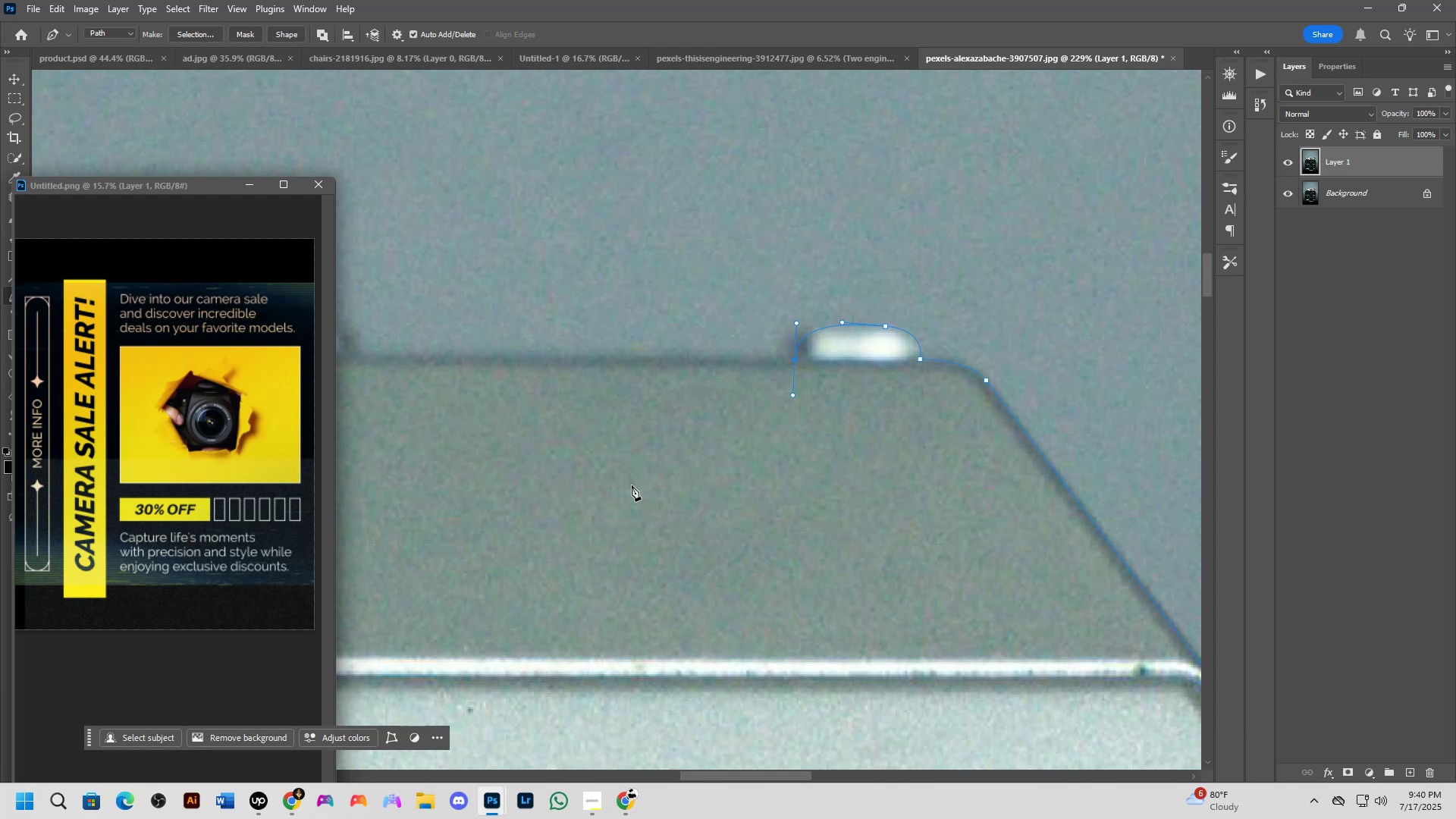 
wait(5.75)
 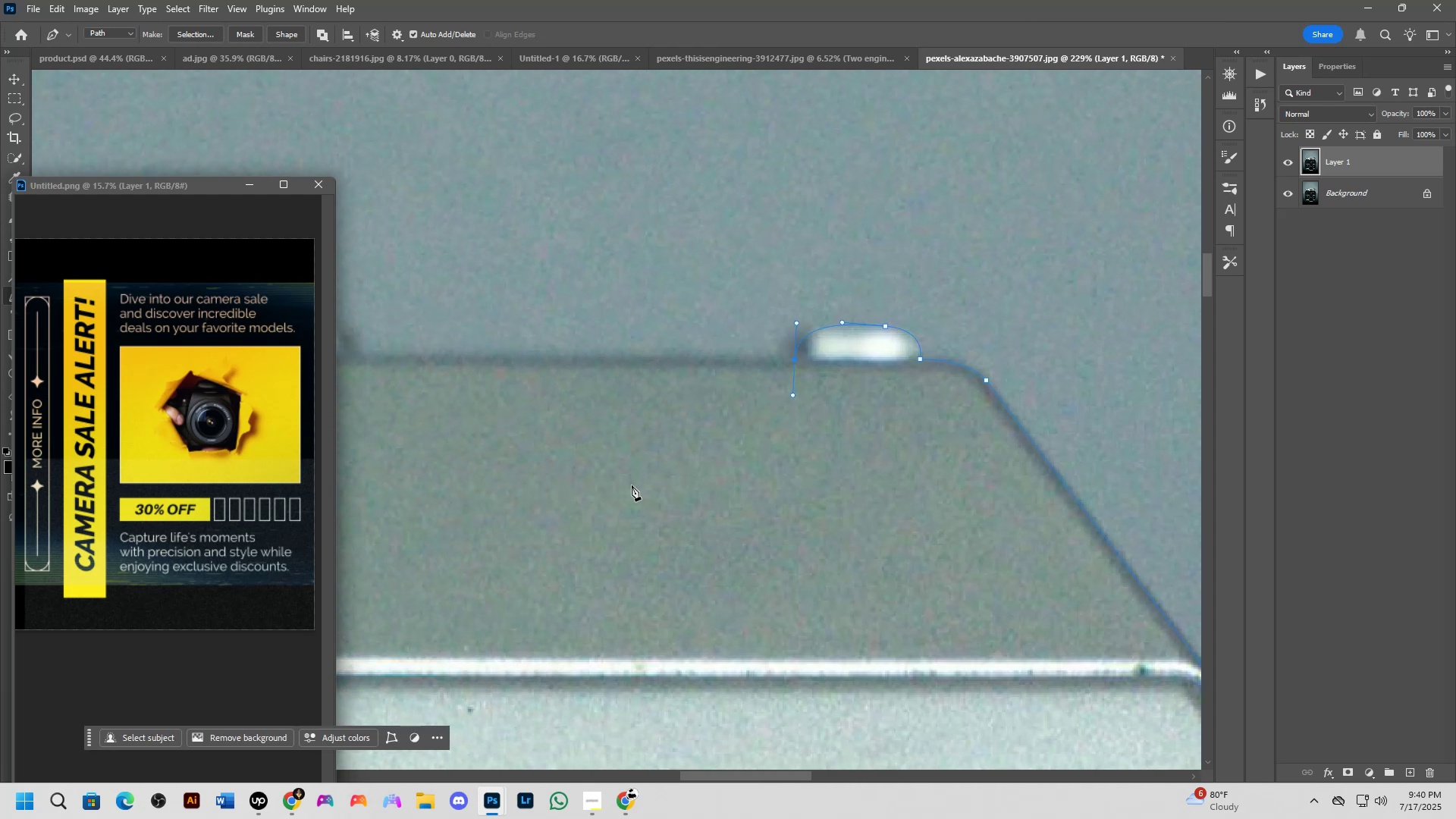 
scroll: coordinate [626, 487], scroll_direction: down, amount: 2.0
 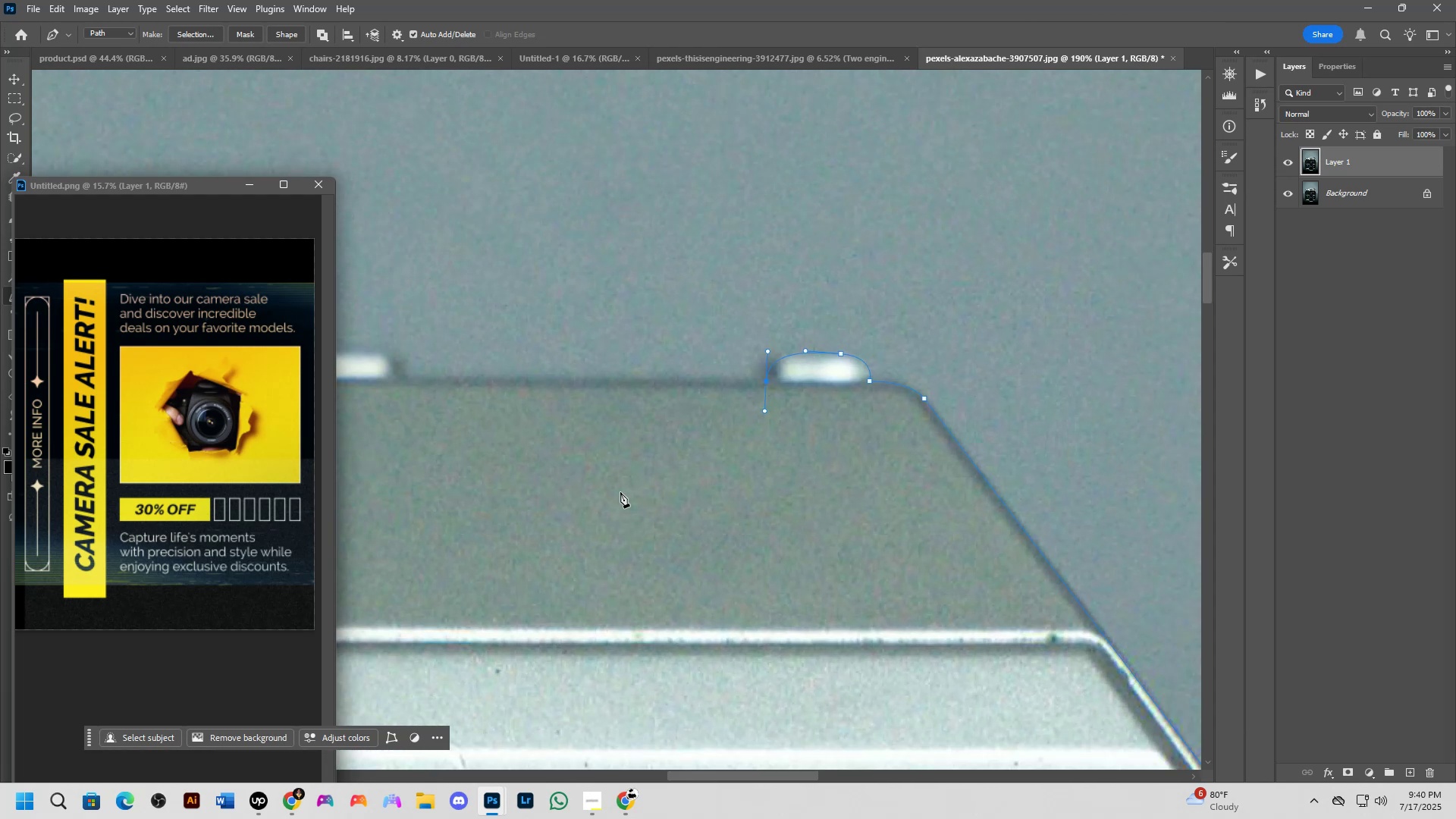 
hold_key(key=Space, duration=0.54)
 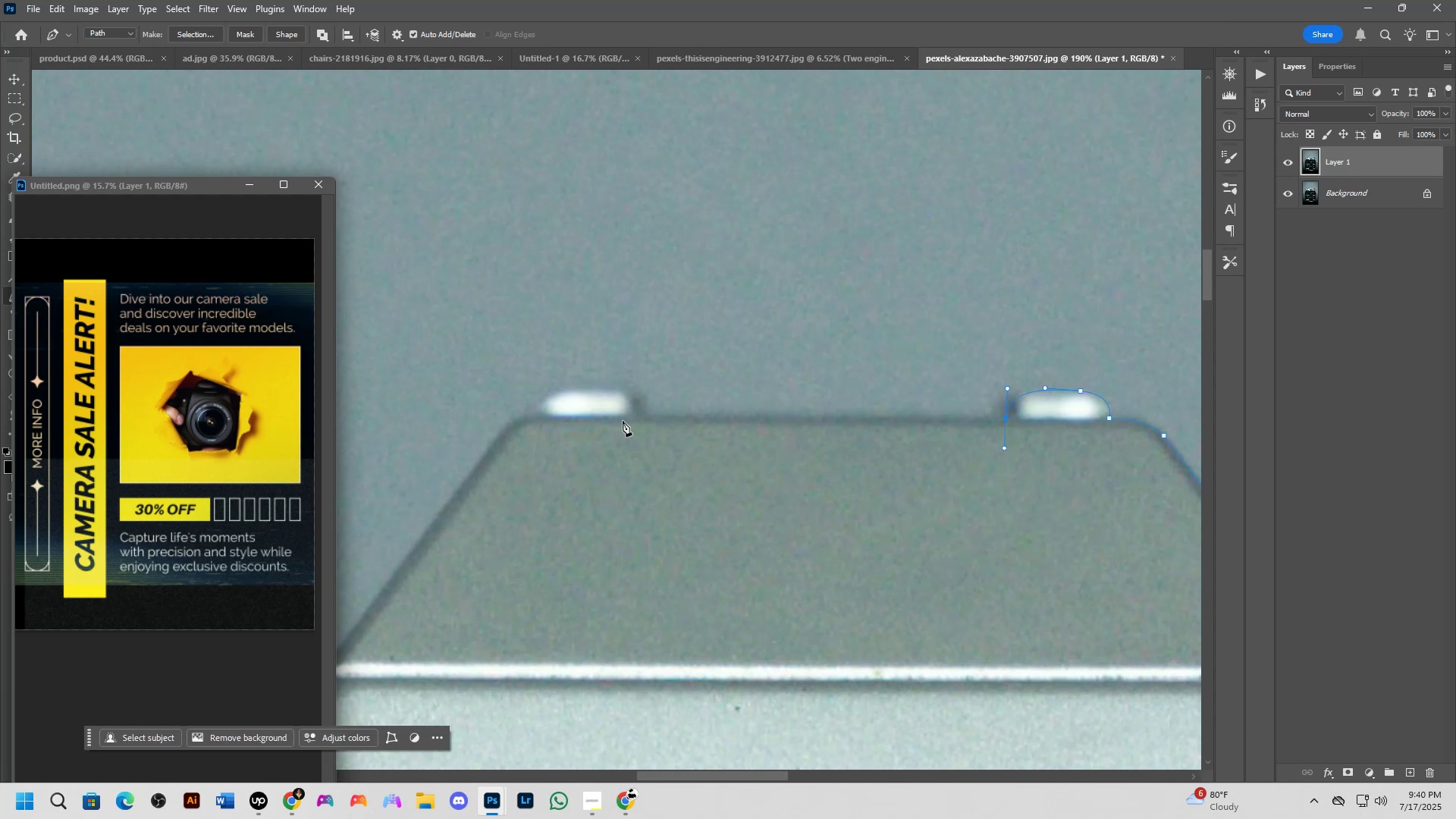 
left_click_drag(start_coordinate=[576, 487], to_coordinate=[816, 524])
 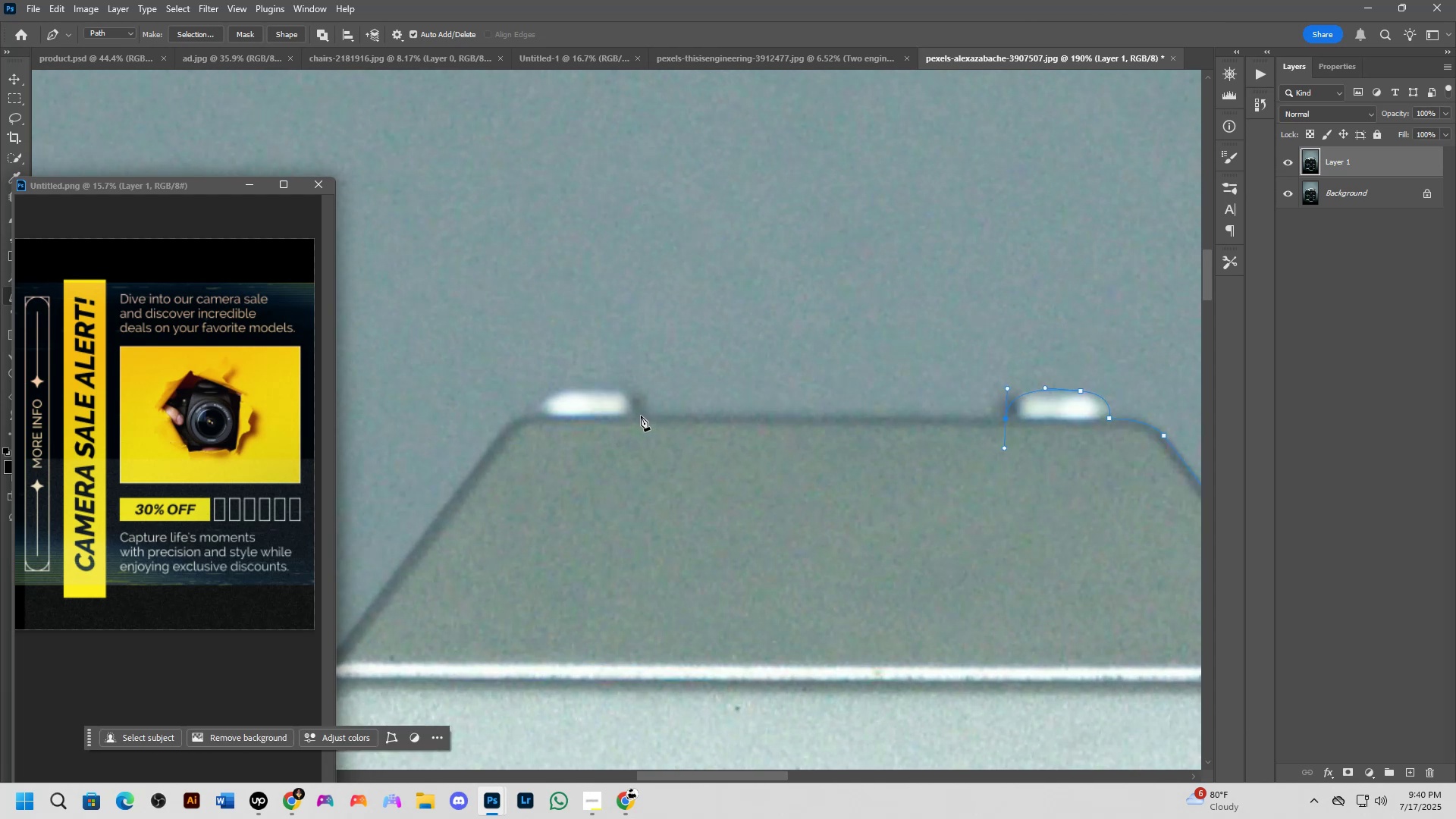 
left_click([640, 416])
 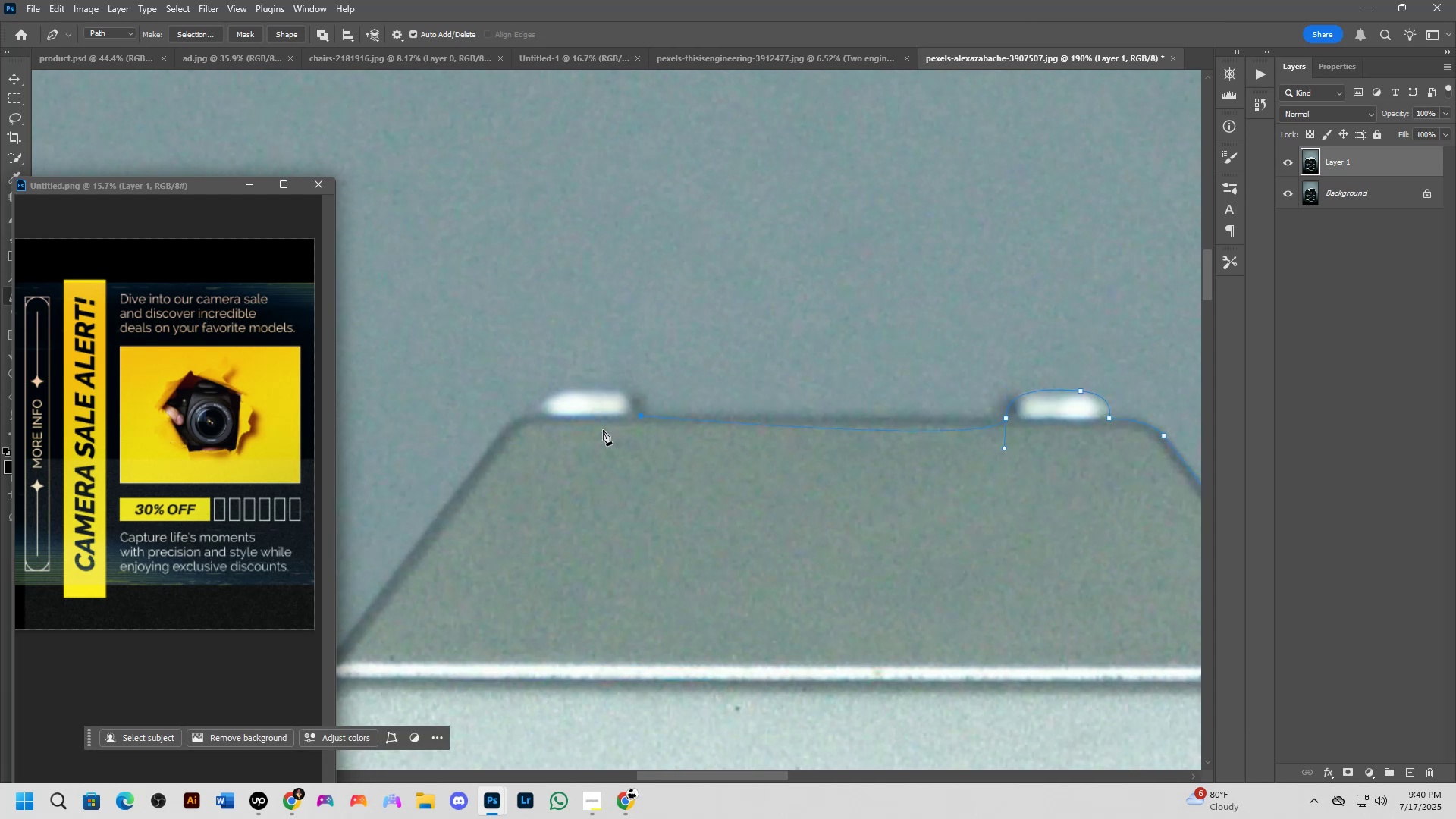 
left_click_drag(start_coordinate=[595, 388], to_coordinate=[547, 390])
 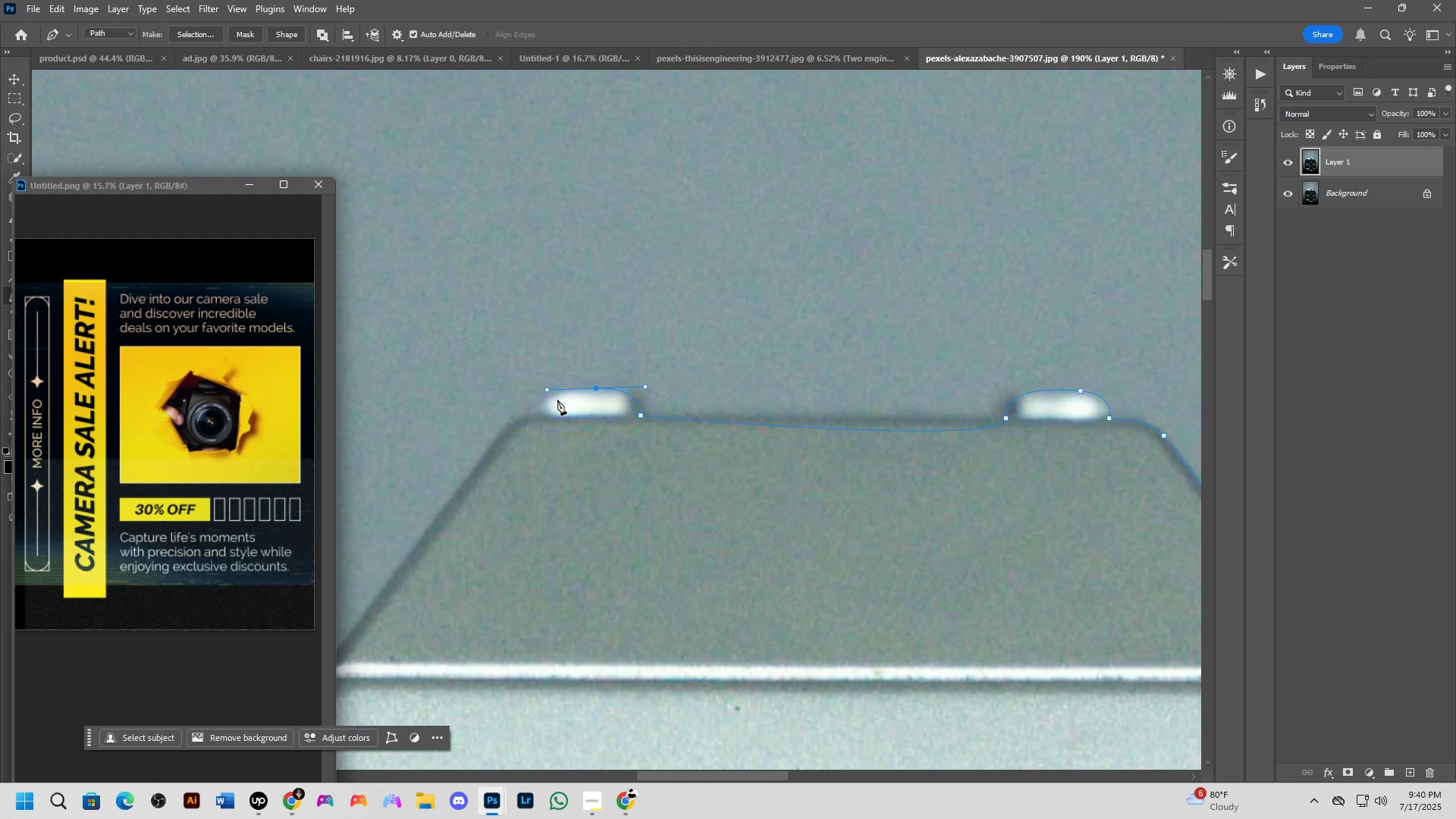 
left_click_drag(start_coordinate=[535, 416], to_coordinate=[530, 440])
 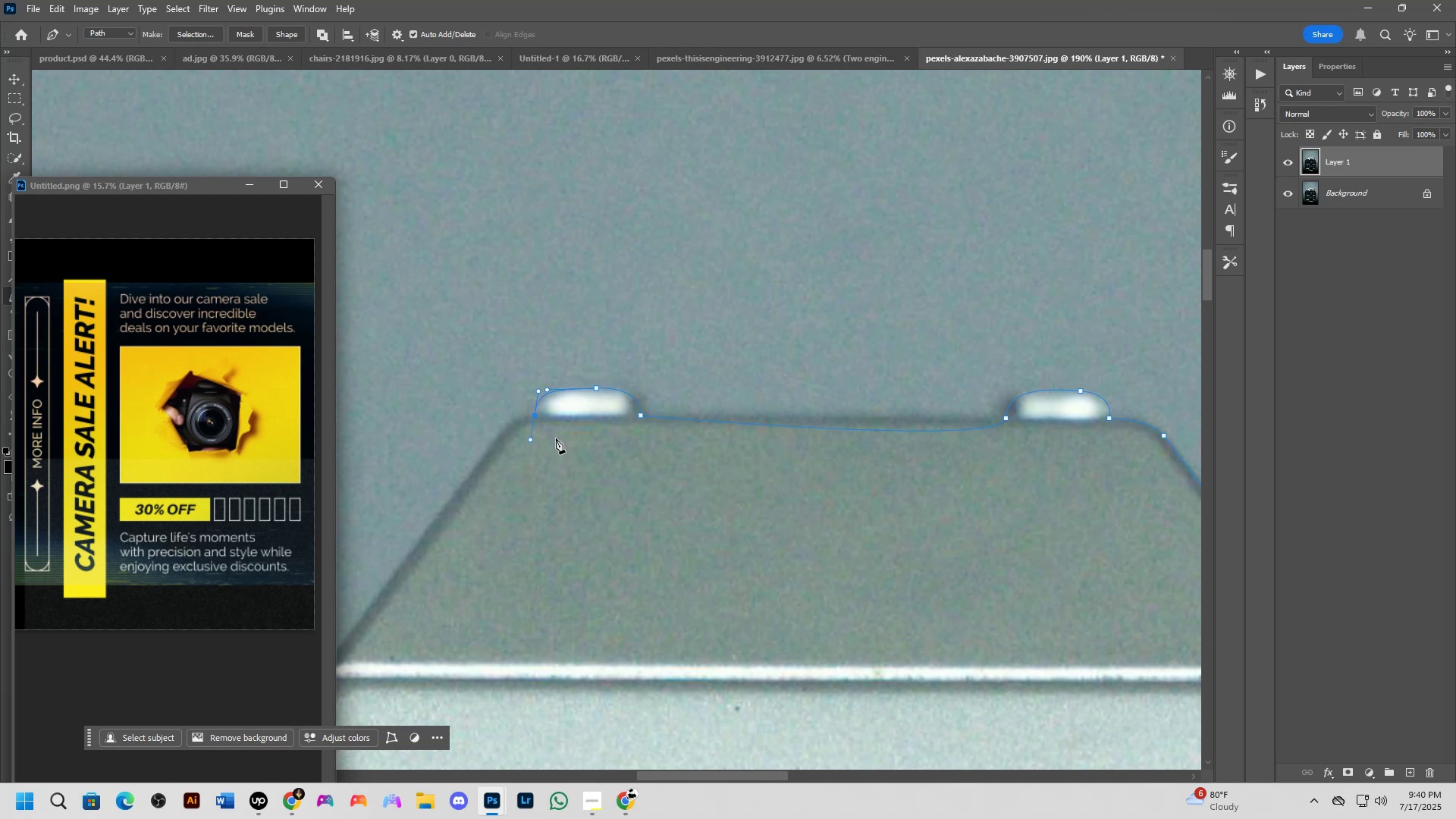 
wait(12.54)
 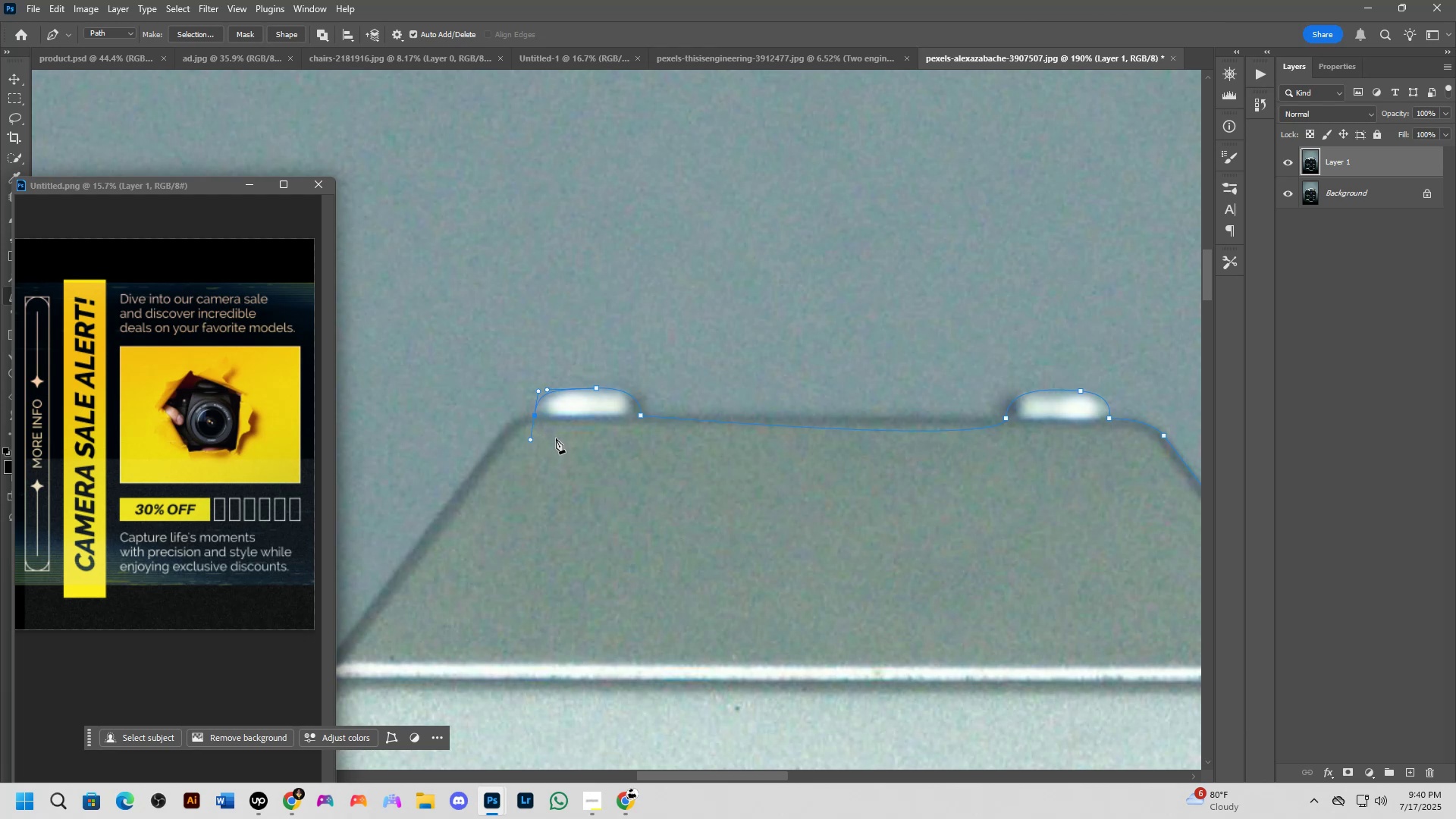 
scroll: coordinate [544, 425], scroll_direction: up, amount: 2.0
 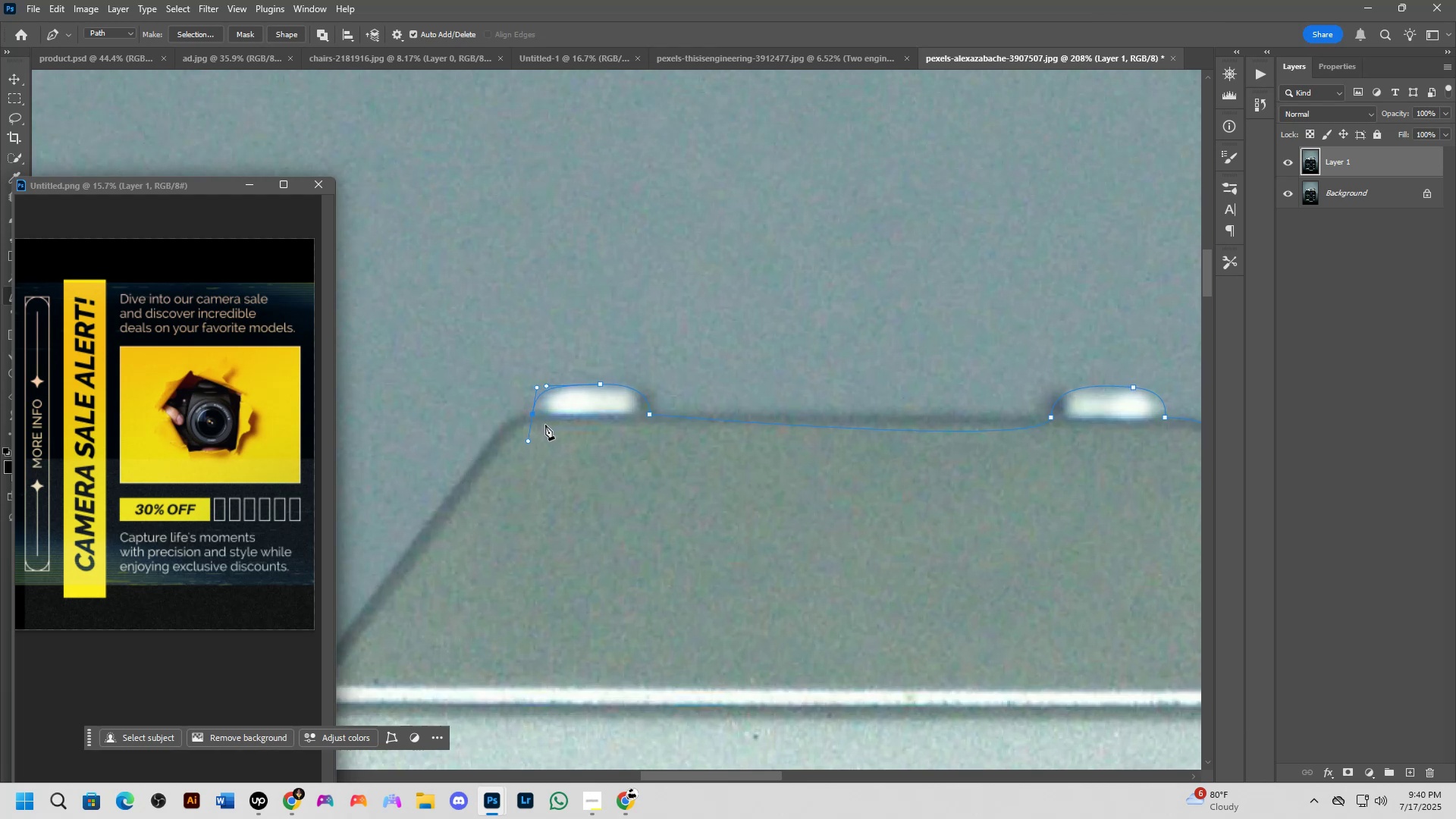 
key(Control+Z)
 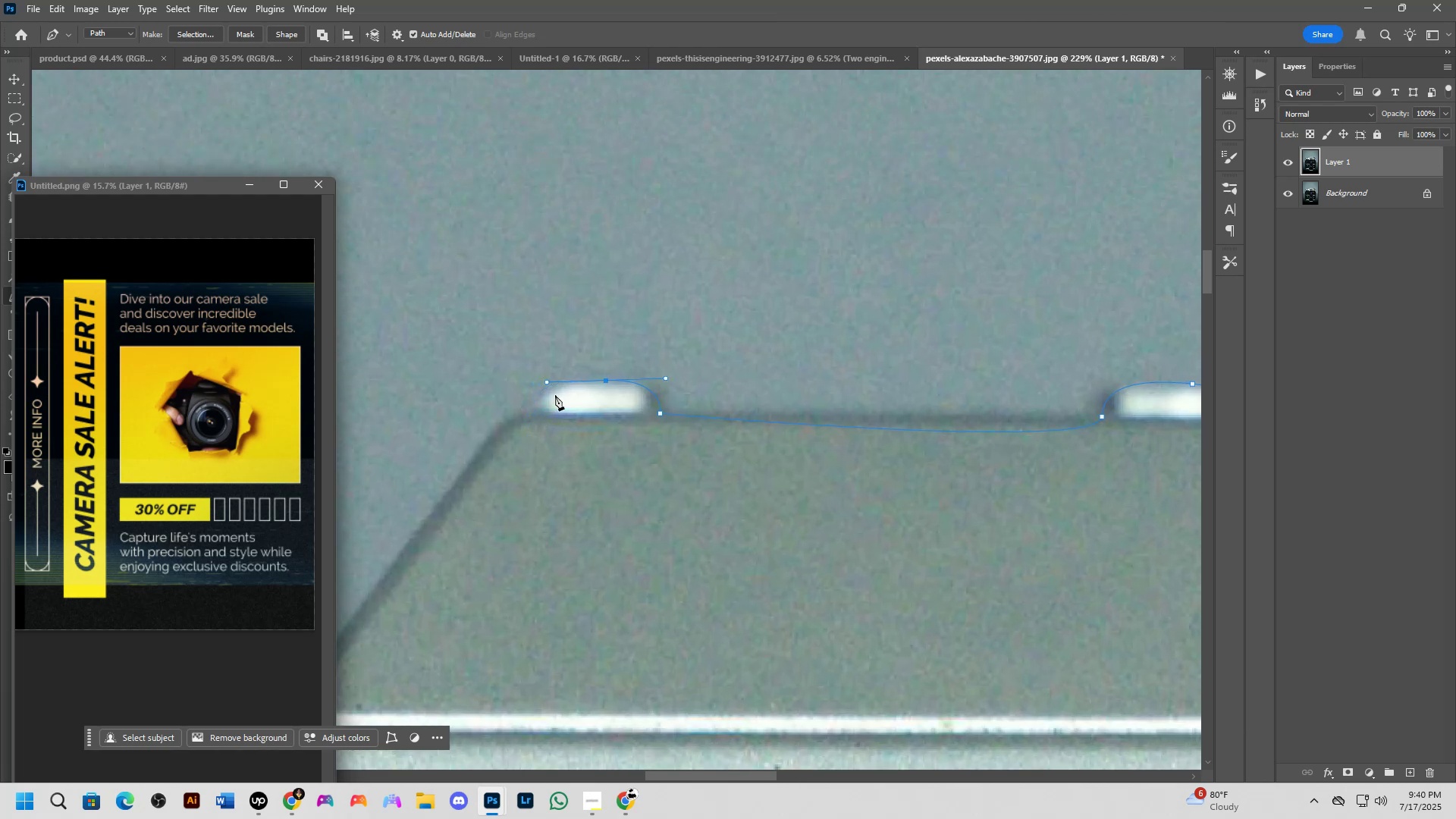 
hold_key(key=AltLeft, duration=0.54)
left_click([607, 382])
 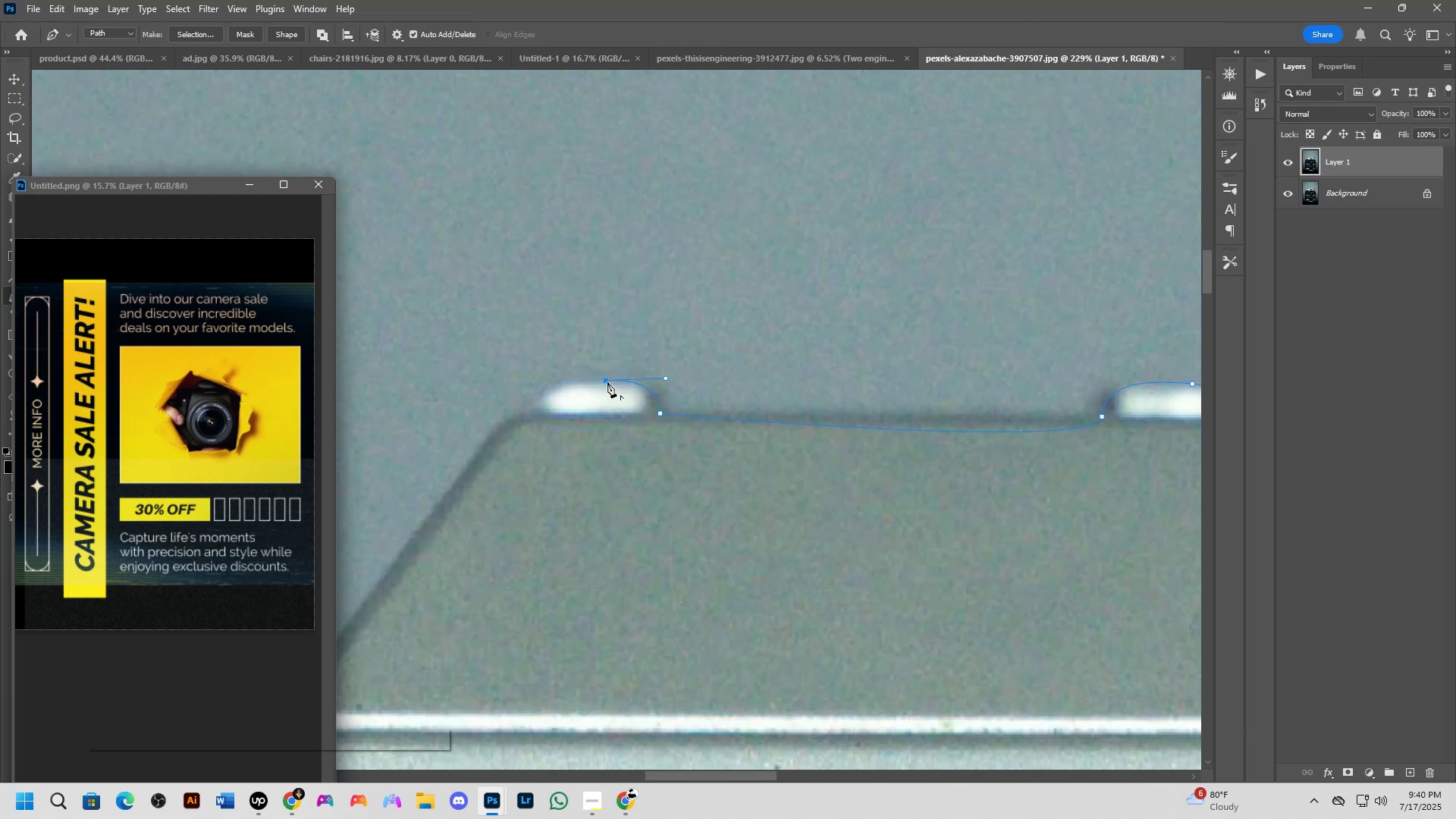 
hold_key(key=ControlLeft, duration=1.53)
left_click_drag(start_coordinate=[607, 382], to_coordinate=[614, 378])
 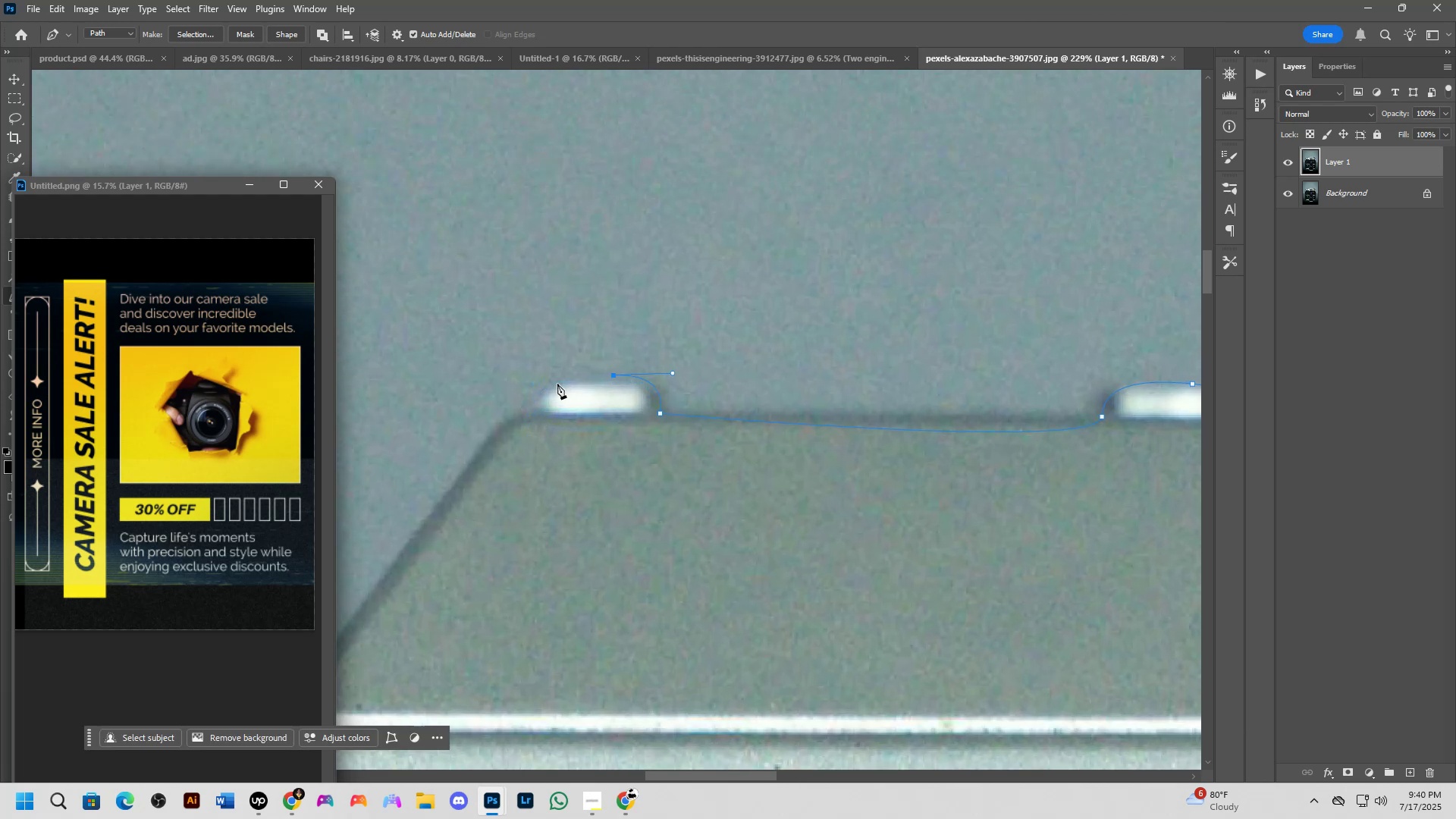 
hold_key(key=ControlLeft, duration=0.33)
 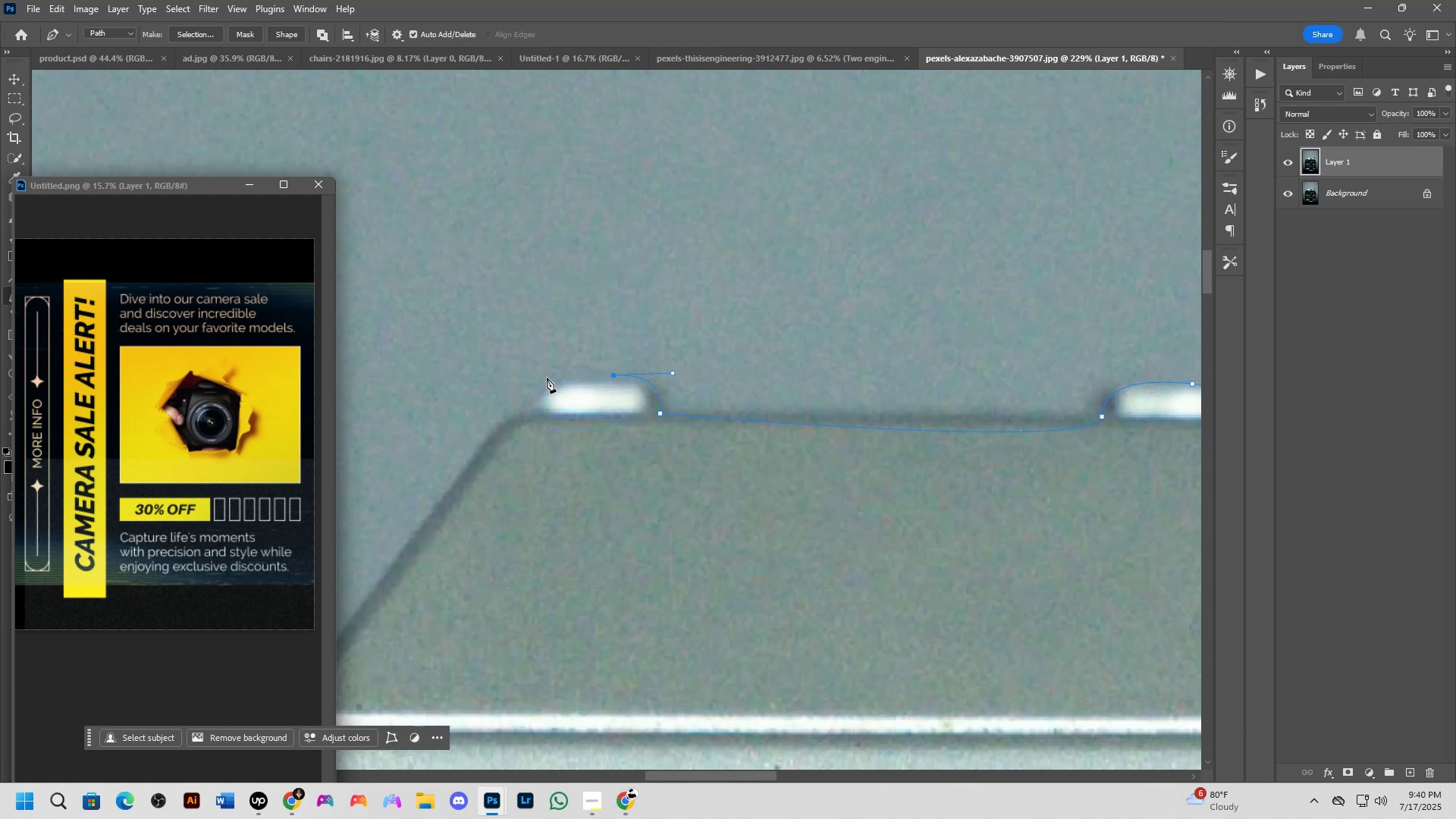 
left_click([555, 376])
 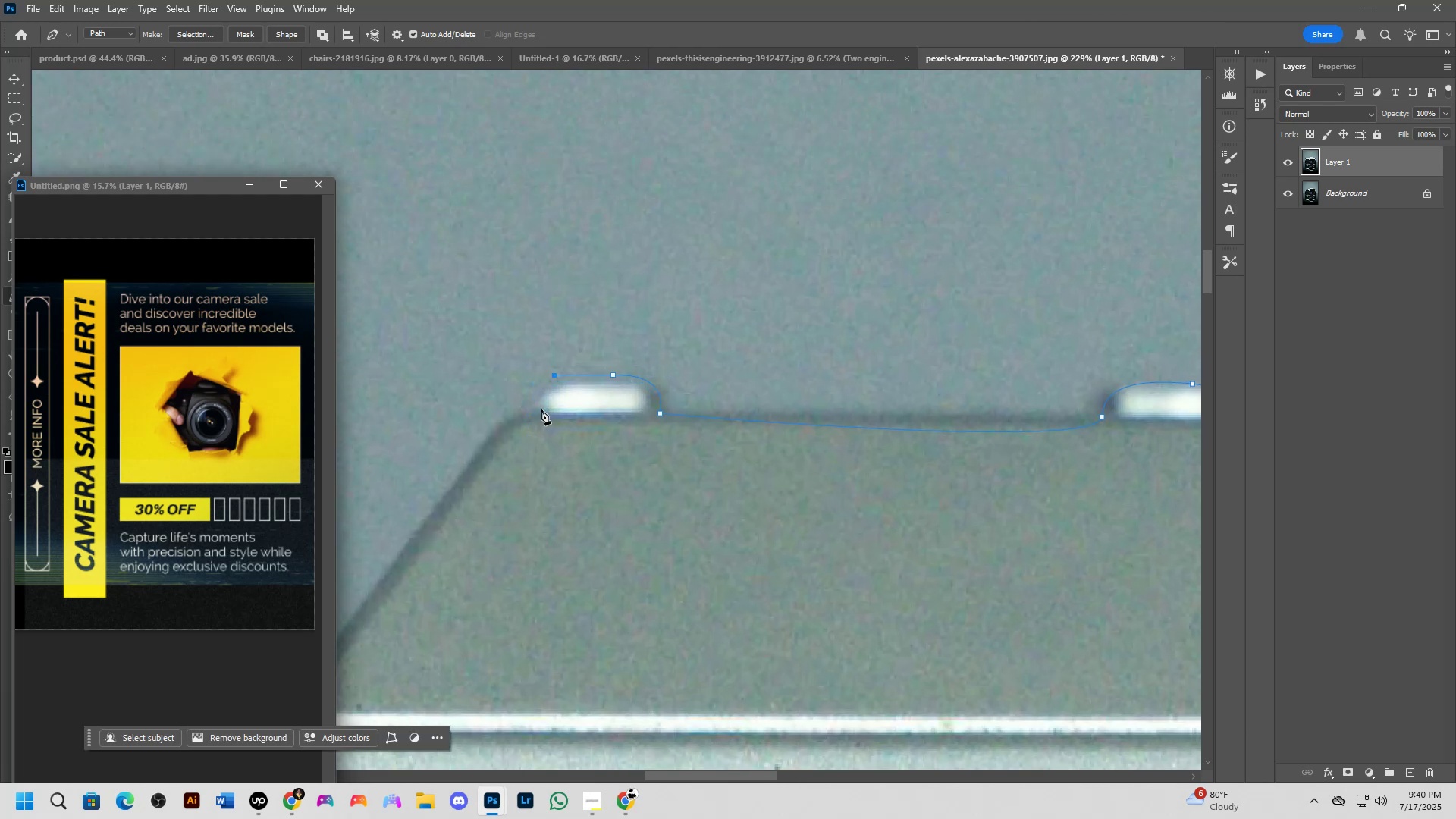 
left_click_drag(start_coordinate=[536, 413], to_coordinate=[544, 435])
 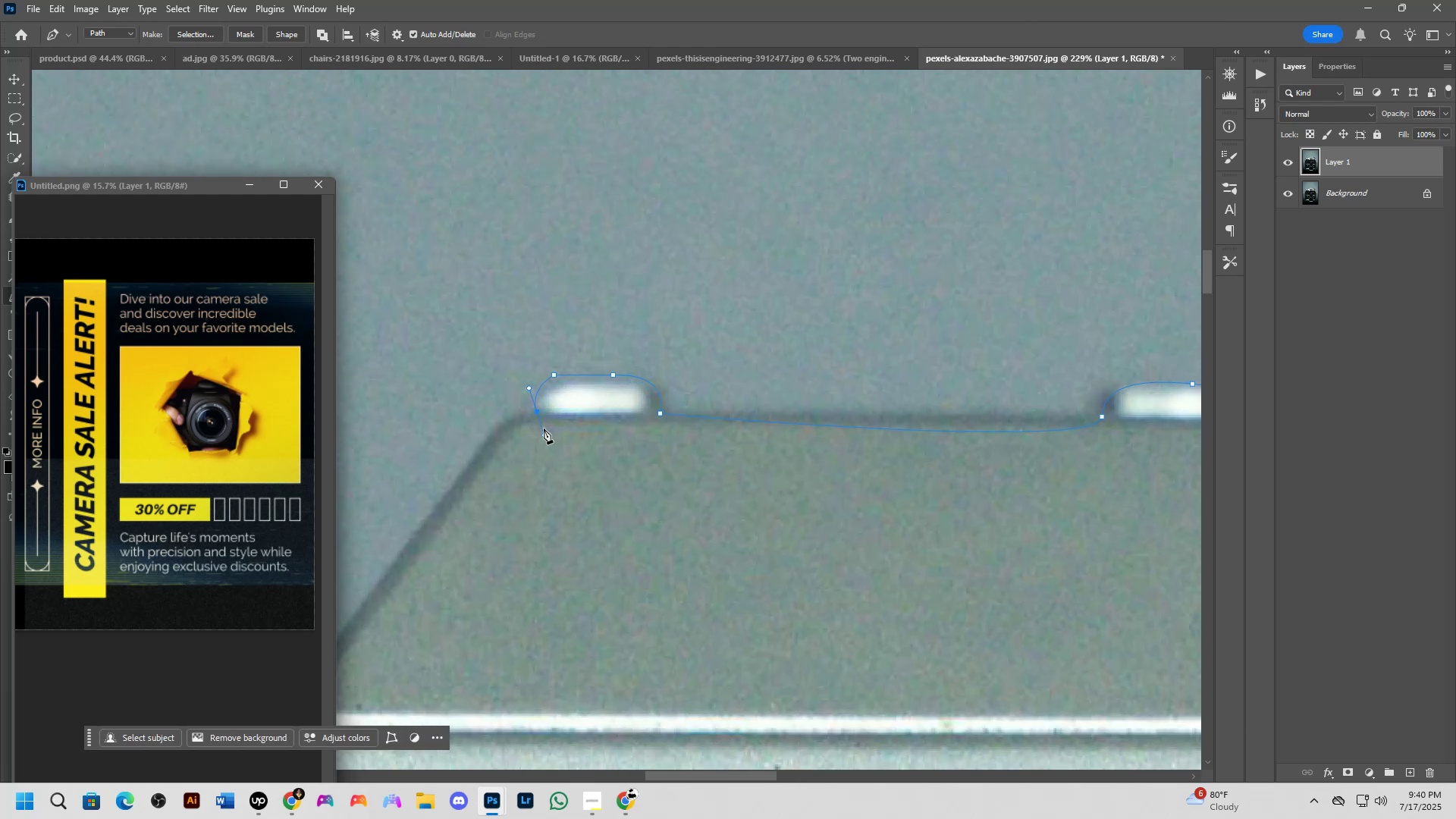 
hold_key(key=AltLeft, duration=0.42)
left_click([538, 414])
 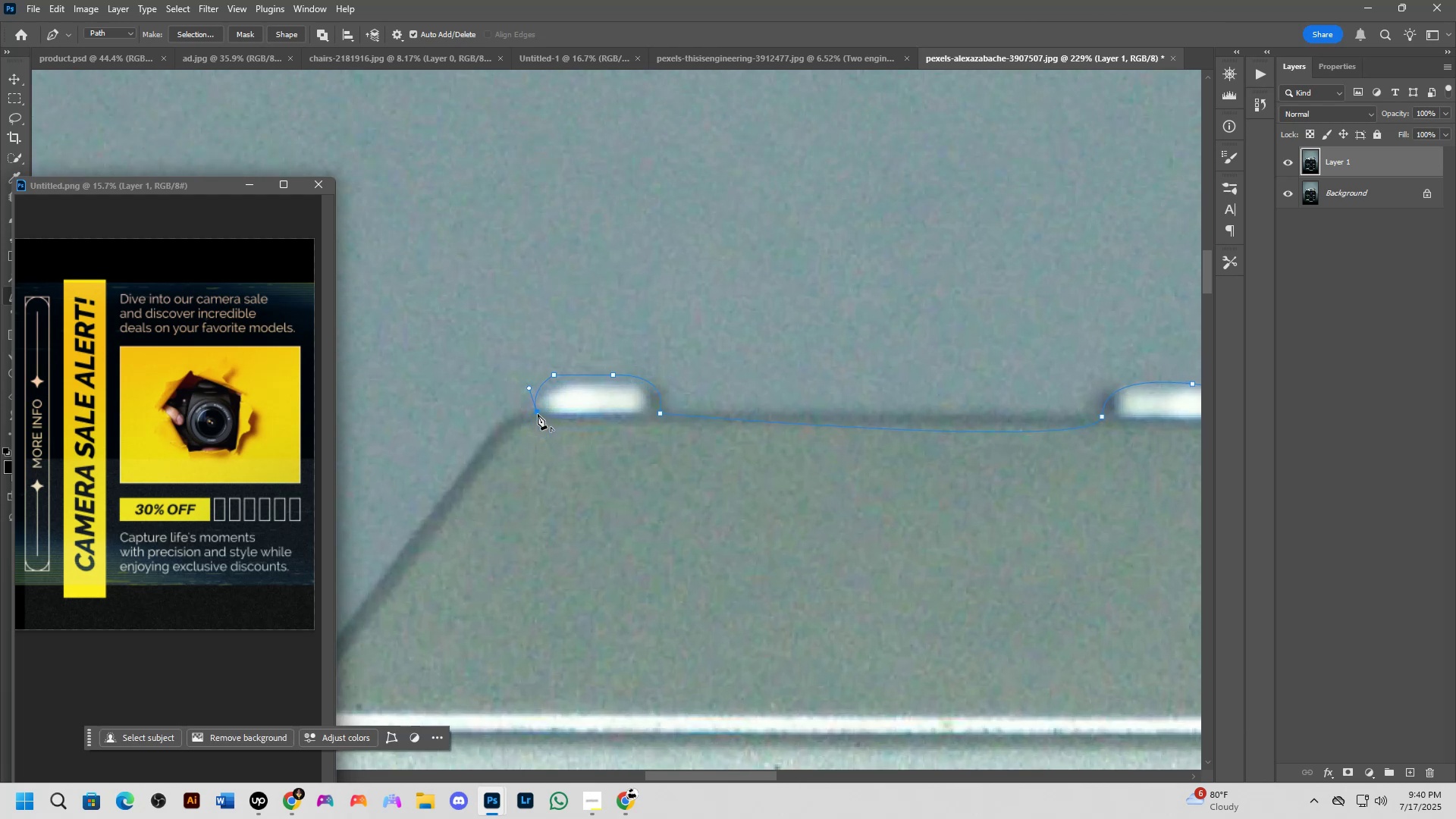 
hold_key(key=Space, duration=0.59)
 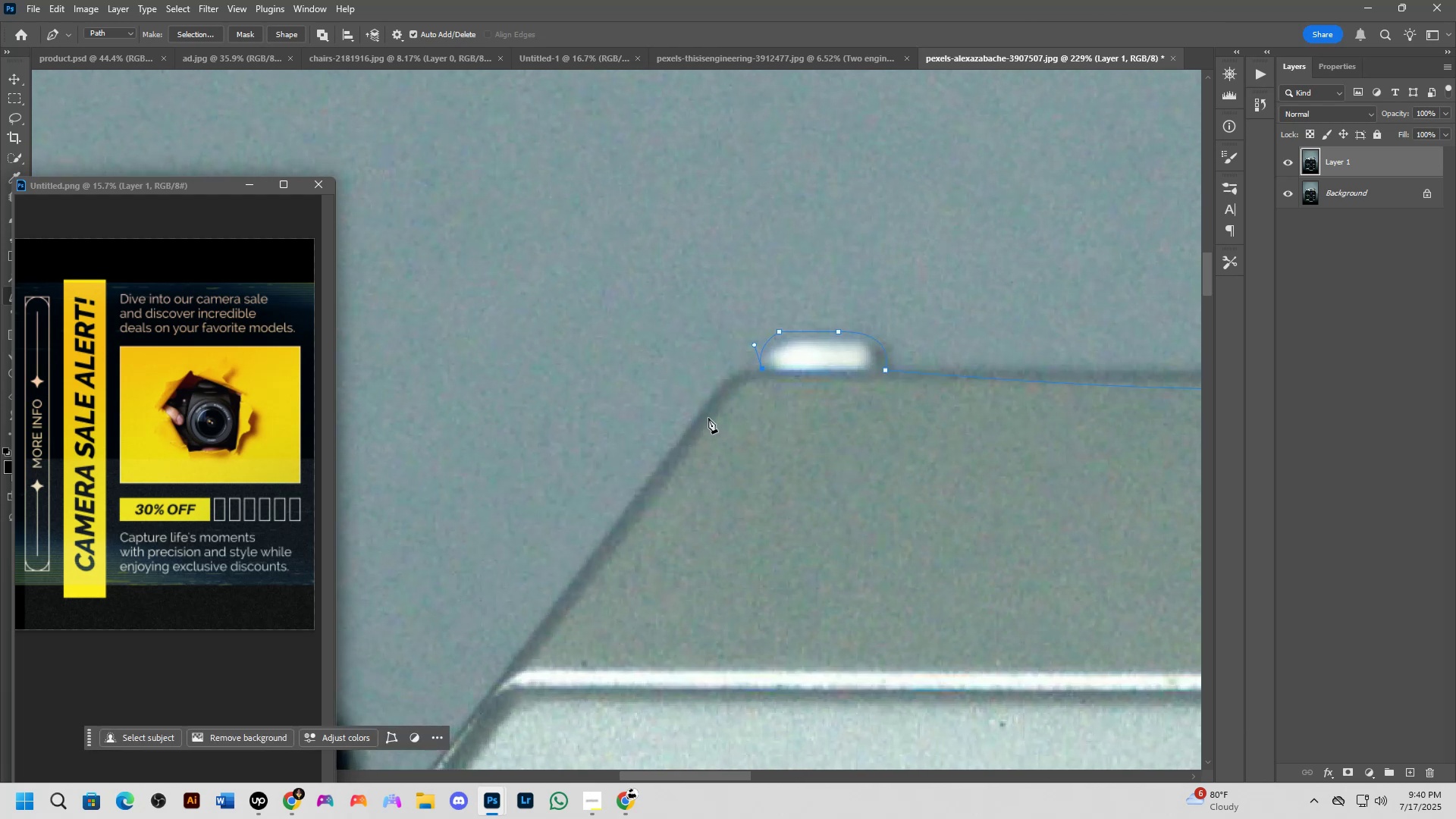 
left_click_drag(start_coordinate=[483, 461], to_coordinate=[708, 418])
 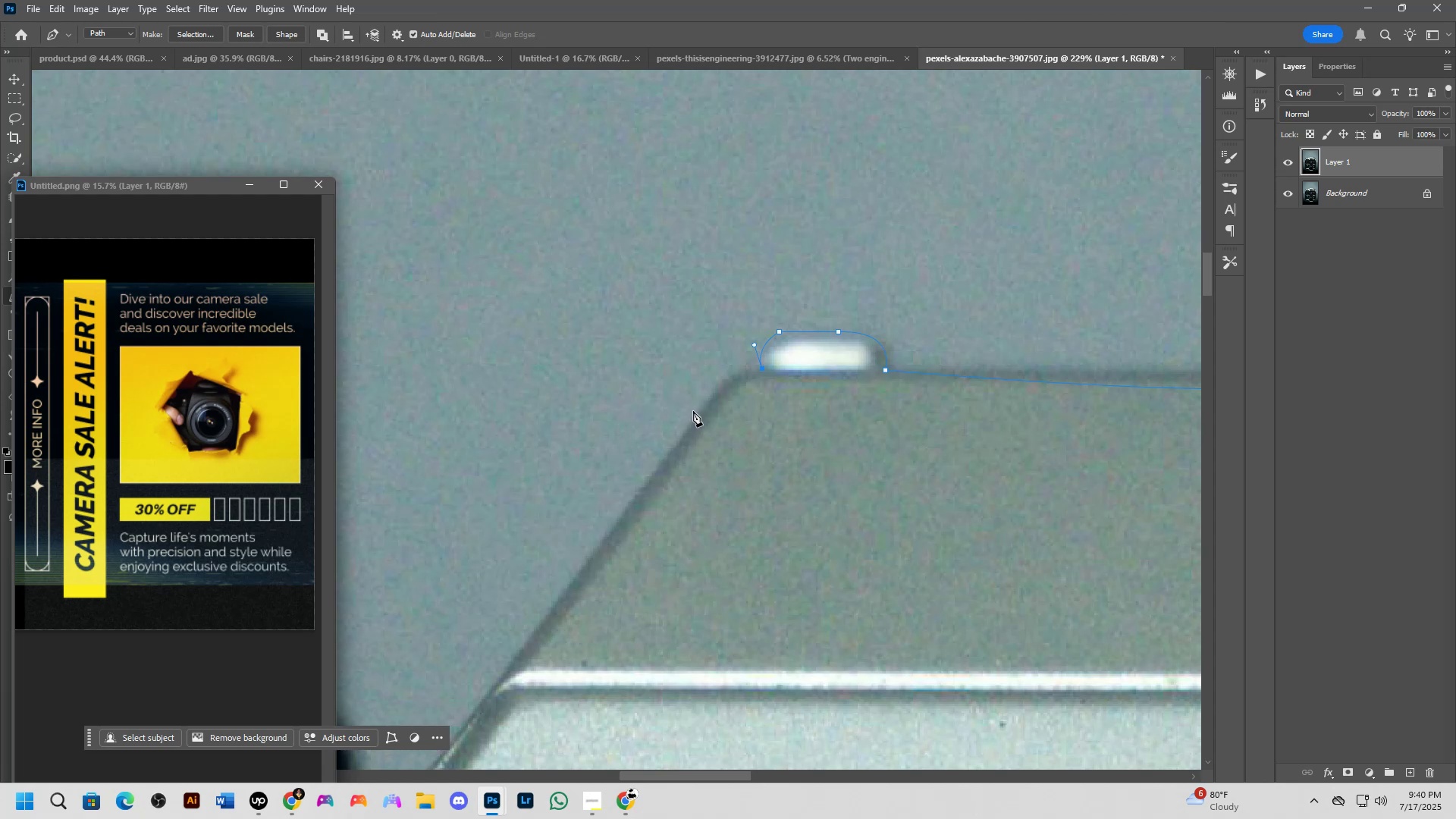 
hold_key(key=Space, duration=0.7)
 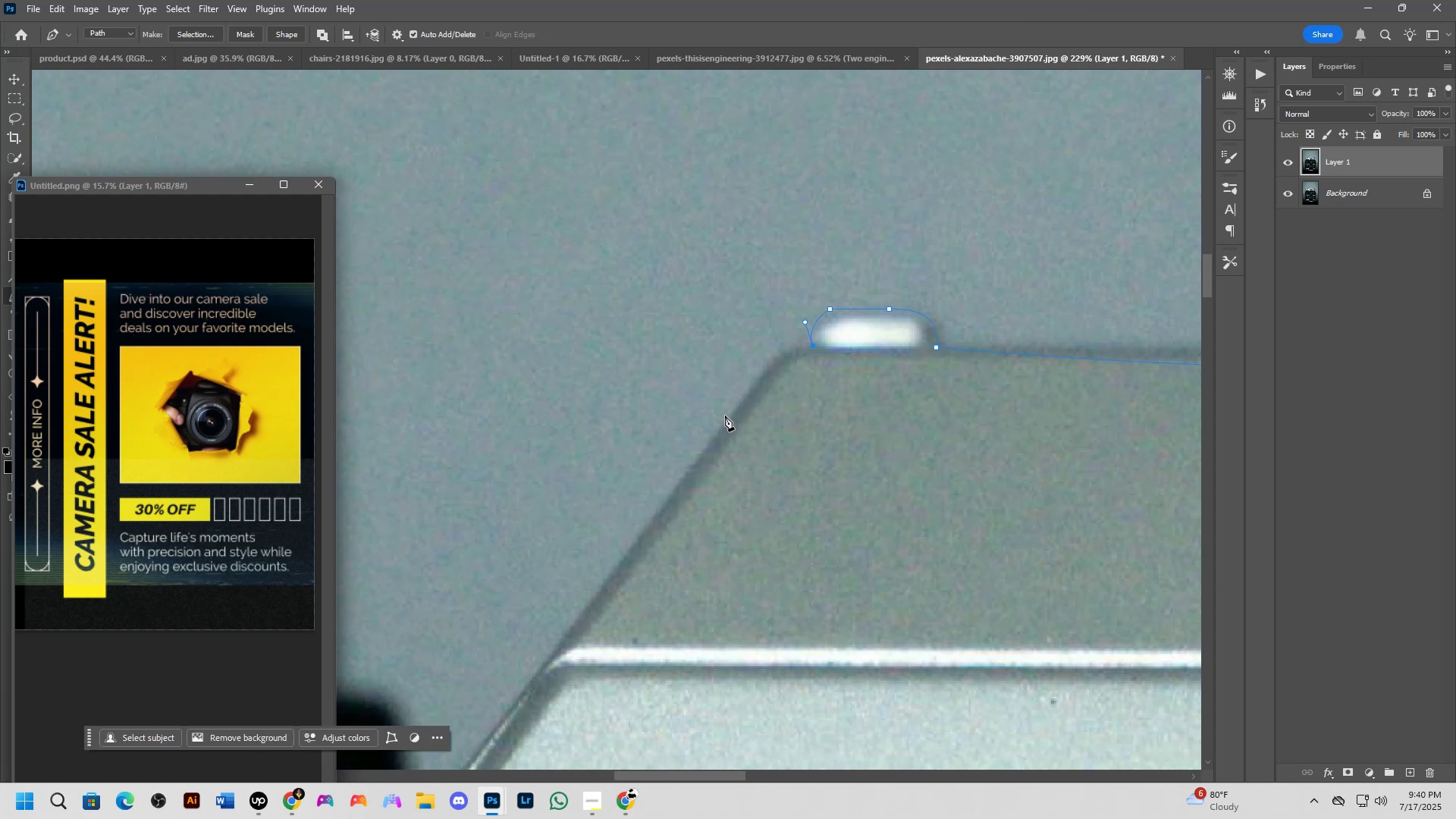 
left_click_drag(start_coordinate=[678, 434], to_coordinate=[729, 411])
 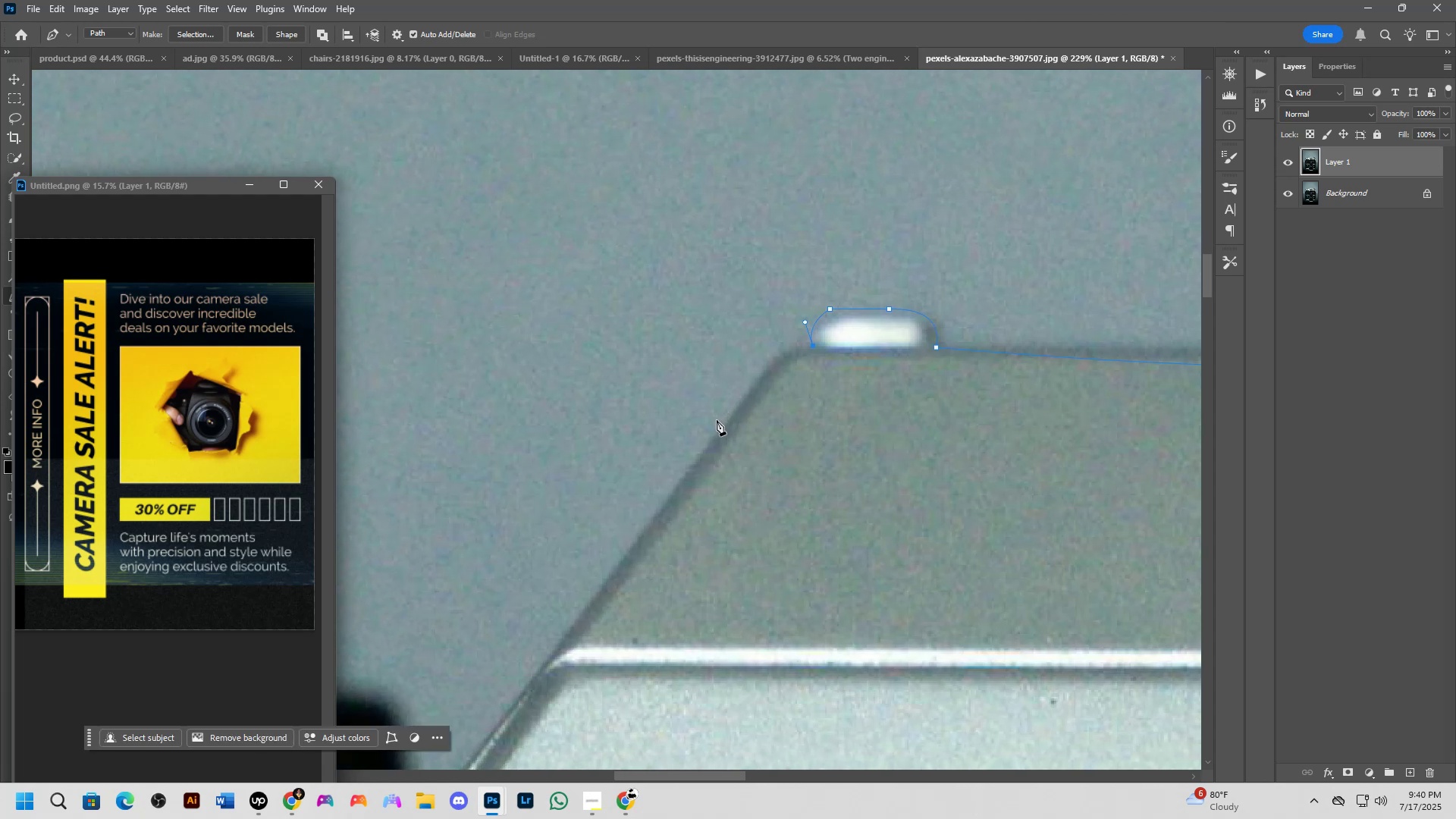 
left_click_drag(start_coordinate=[761, 382], to_coordinate=[735, 425])
 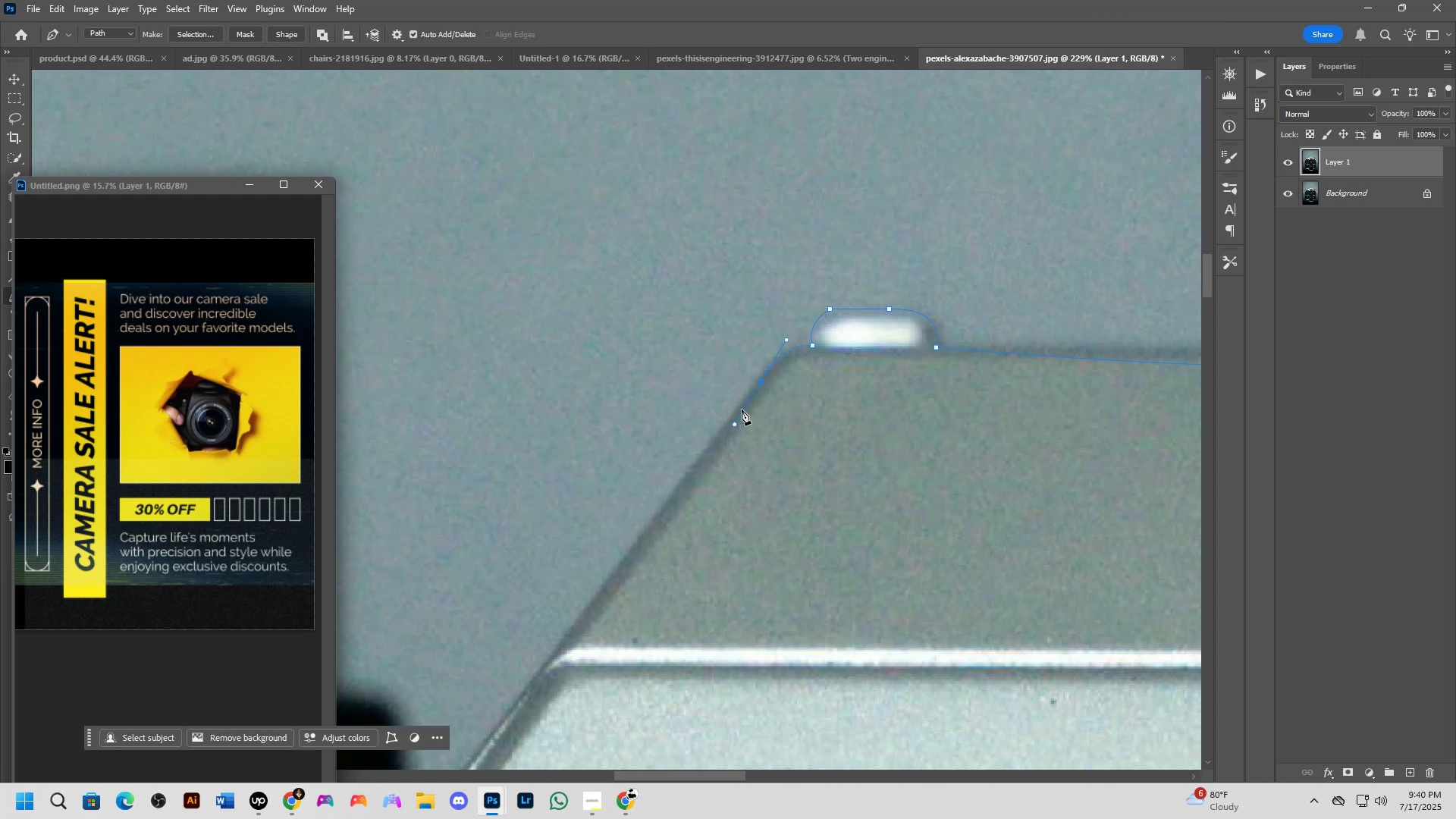 
key(Control+ControlLeft)
 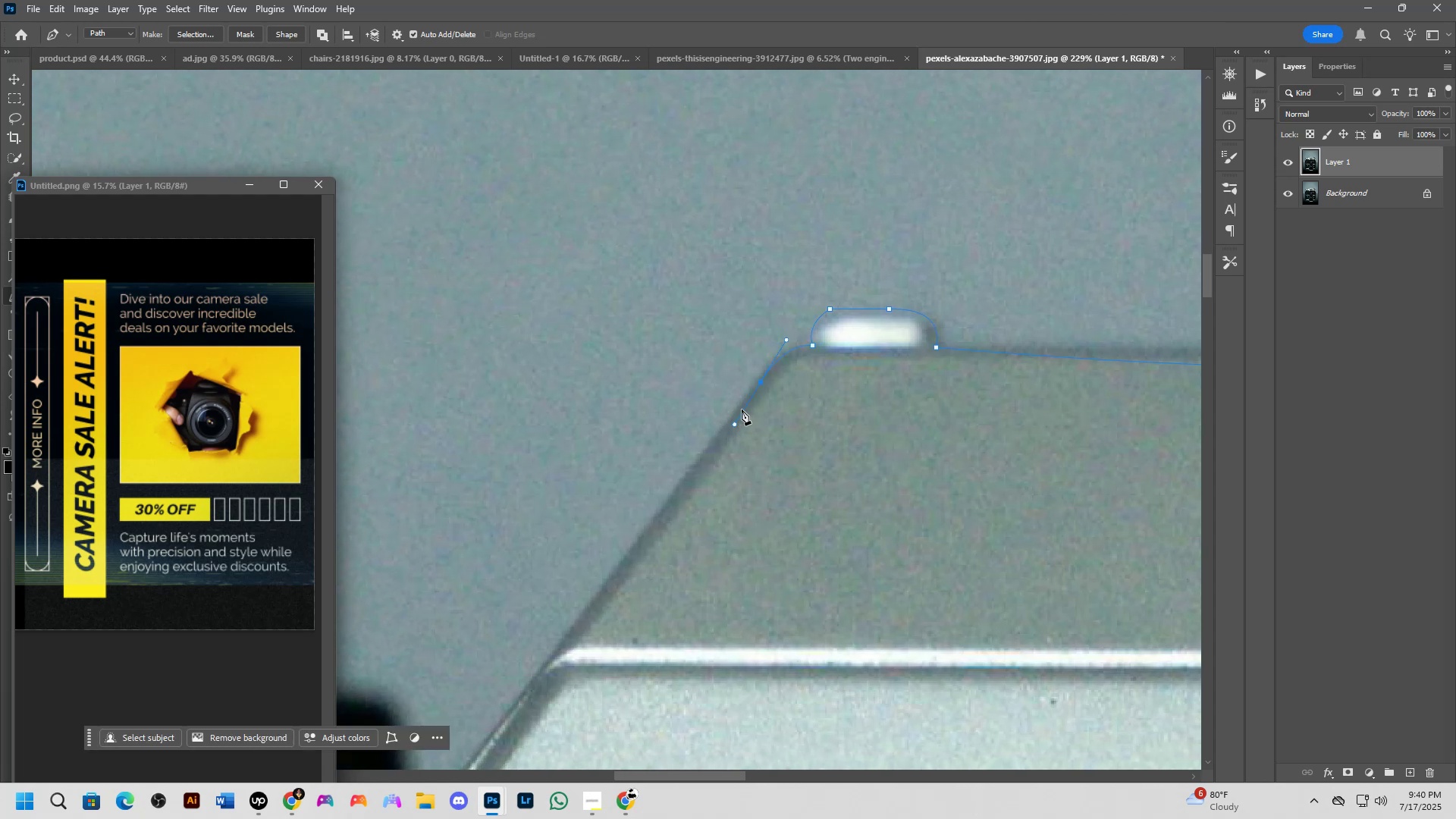 
key(Control+Z)
 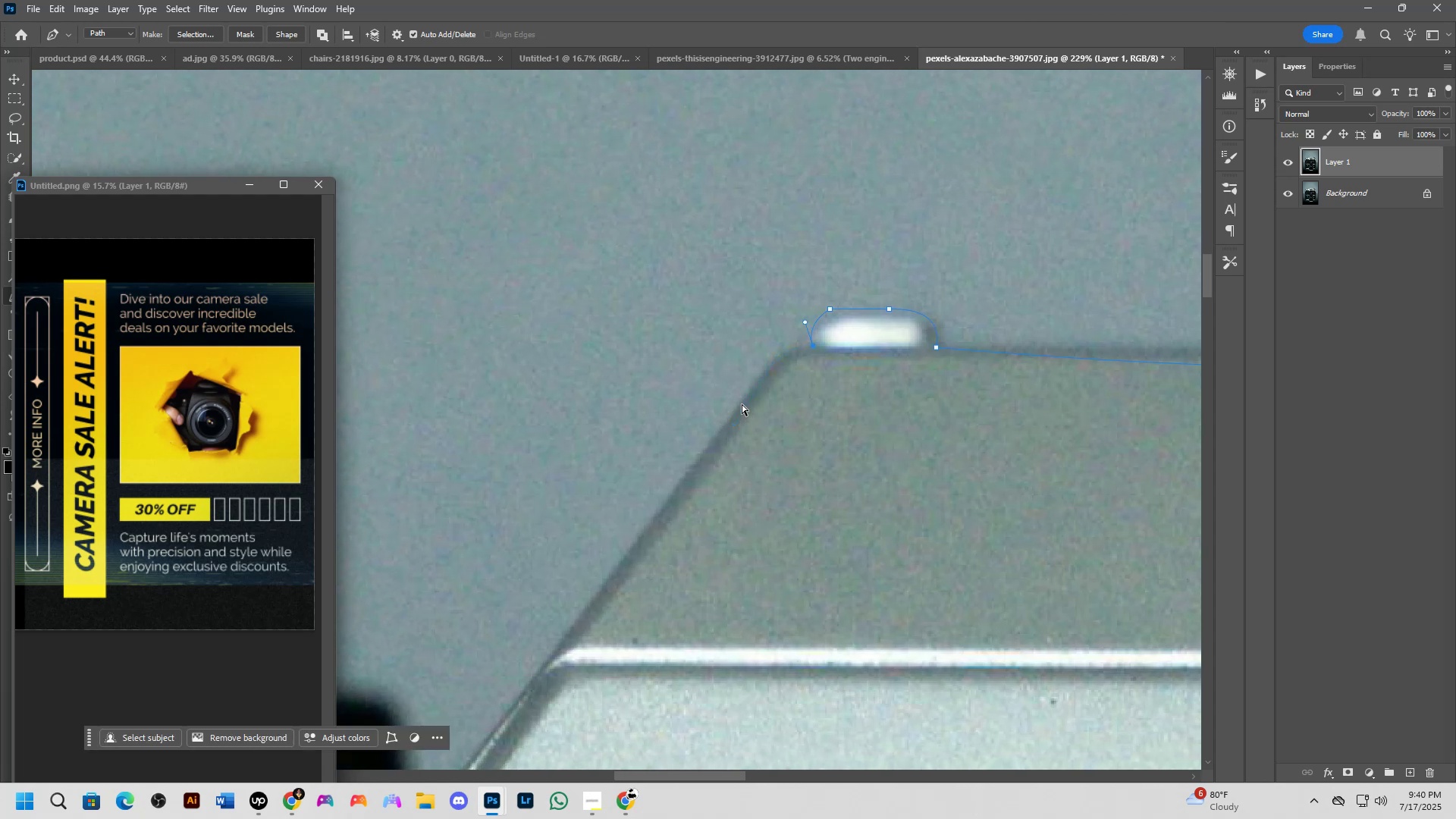 
left_click_drag(start_coordinate=[742, 402], to_coordinate=[698, 465])
 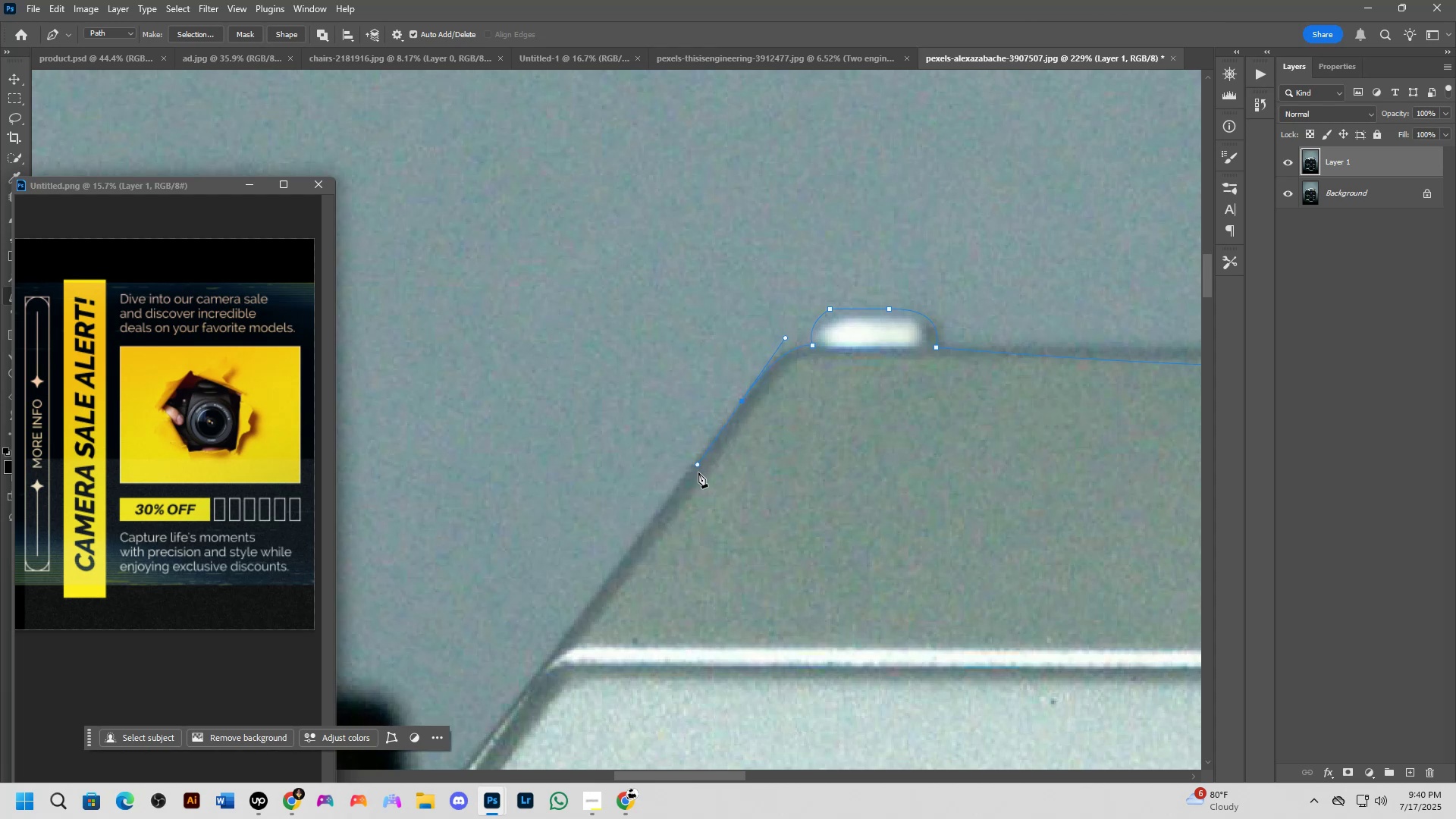 
scroll: coordinate [684, 472], scroll_direction: down, amount: 4.0
 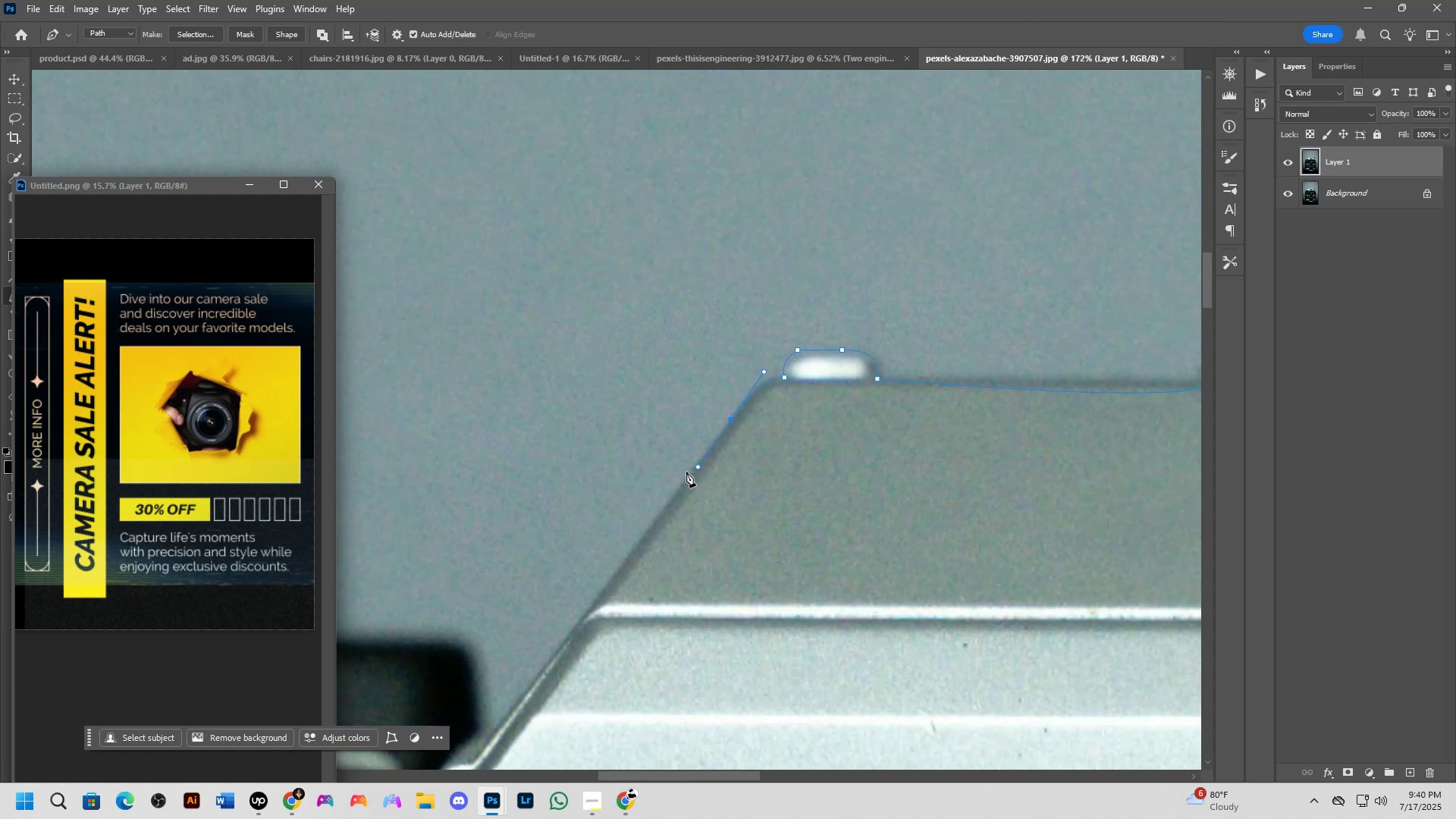 
hold_key(key=Space, duration=1.53)
 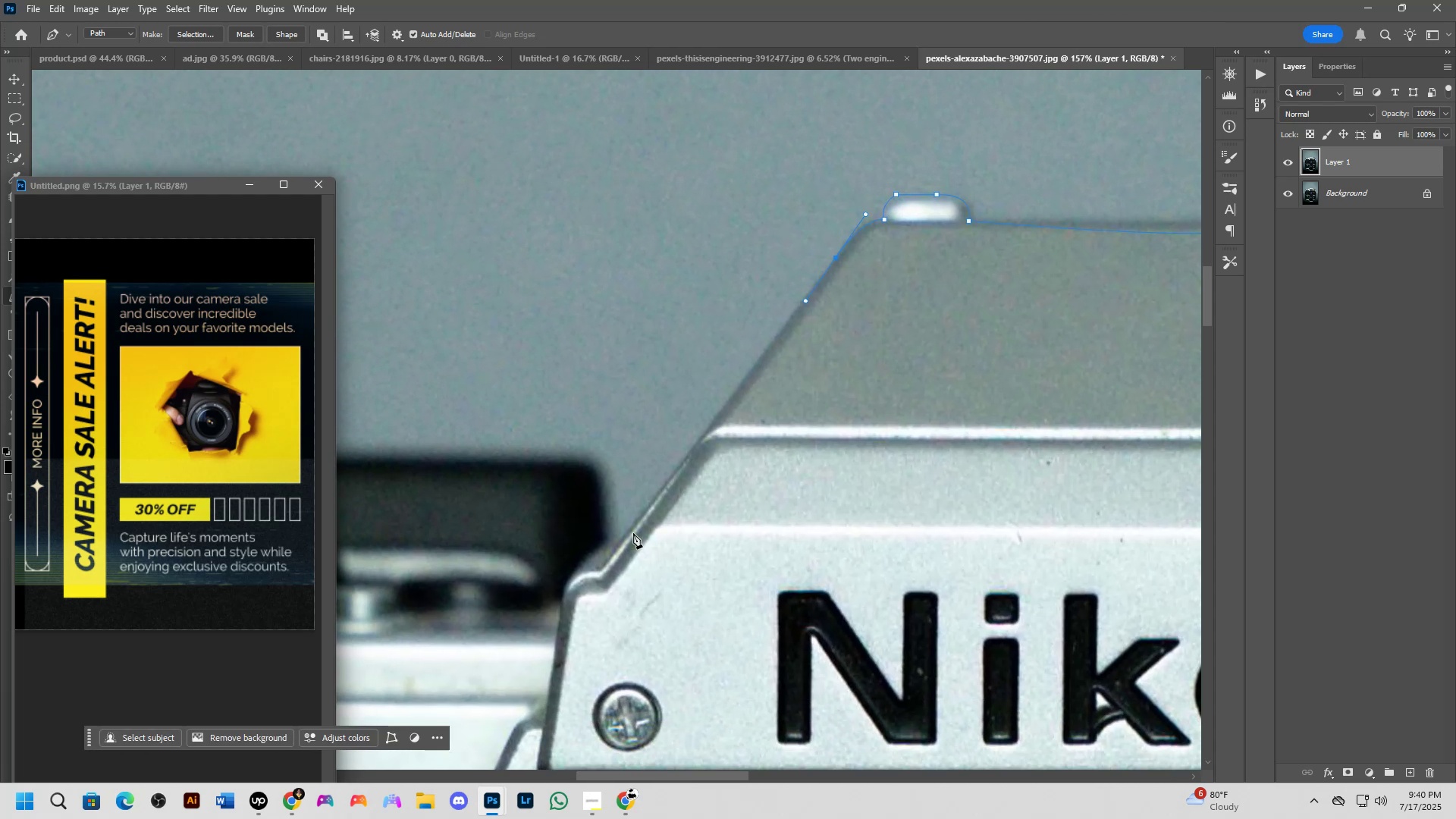 
left_click_drag(start_coordinate=[684, 472], to_coordinate=[793, 306])
 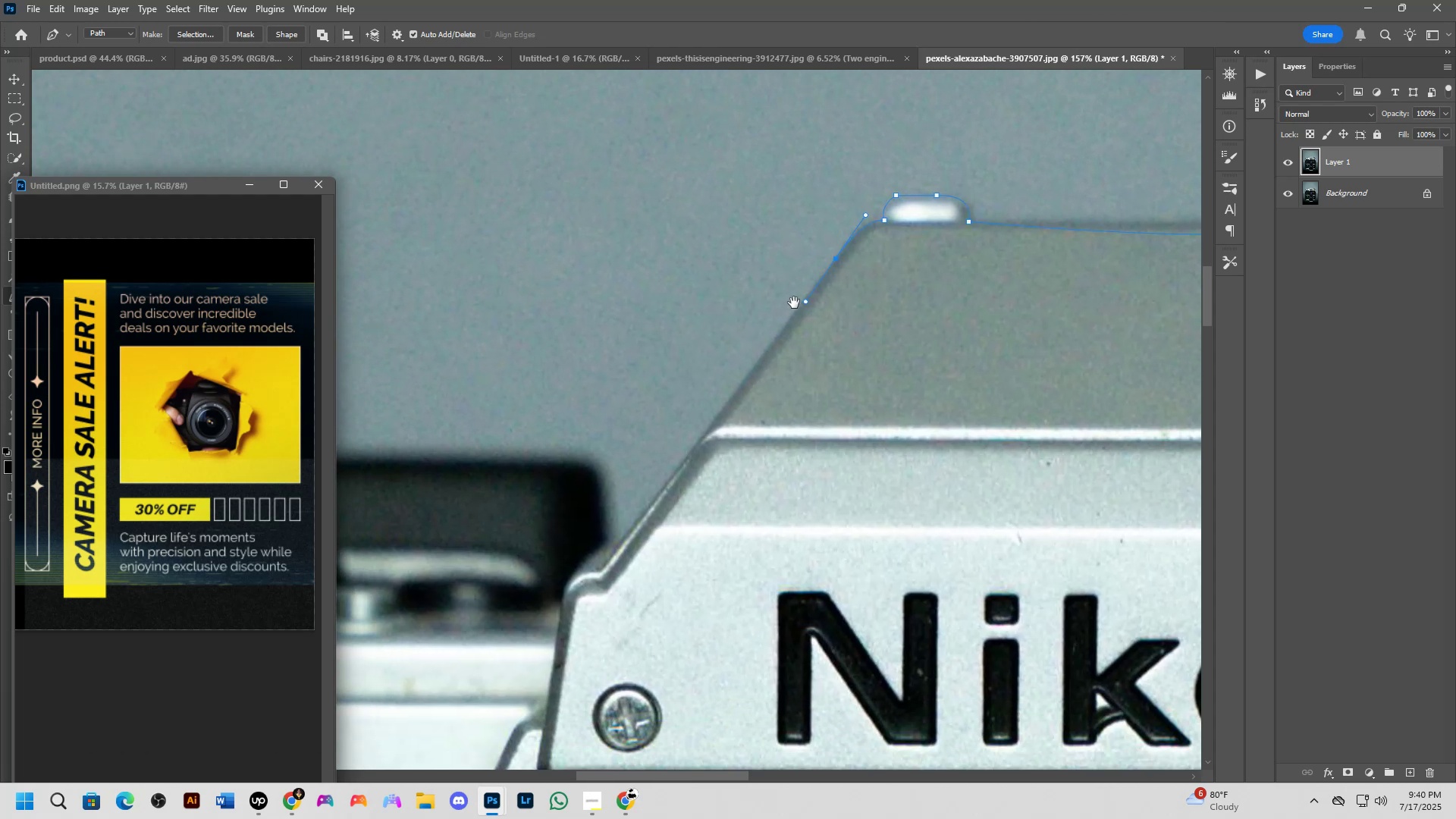 
key(Space)
 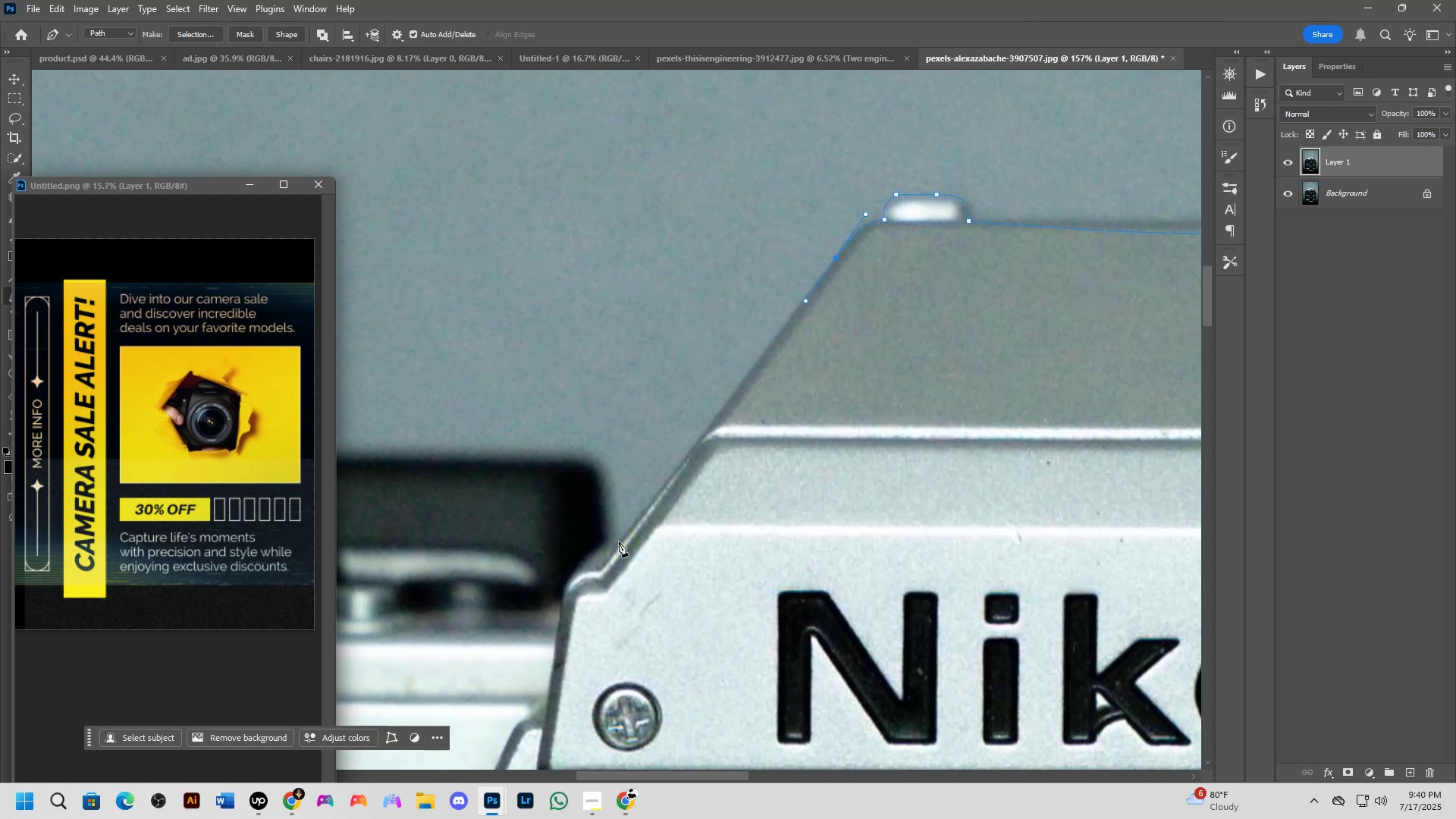 
hold_key(key=ShiftLeft, duration=0.33)
scroll: coordinate [615, 542], scroll_direction: down, amount: 3.0
 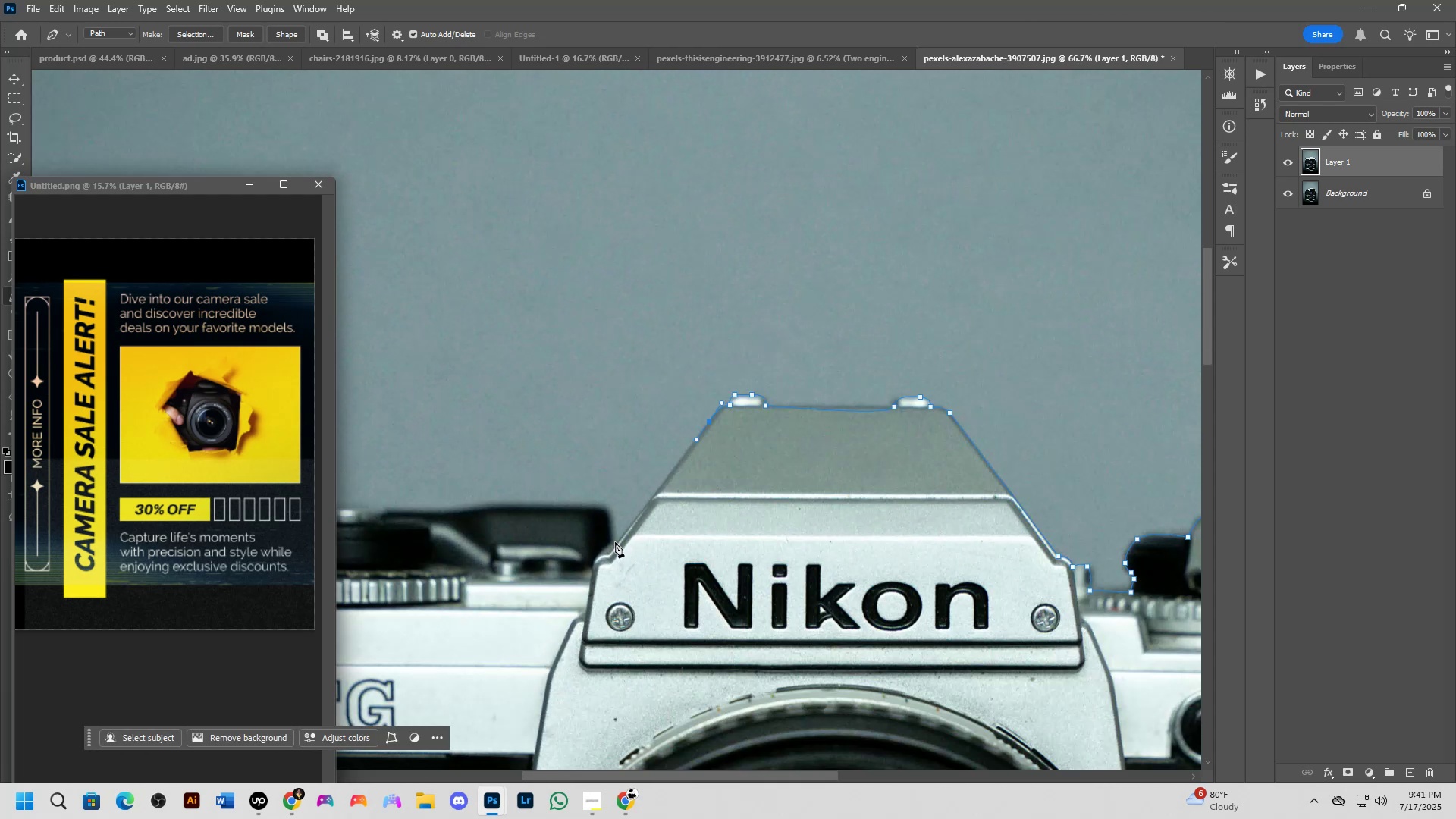 
hold_key(key=ShiftLeft, duration=0.35)
scroll: coordinate [610, 553], scroll_direction: up, amount: 1.0
 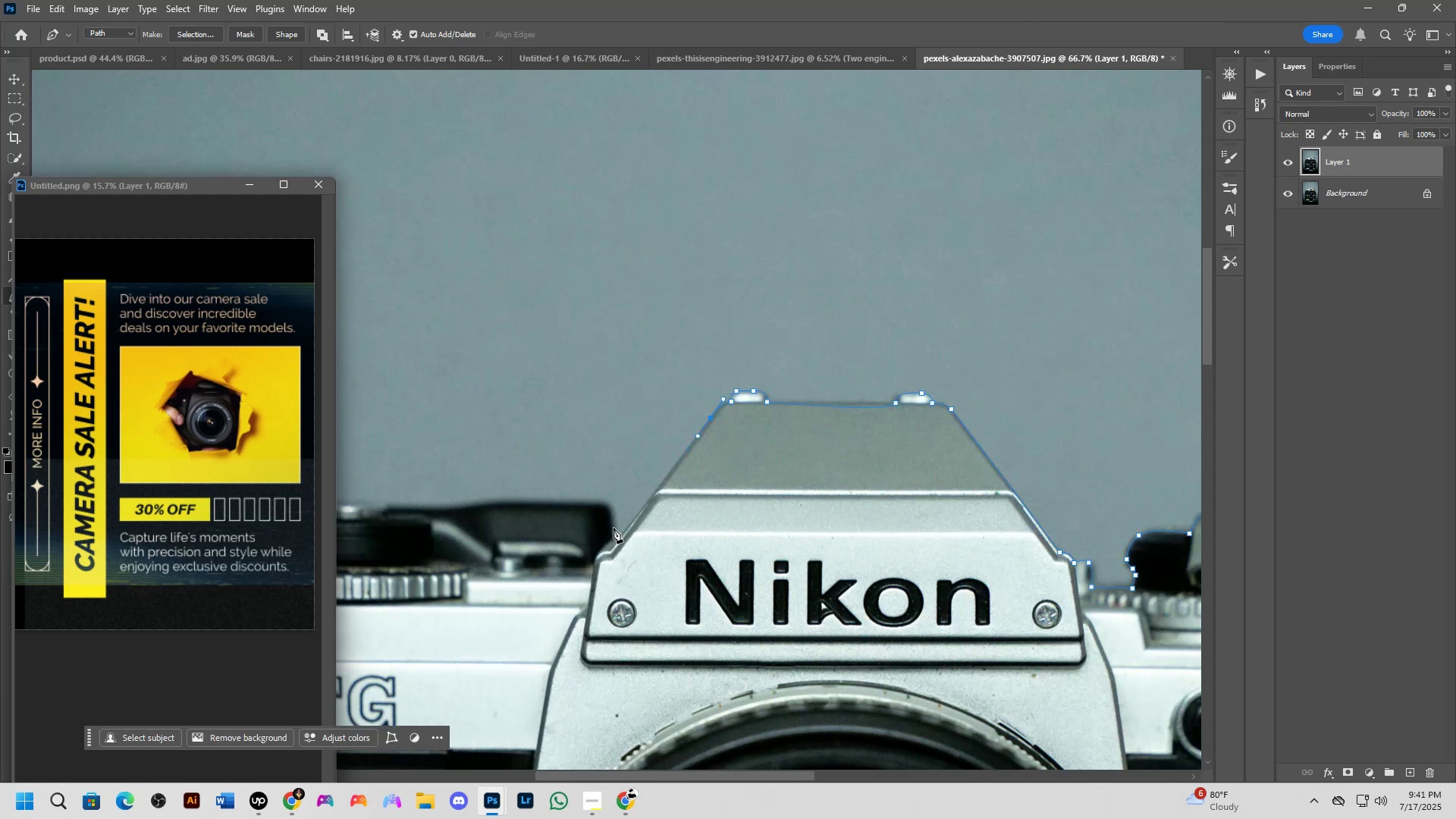 
key(Shift+ShiftLeft)
 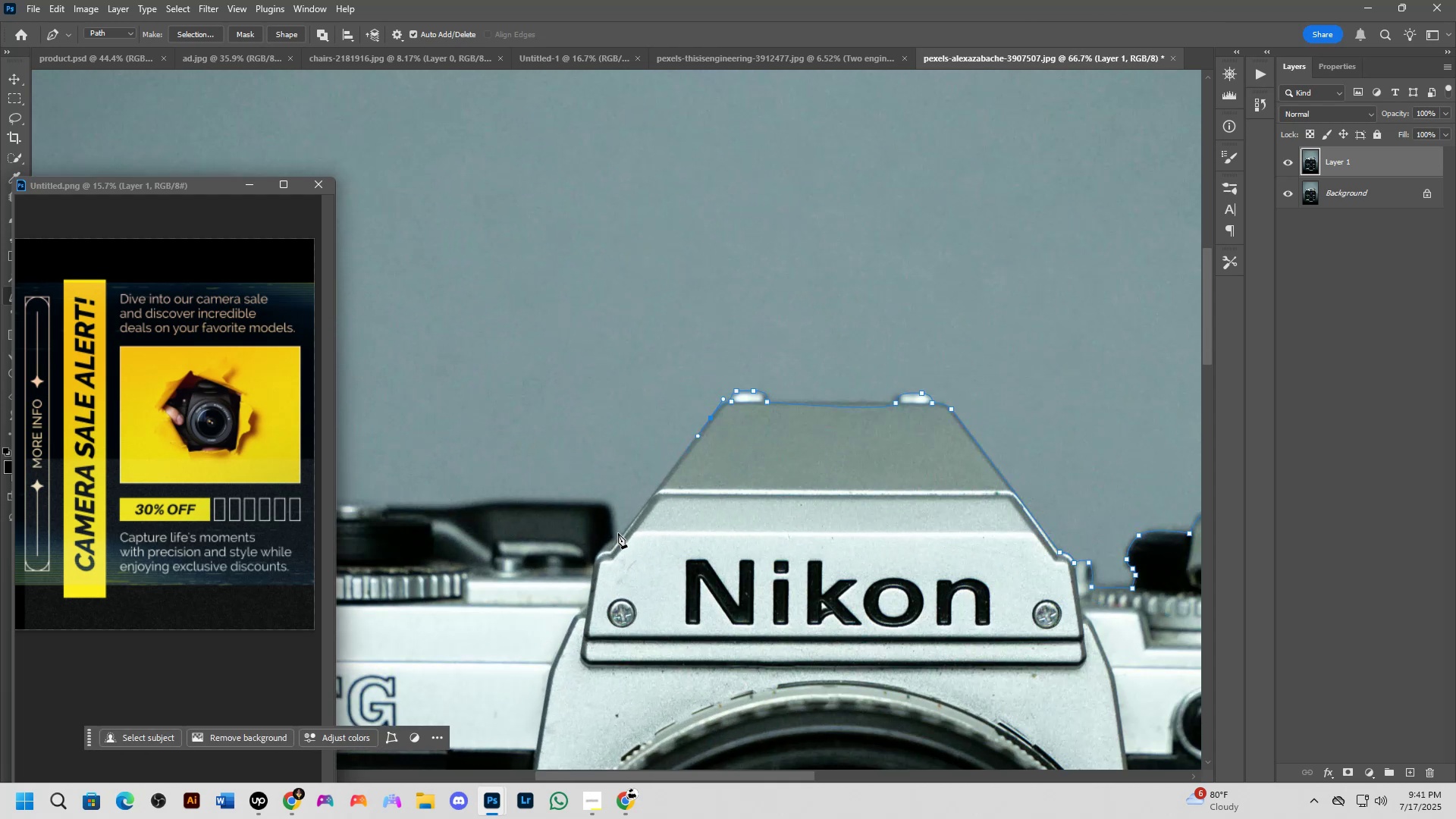 
scroll: coordinate [622, 537], scroll_direction: up, amount: 3.0
 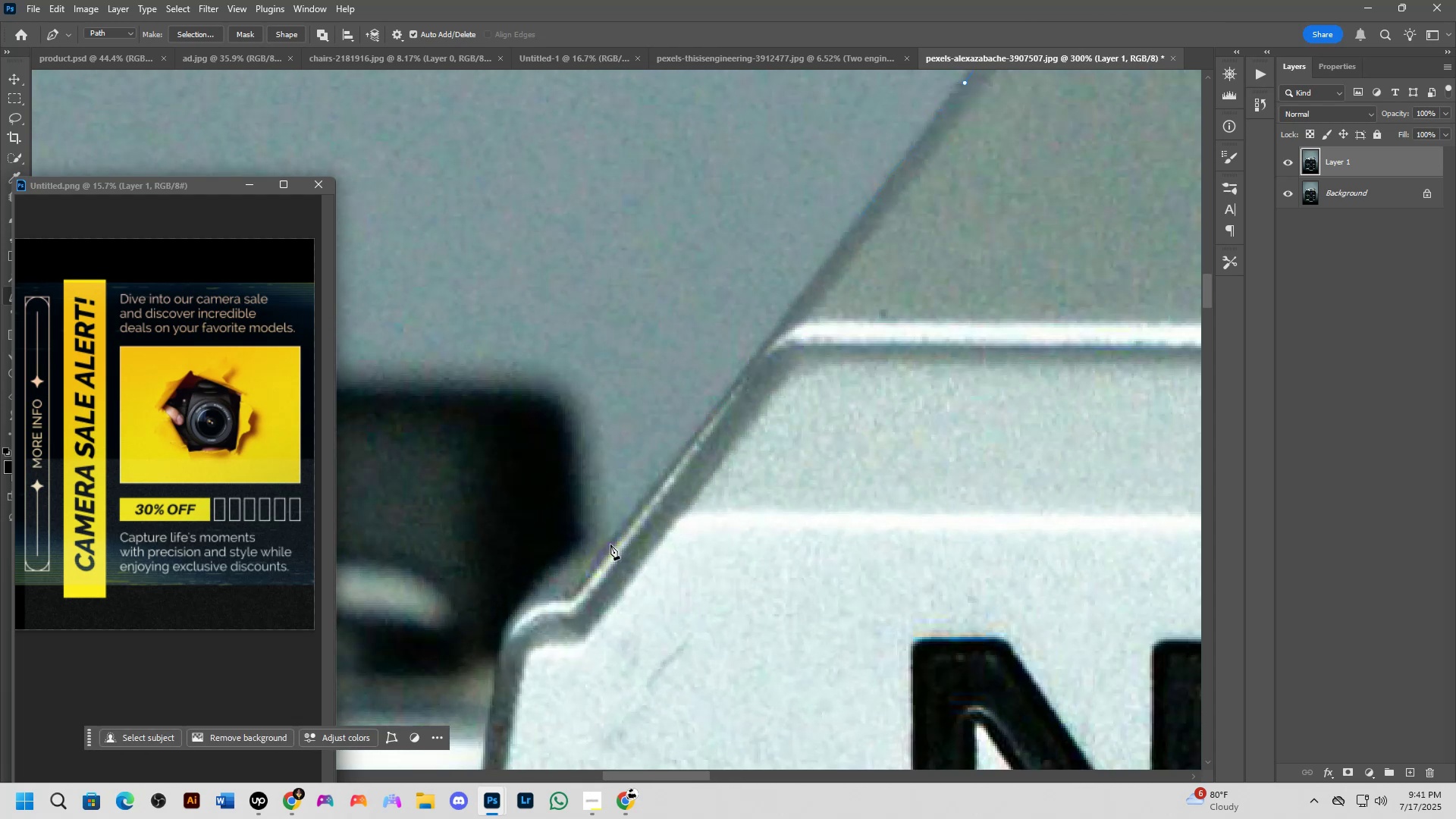 
left_click([608, 545])
 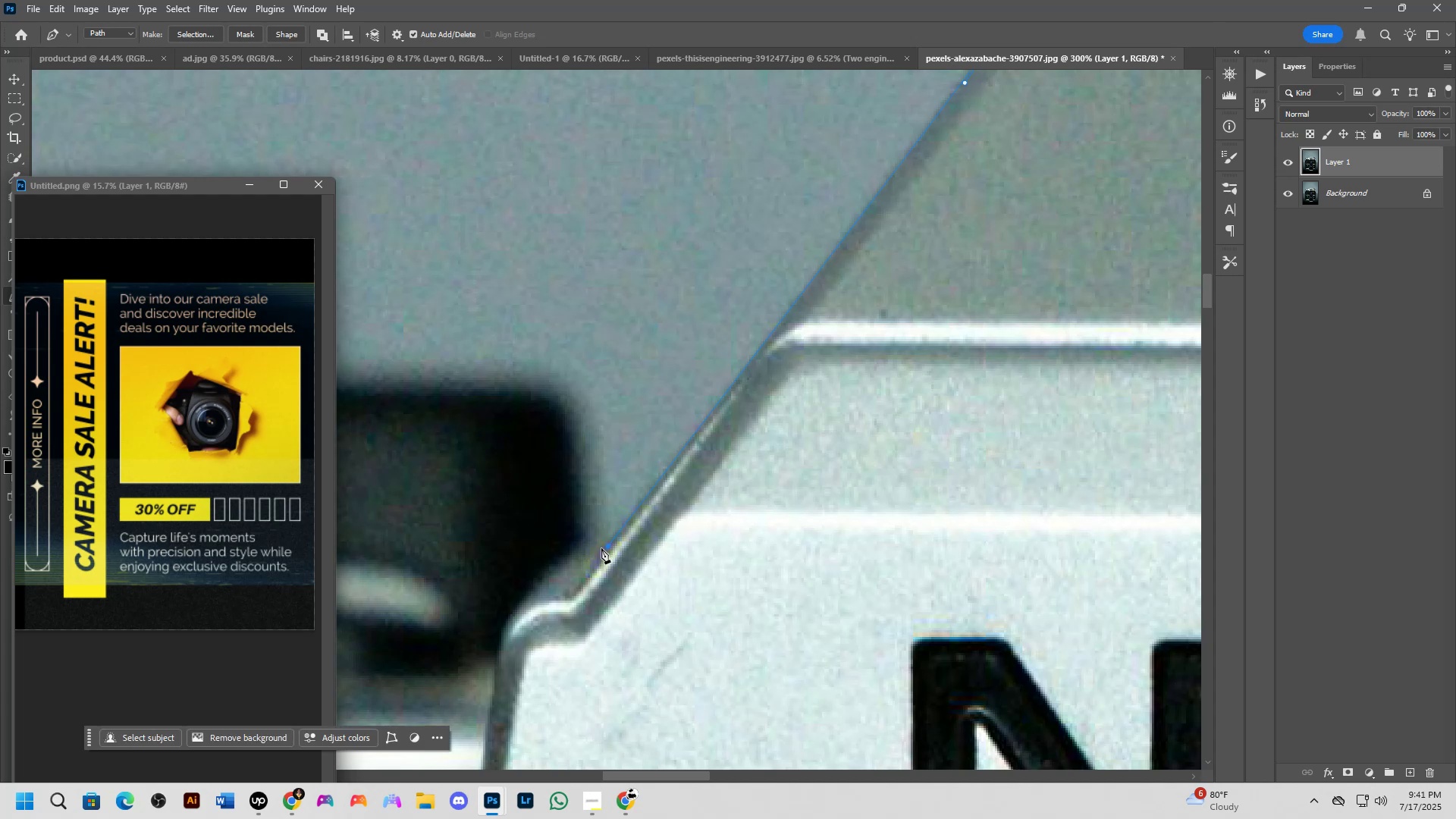 
scroll: coordinate [584, 536], scroll_direction: down, amount: 3.0
 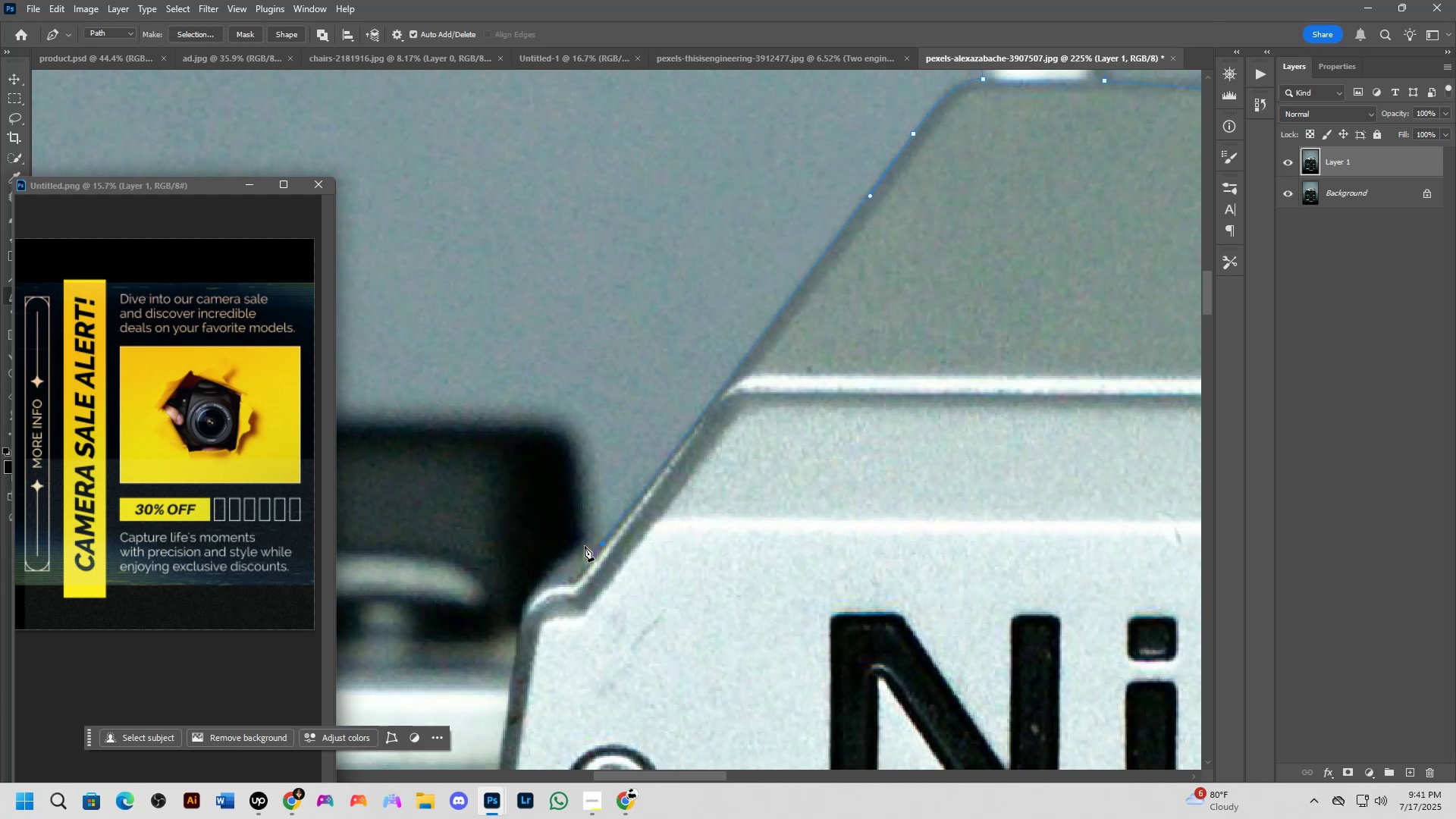 
left_click([587, 540])
 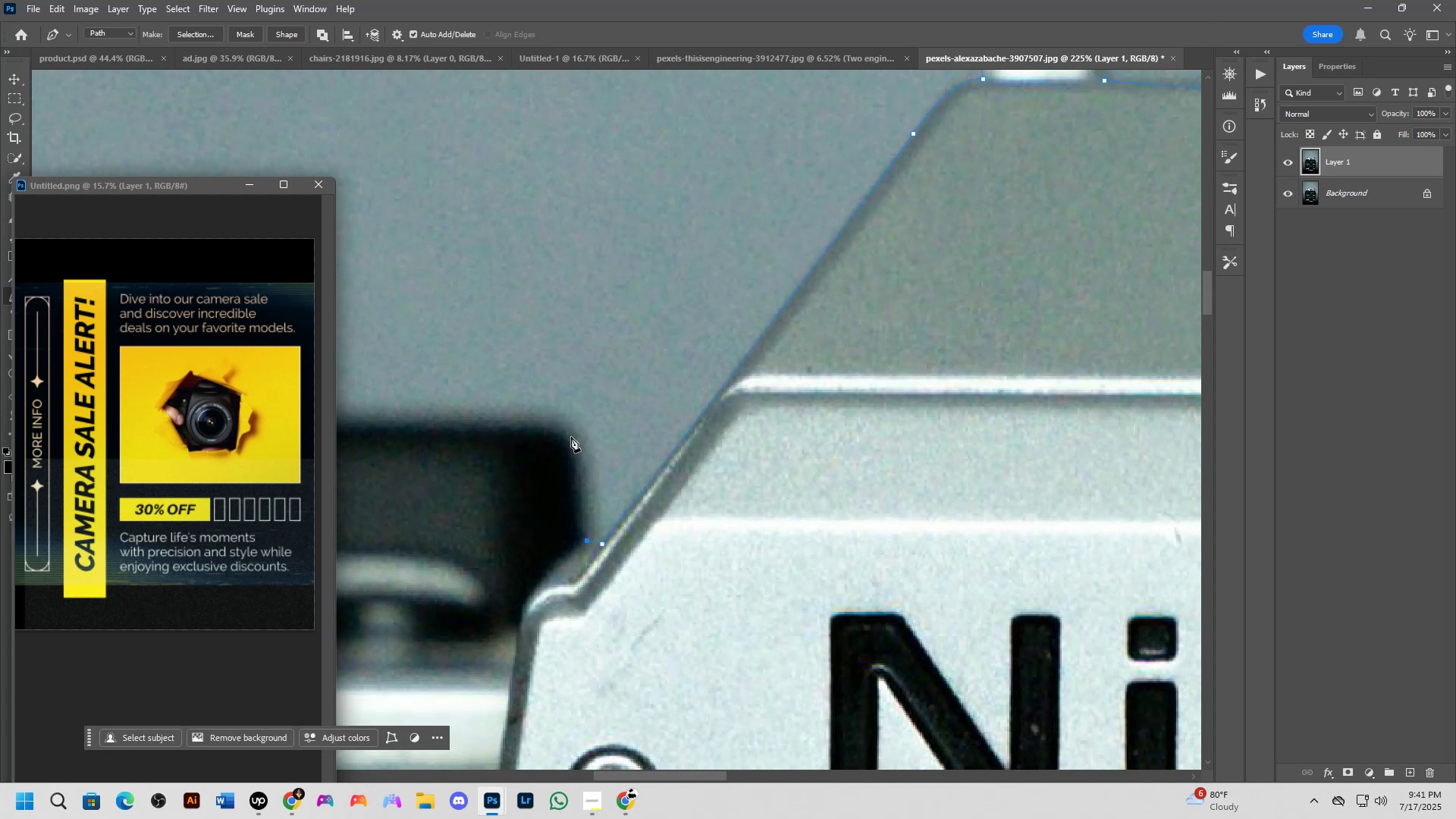 
left_click_drag(start_coordinate=[553, 420], to_coordinate=[492, 410])
 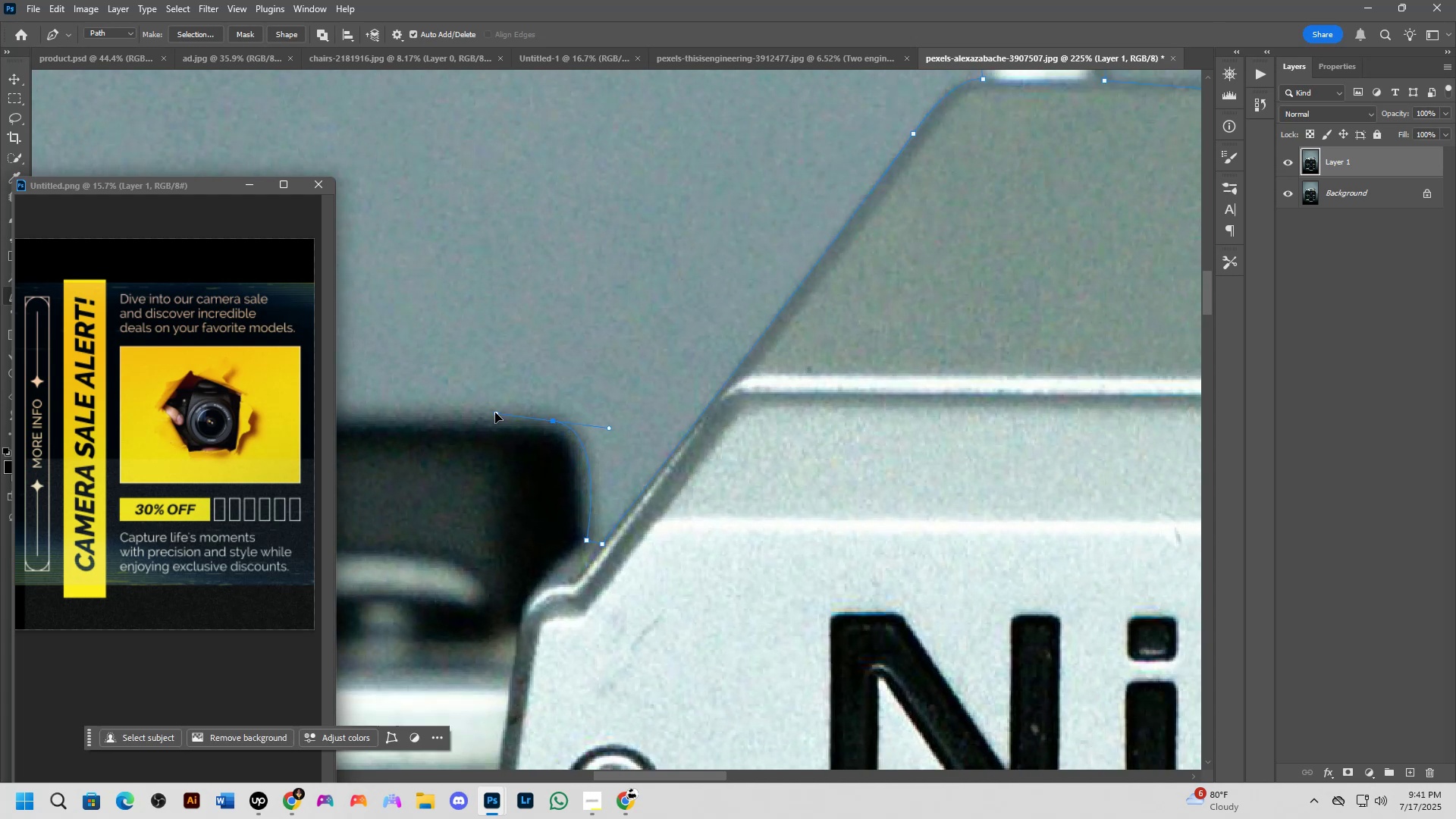 
key(Control+ControlLeft)
 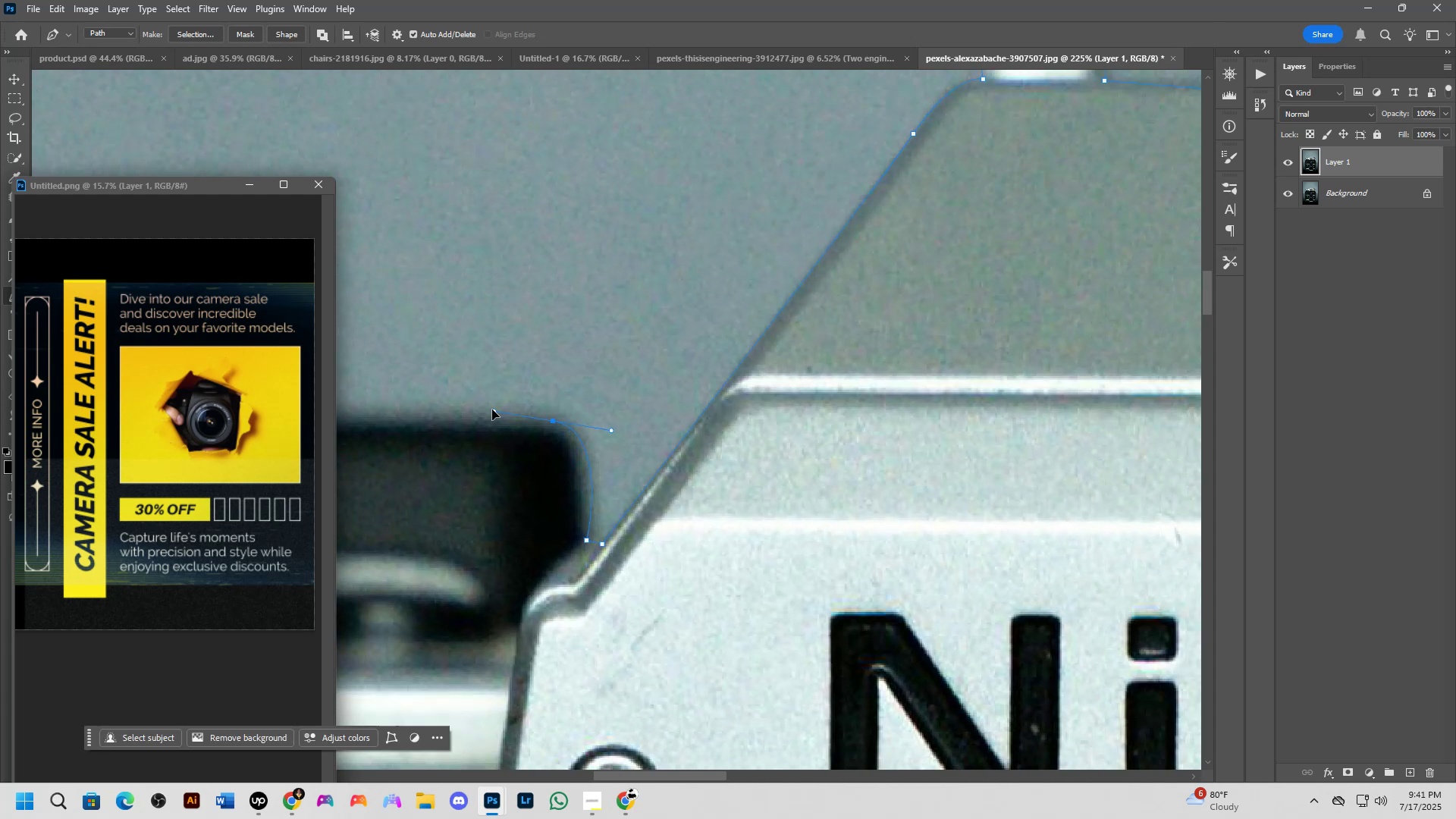 
key(Control+Z)
 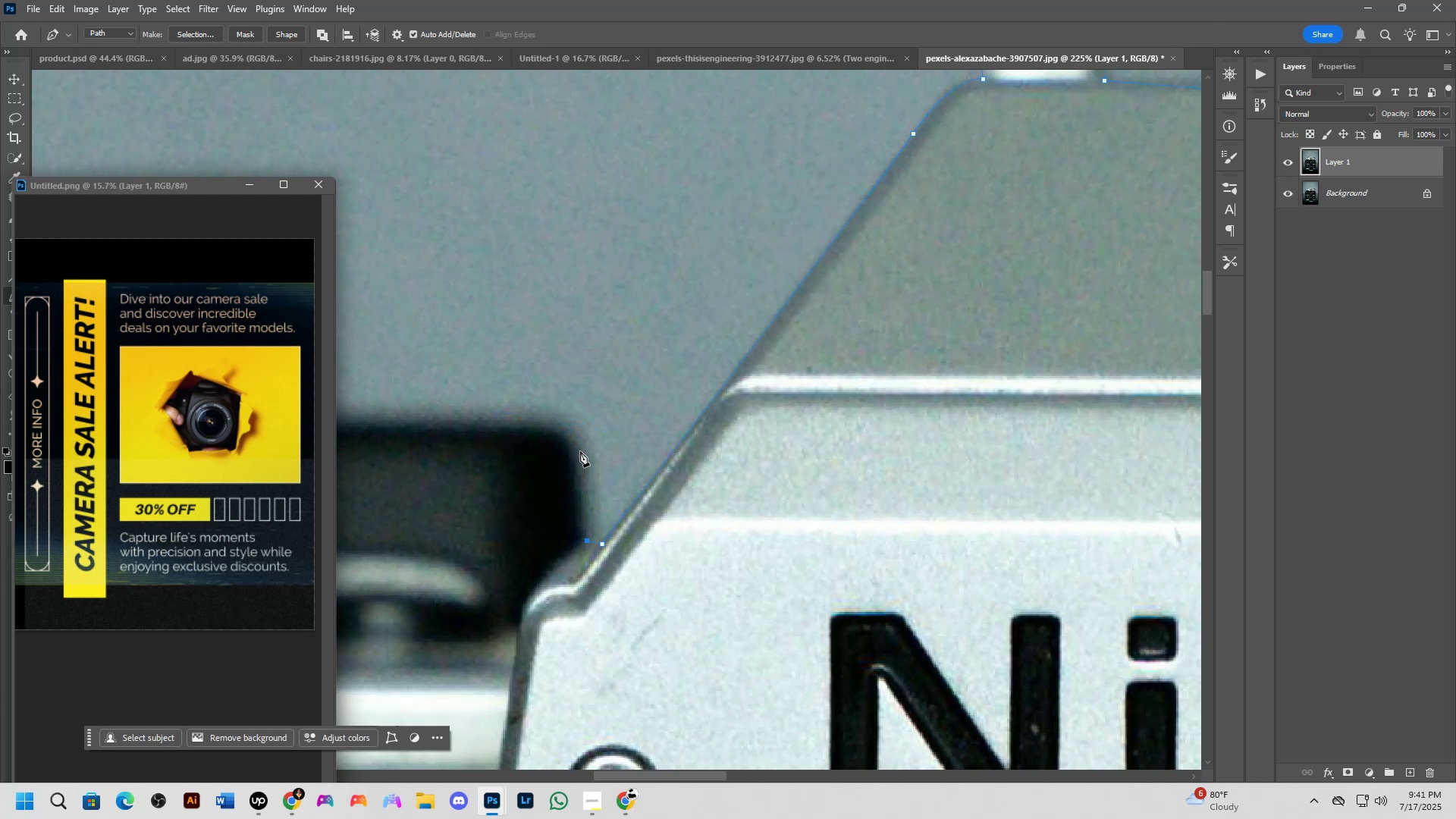 
left_click([585, 453])
 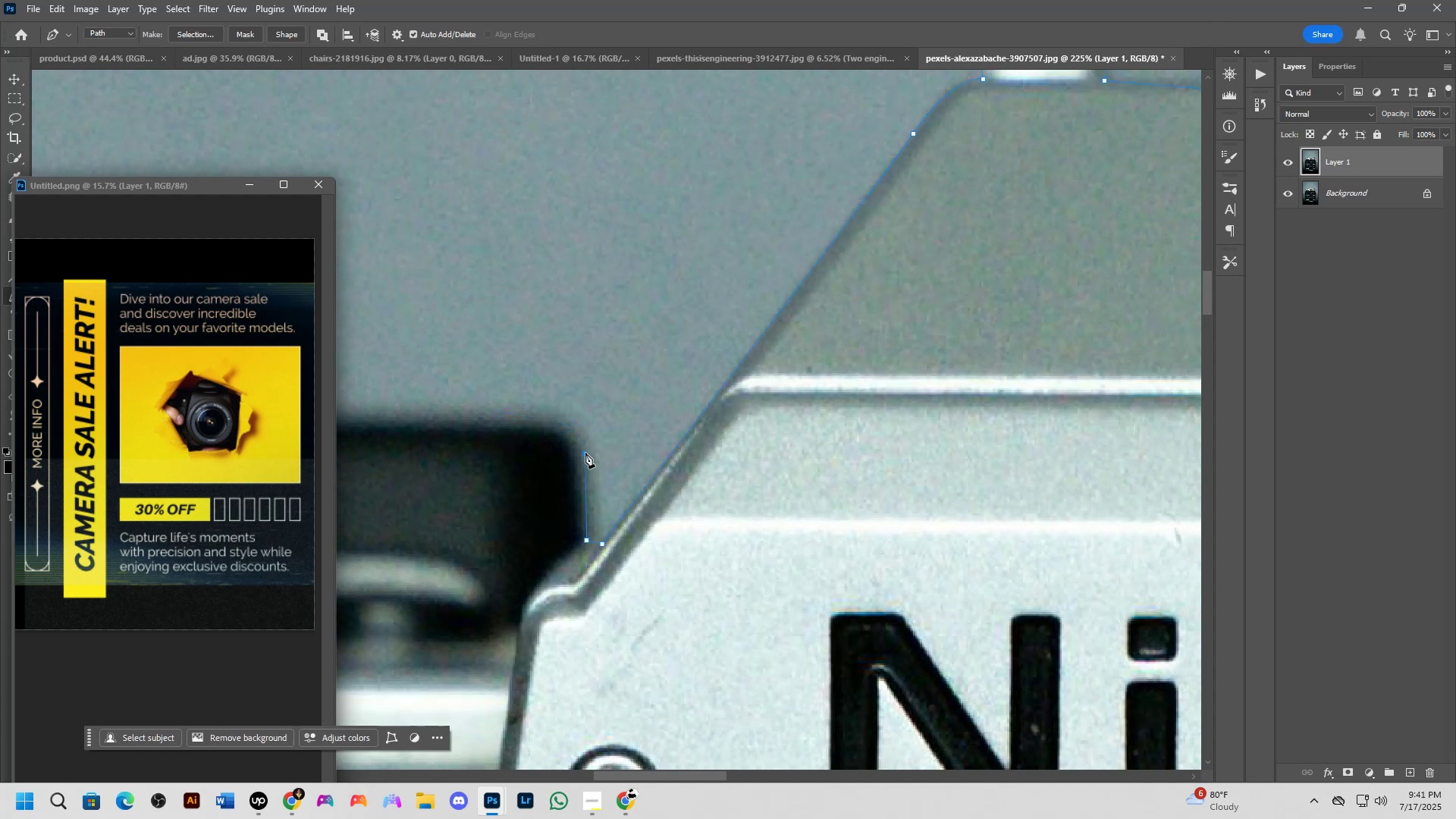 
hold_key(key=Space, duration=0.65)
 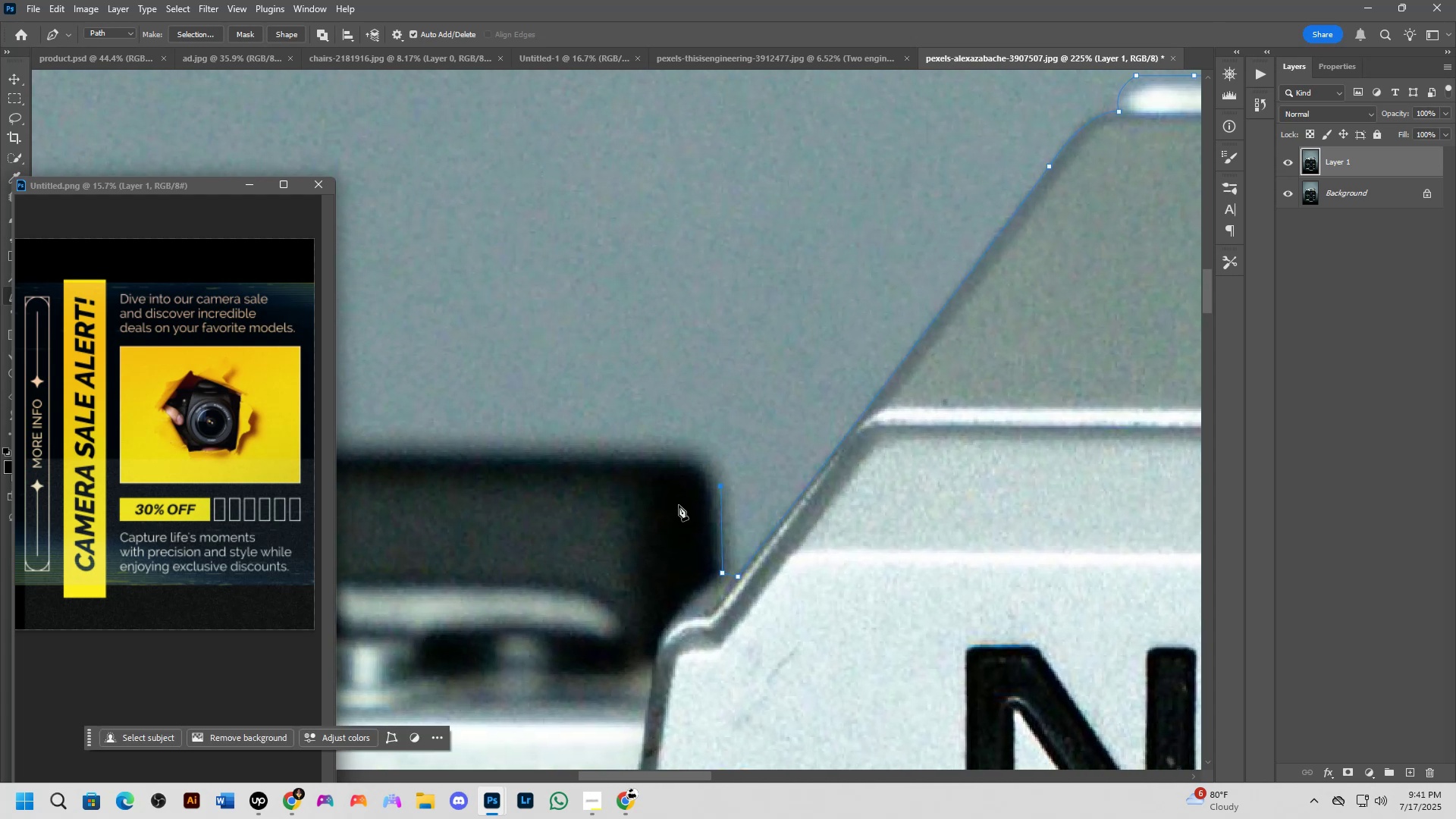 
left_click_drag(start_coordinate=[536, 472], to_coordinate=[672, 504])
 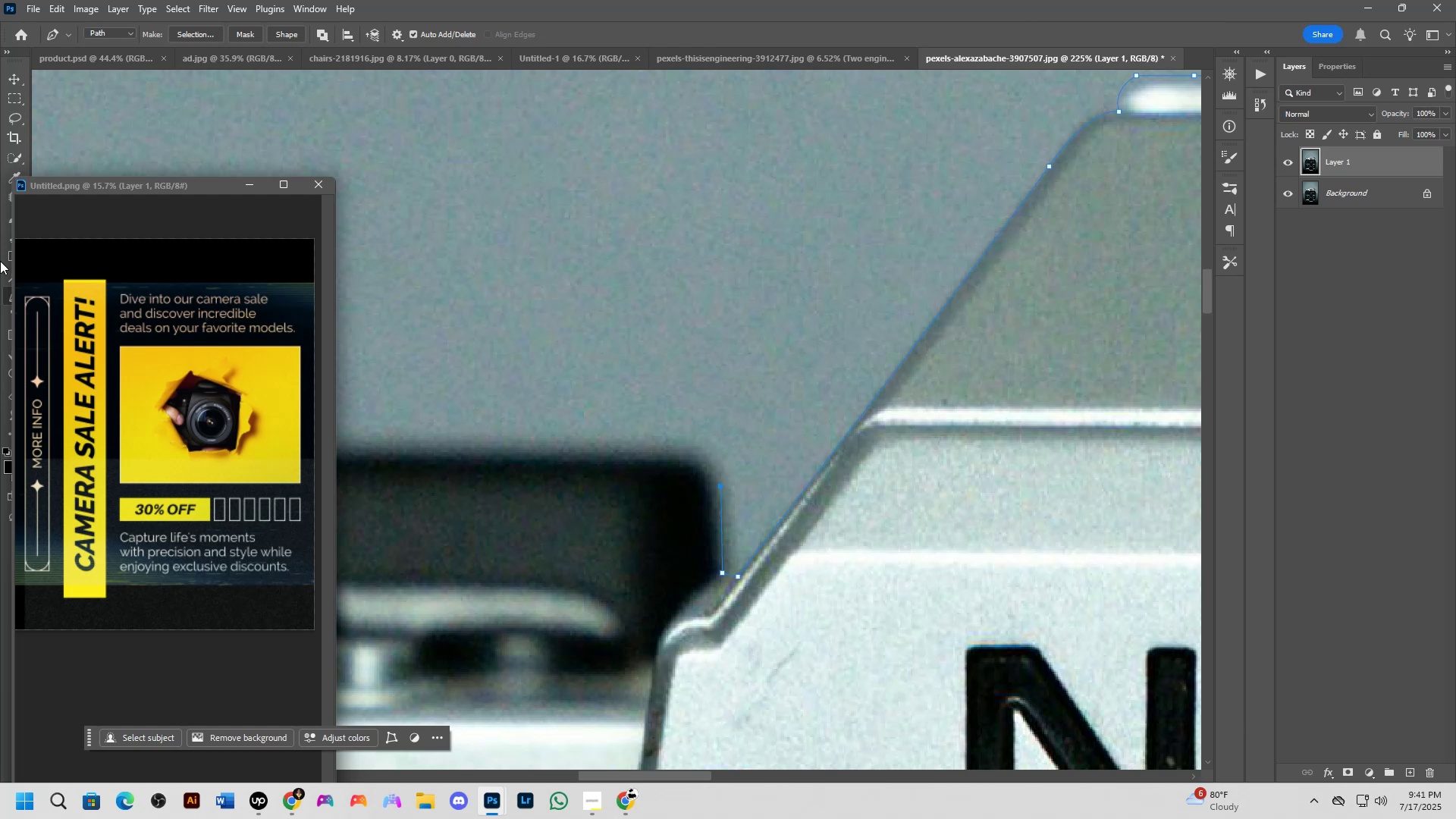 
wait(43.5)
 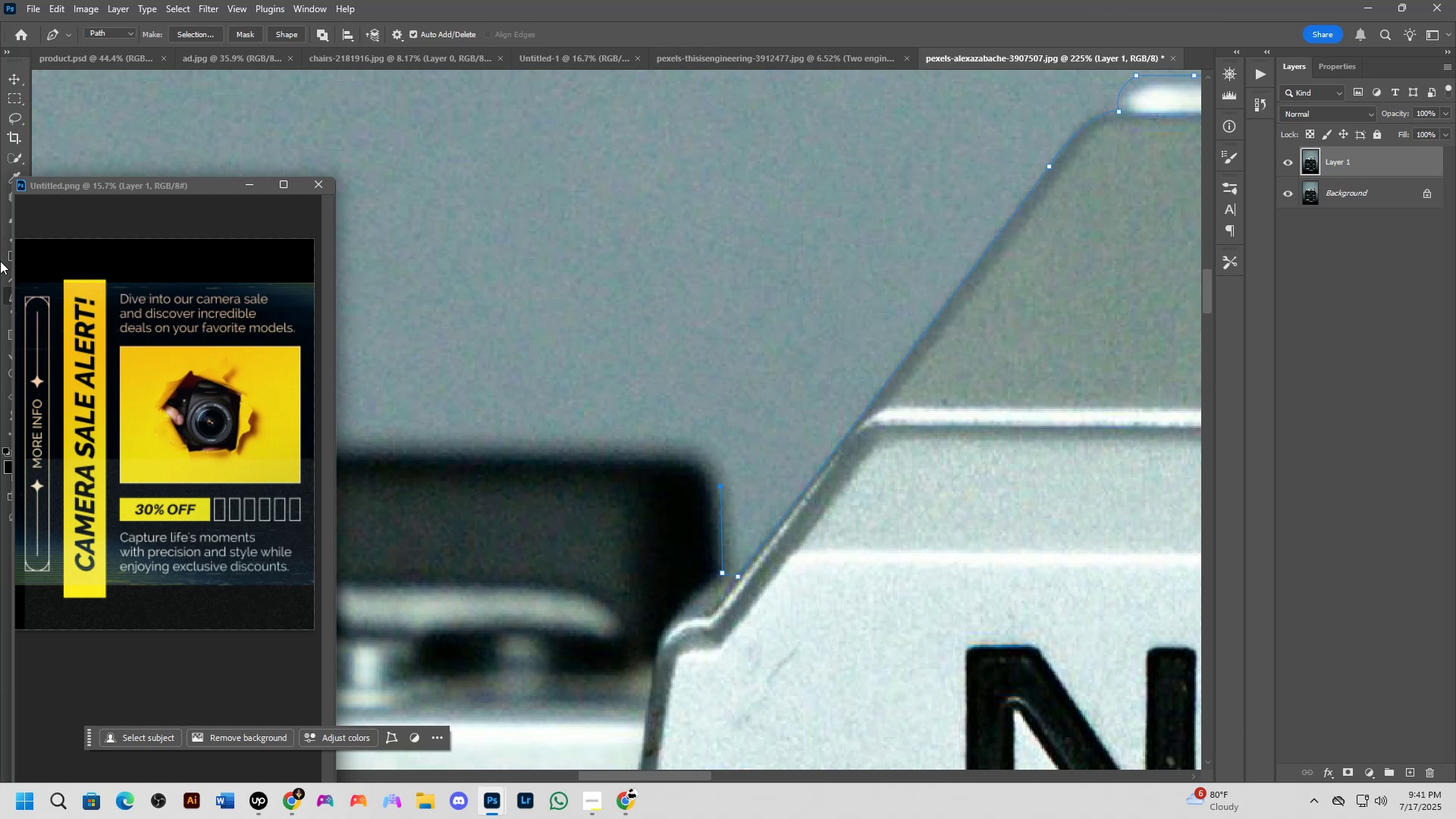 
hold_key(key=Space, duration=0.49)
 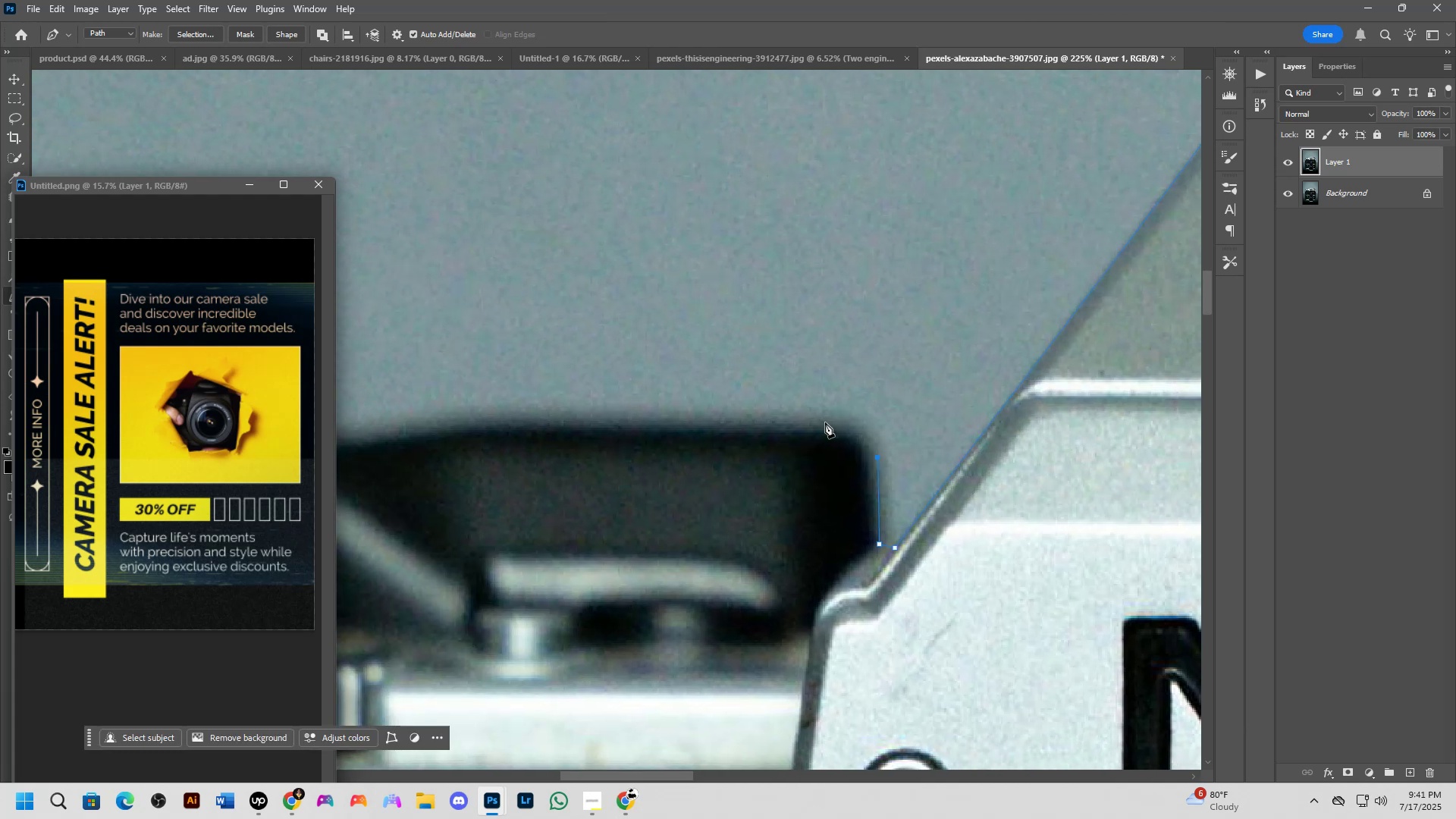 
left_click_drag(start_coordinate=[697, 432], to_coordinate=[854, 403])
 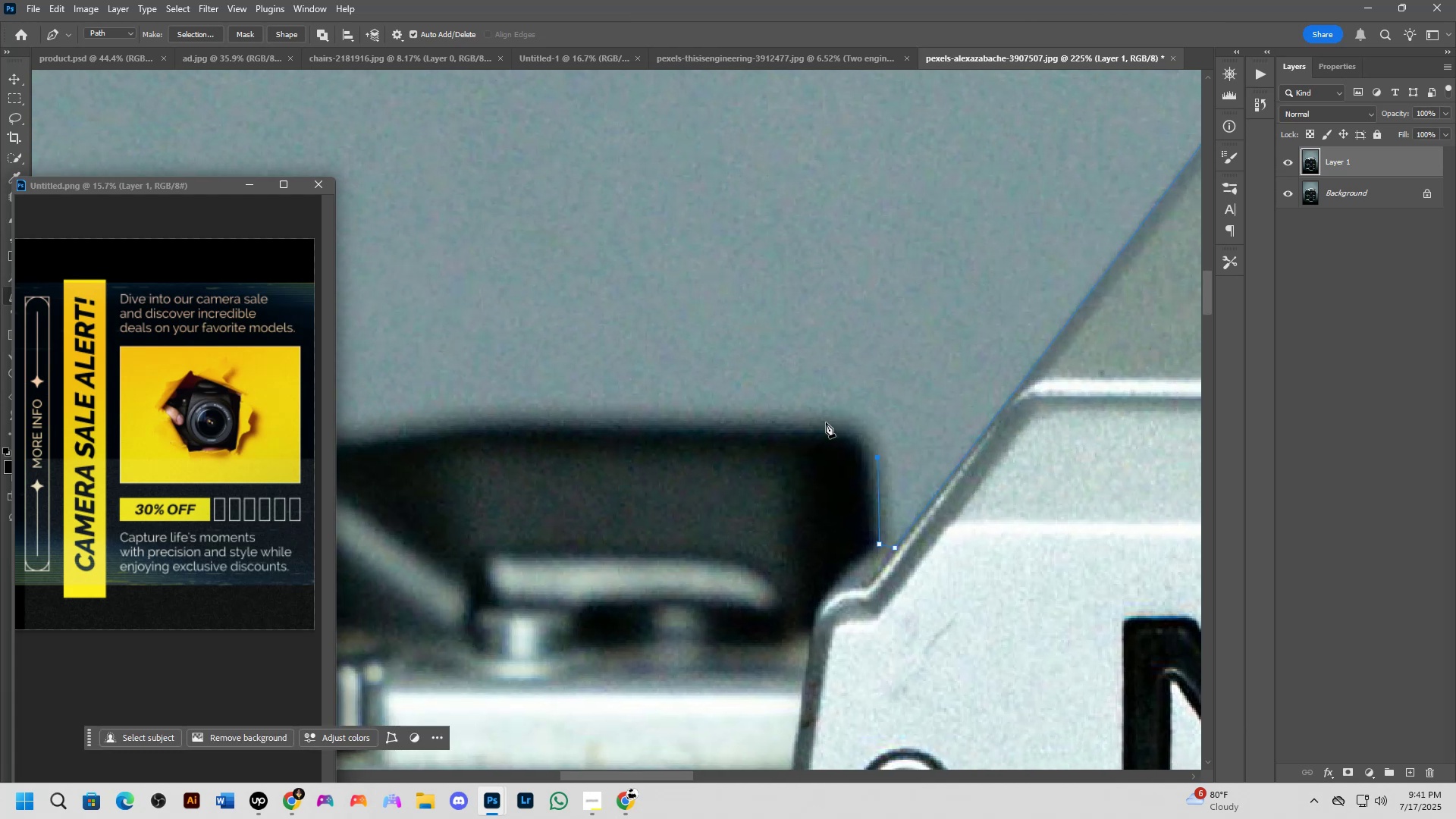 
left_click_drag(start_coordinate=[817, 424], to_coordinate=[741, 423])
 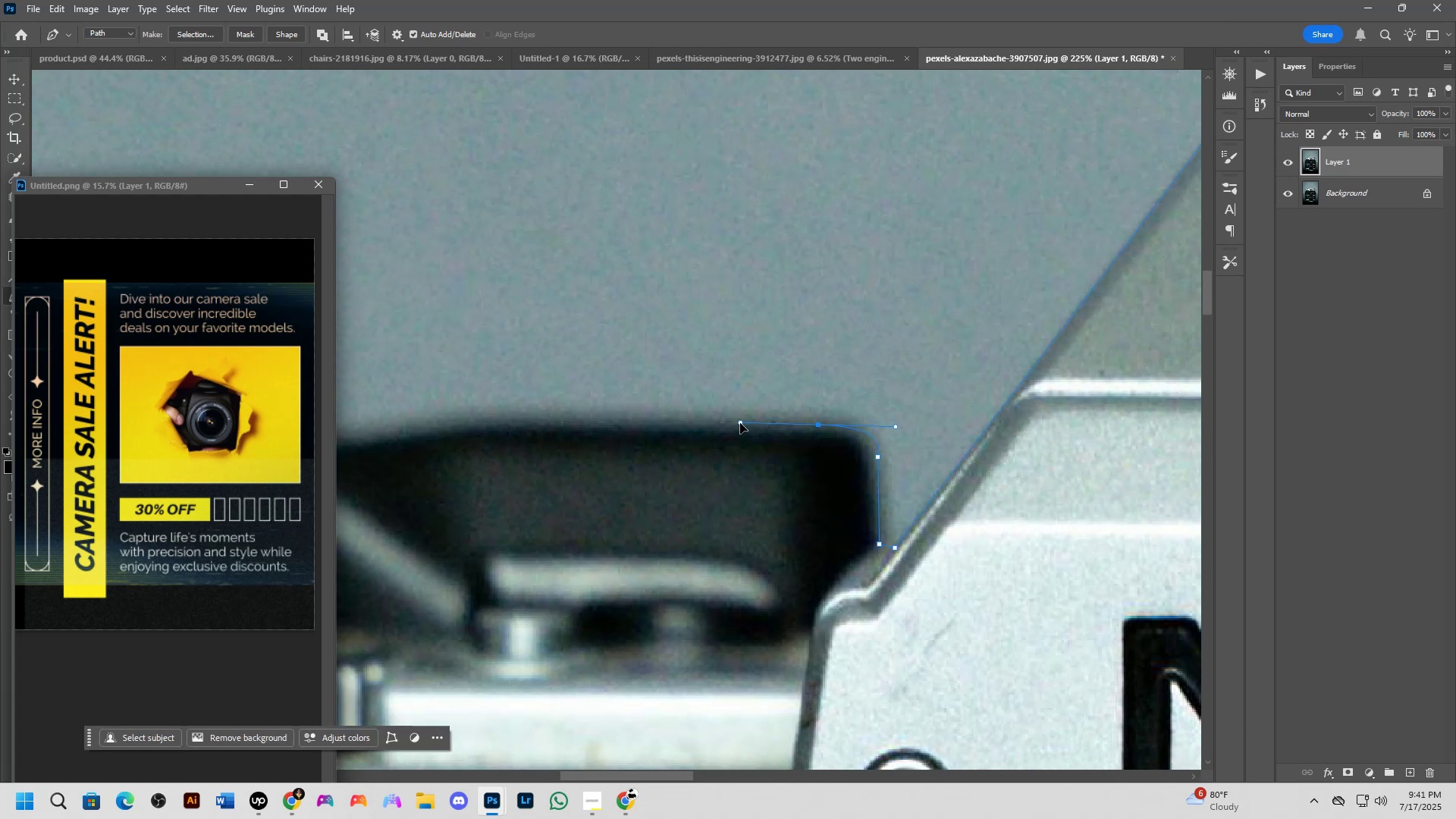 
key(Control+ControlLeft)
 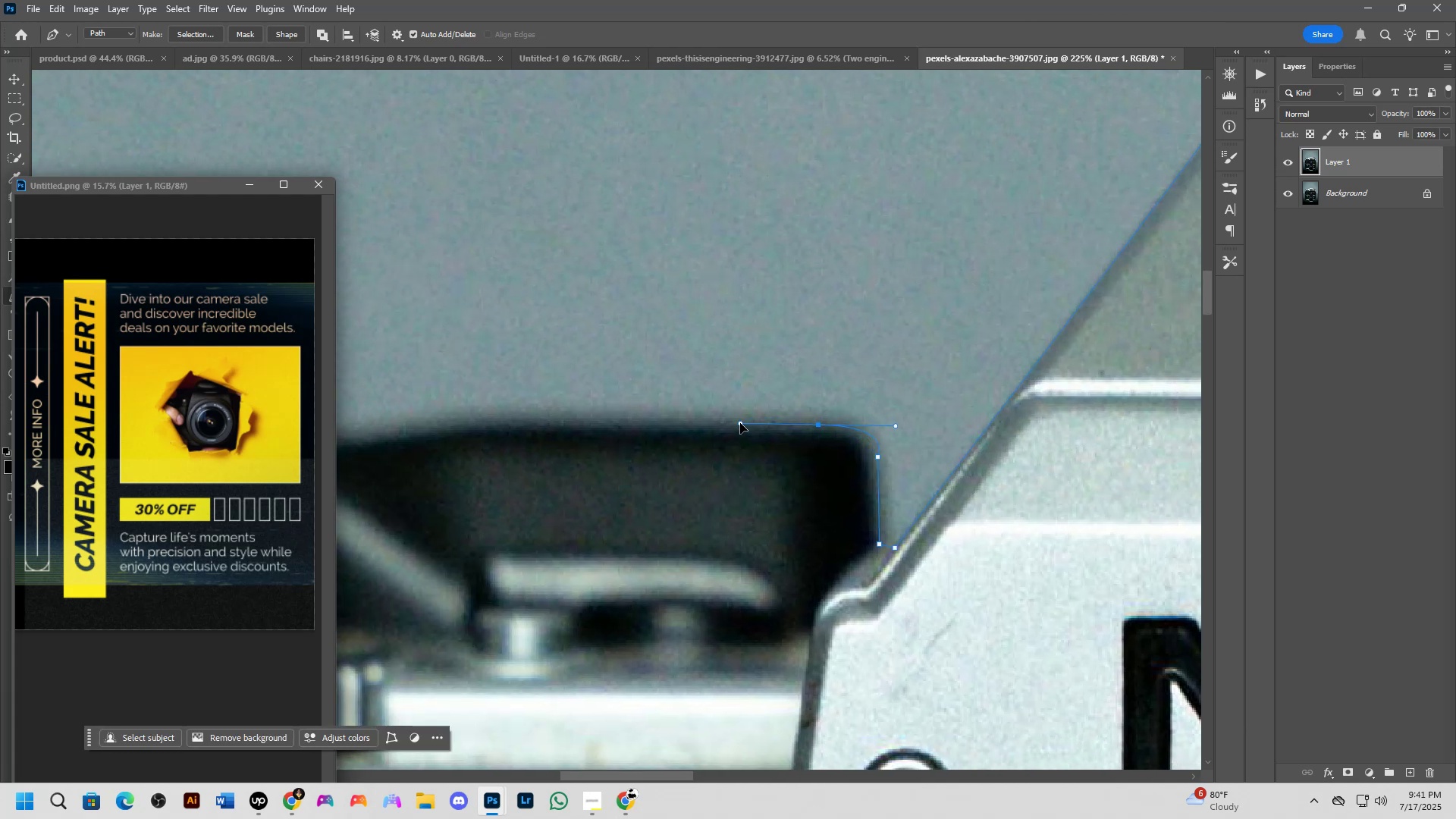 
key(Control+Z)
 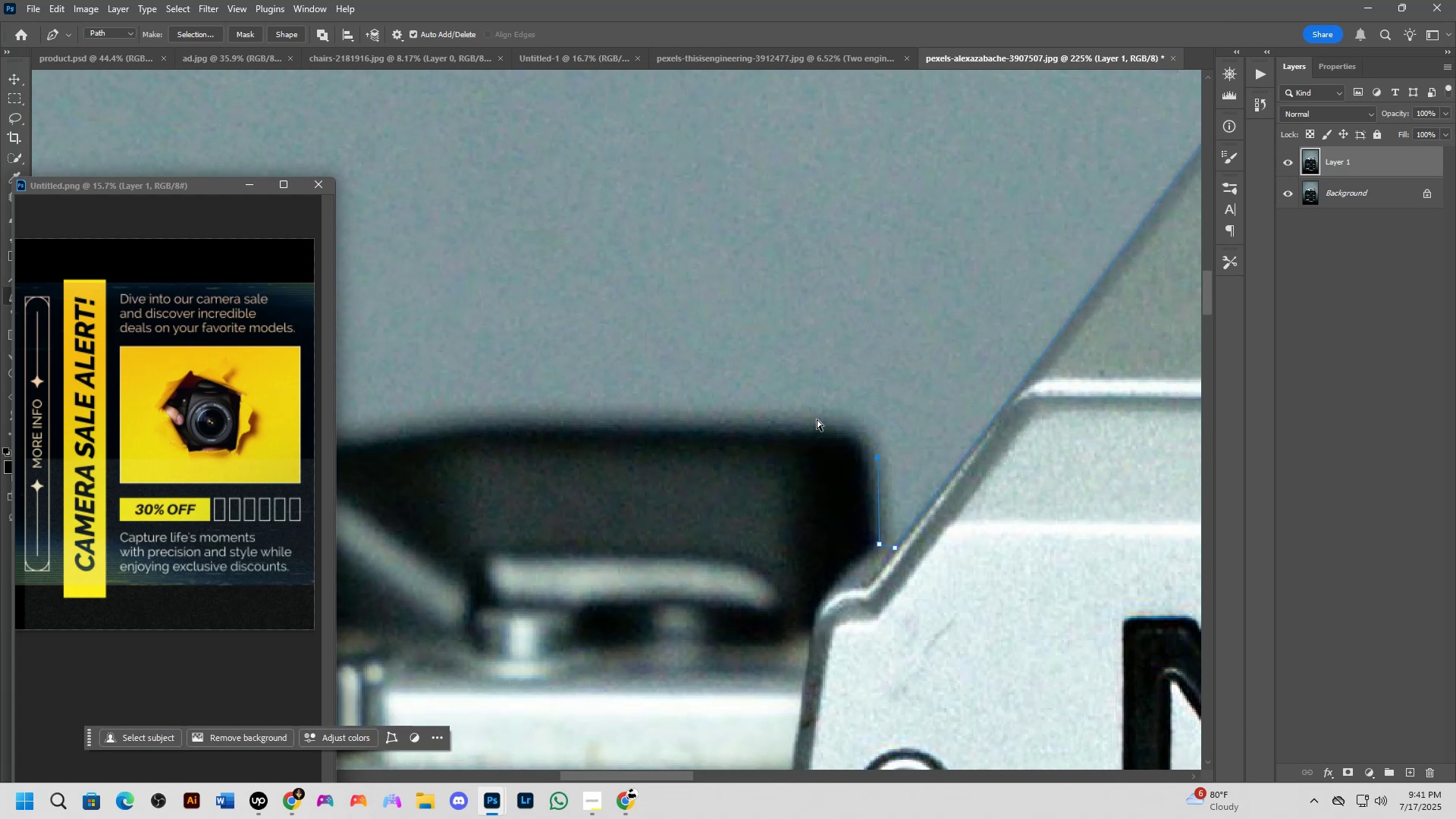 
left_click_drag(start_coordinate=[807, 420], to_coordinate=[733, 419])
 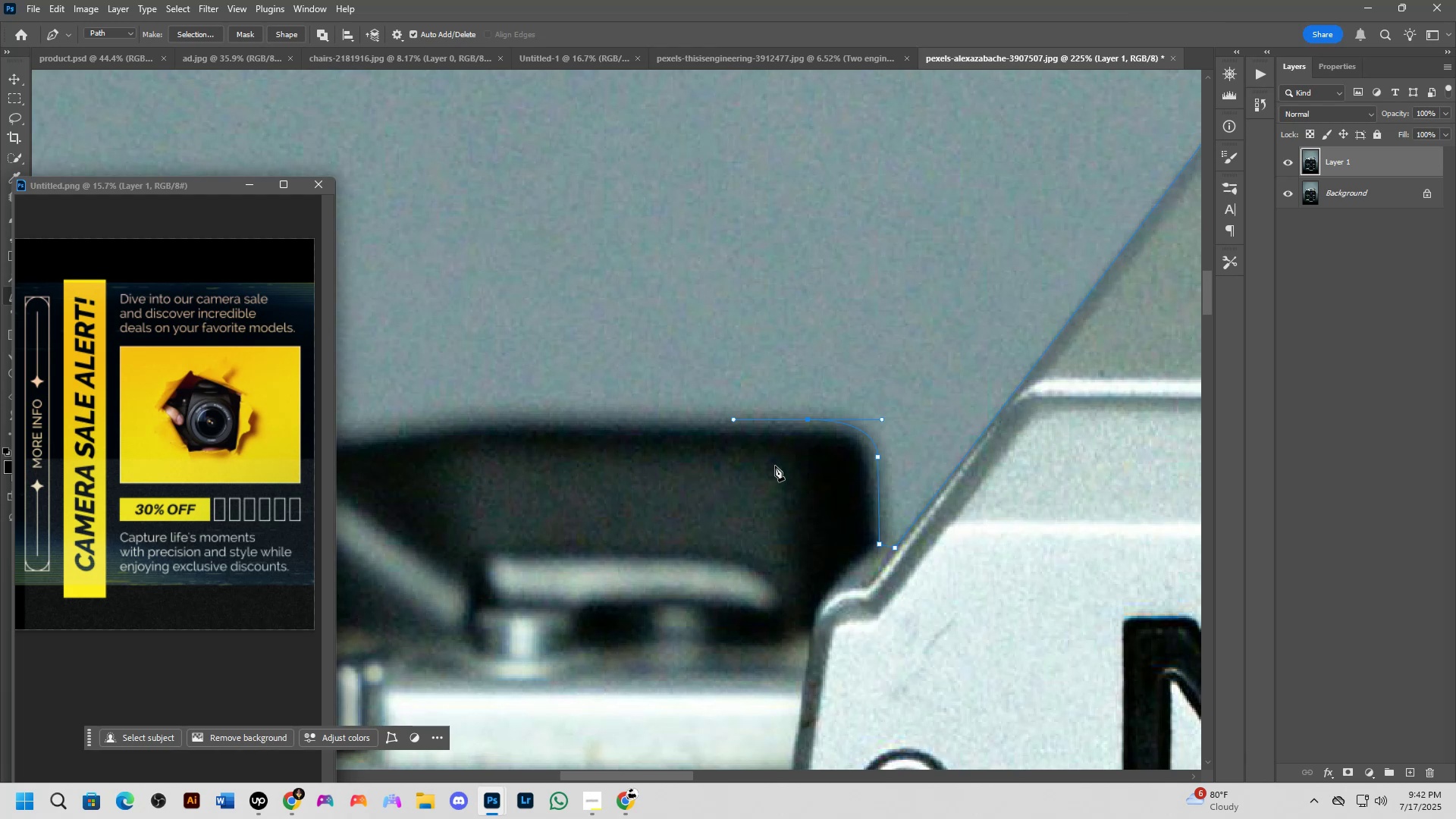 
wait(8.93)
 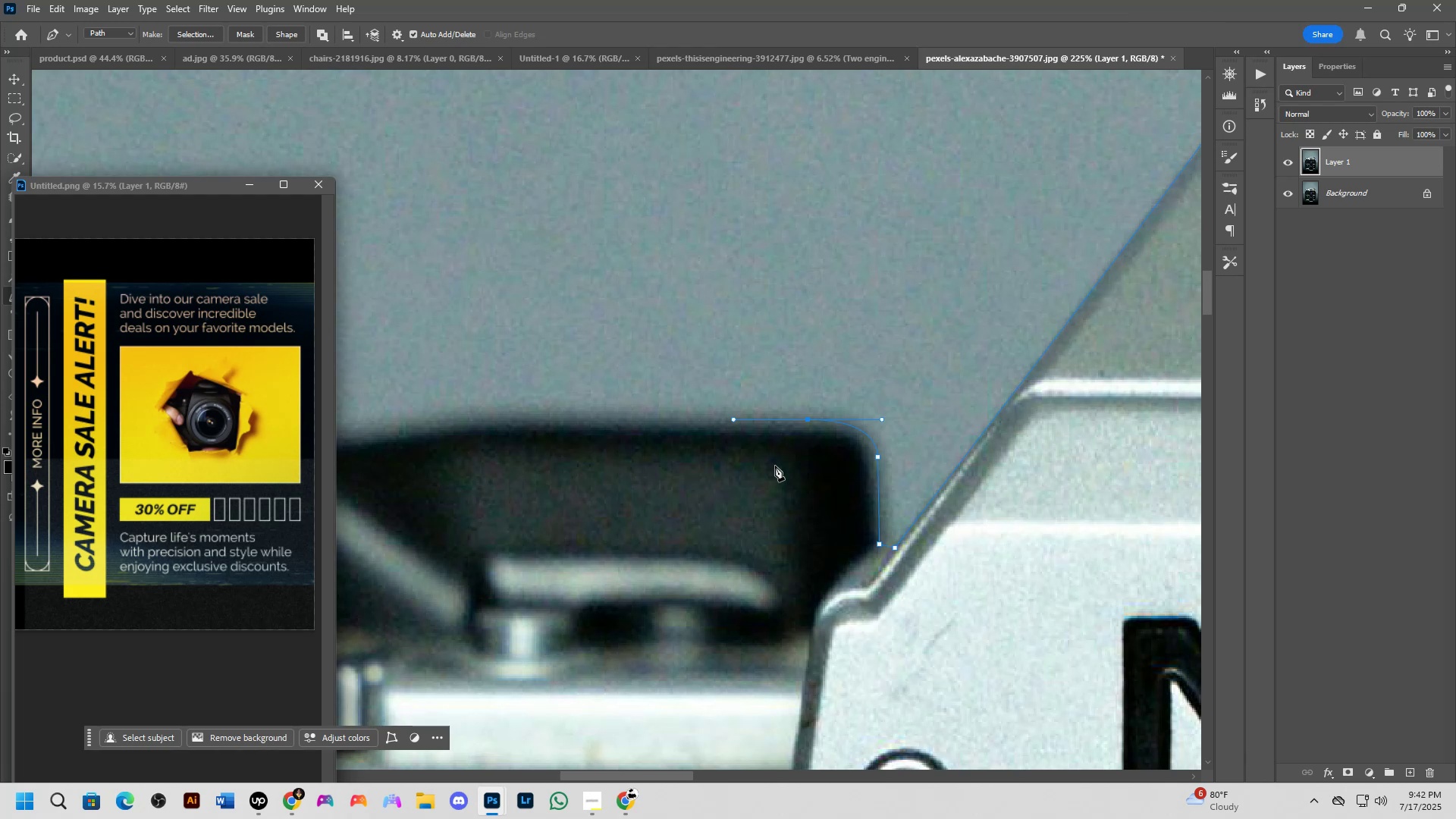 
hold_key(key=Space, duration=0.51)
 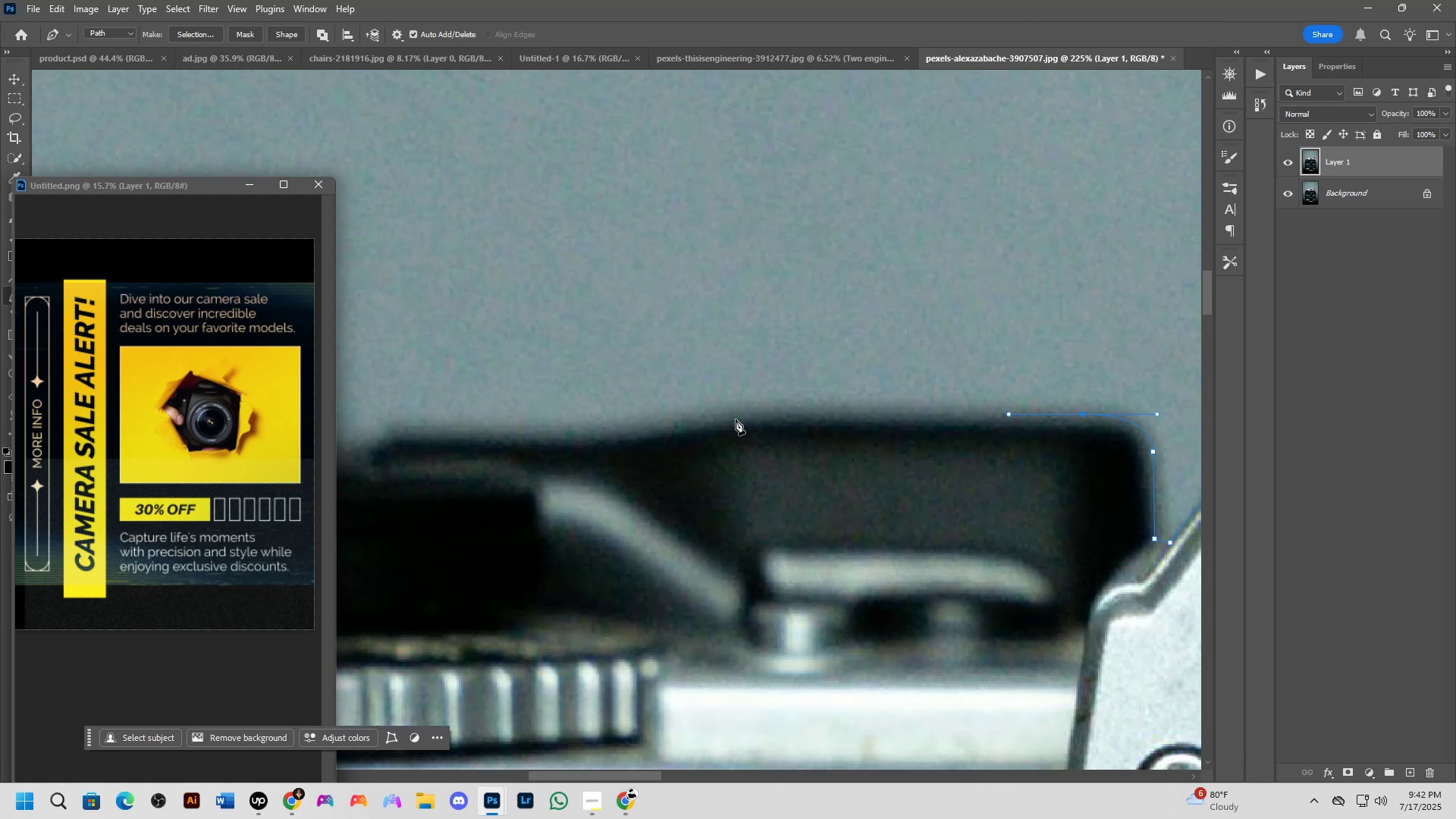 
left_click_drag(start_coordinate=[604, 494], to_coordinate=[879, 489])
 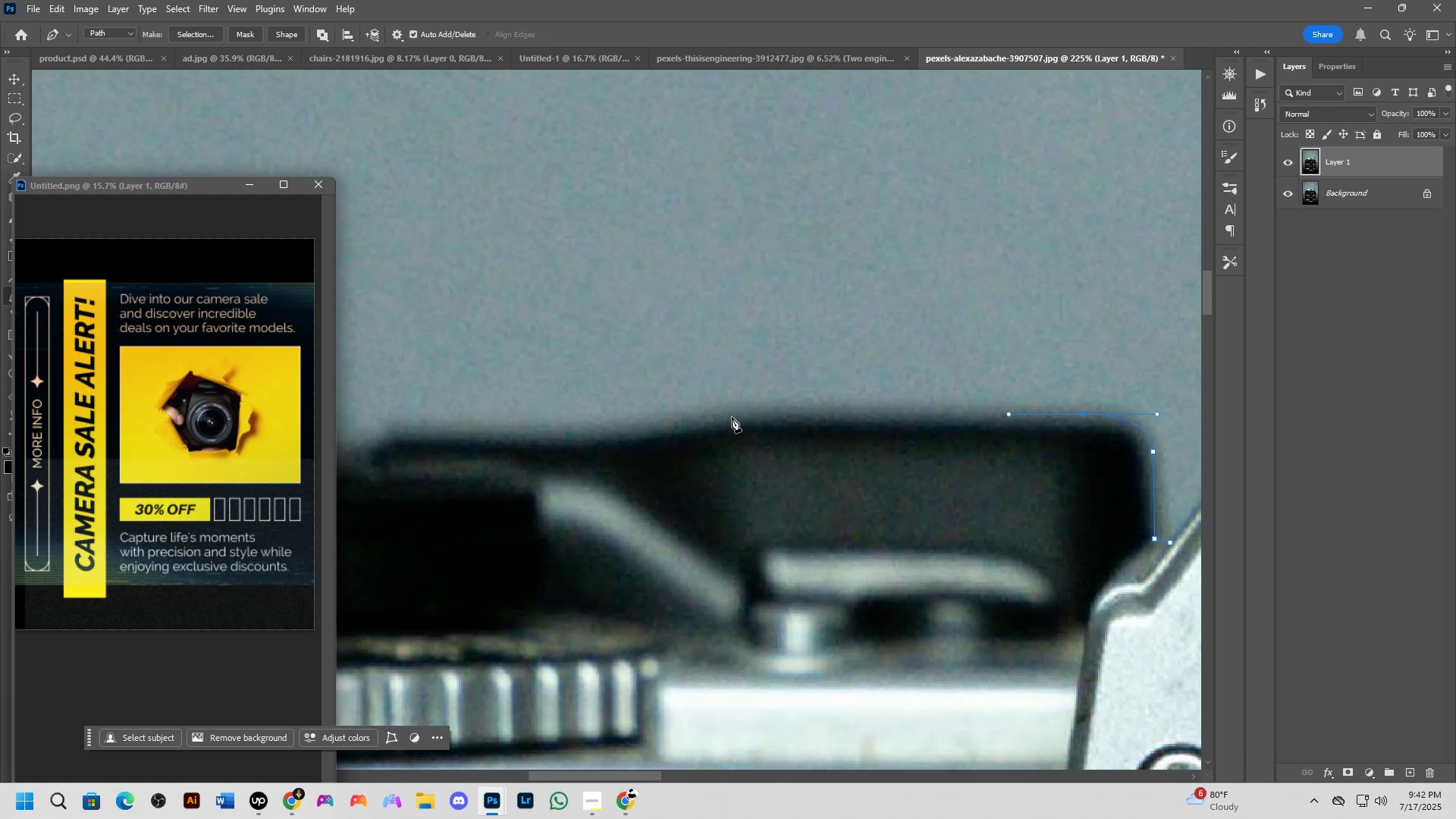 
left_click_drag(start_coordinate=[723, 422], to_coordinate=[657, 437])
 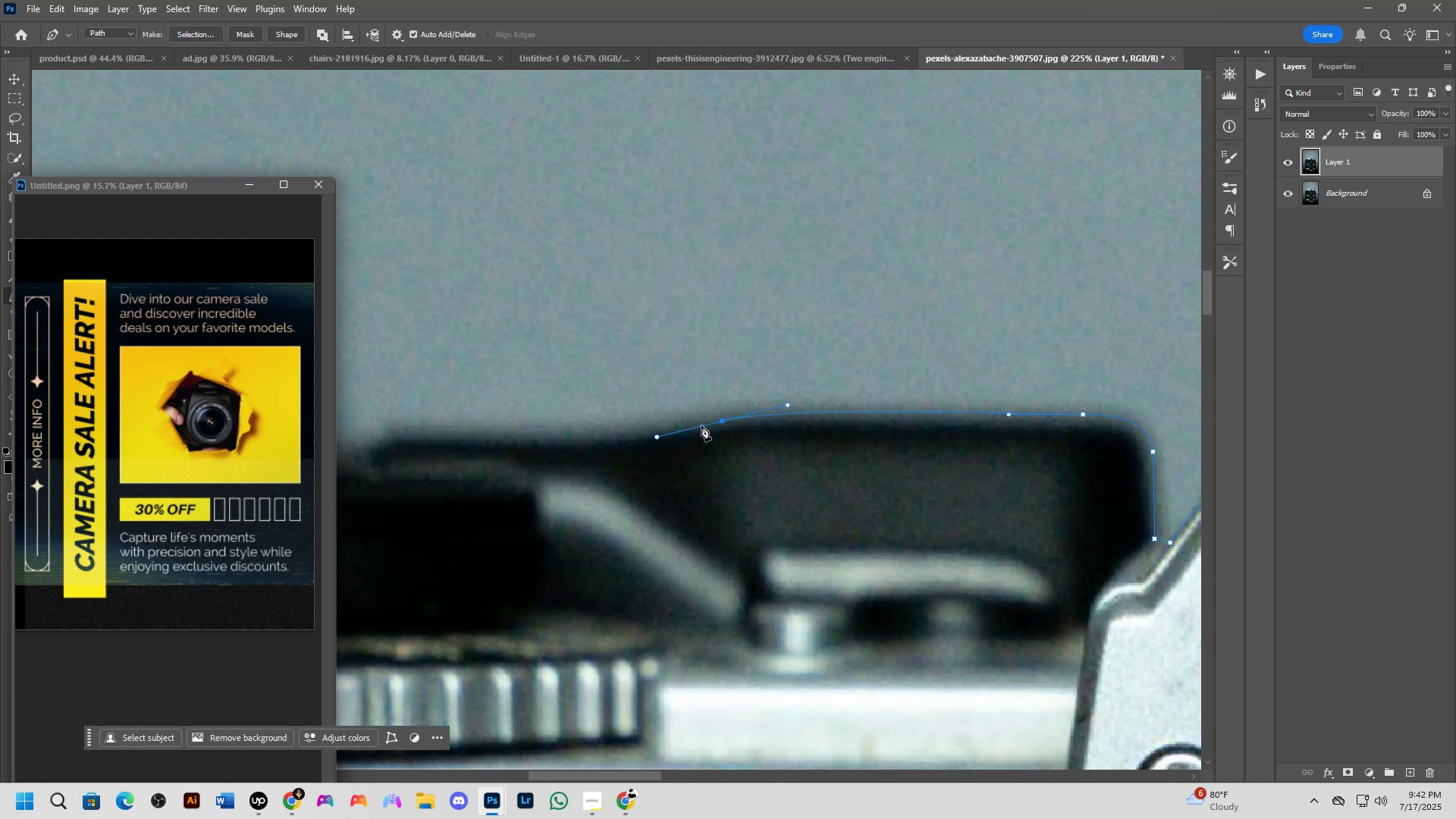 
key(Shift+ShiftLeft)
 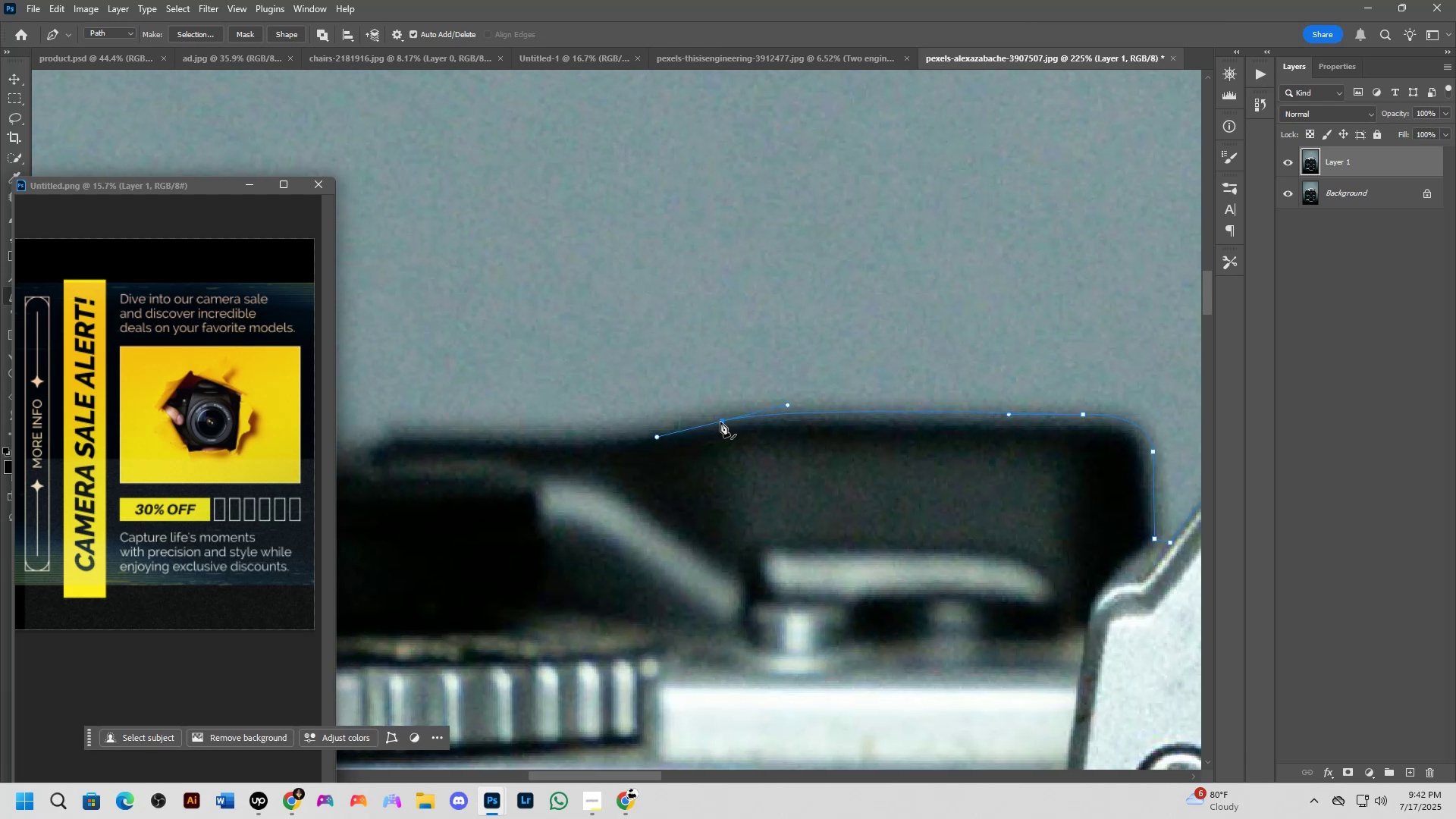 
hold_key(key=ControlLeft, duration=0.7)
left_click_drag(start_coordinate=[720, 422], to_coordinate=[723, 416])
 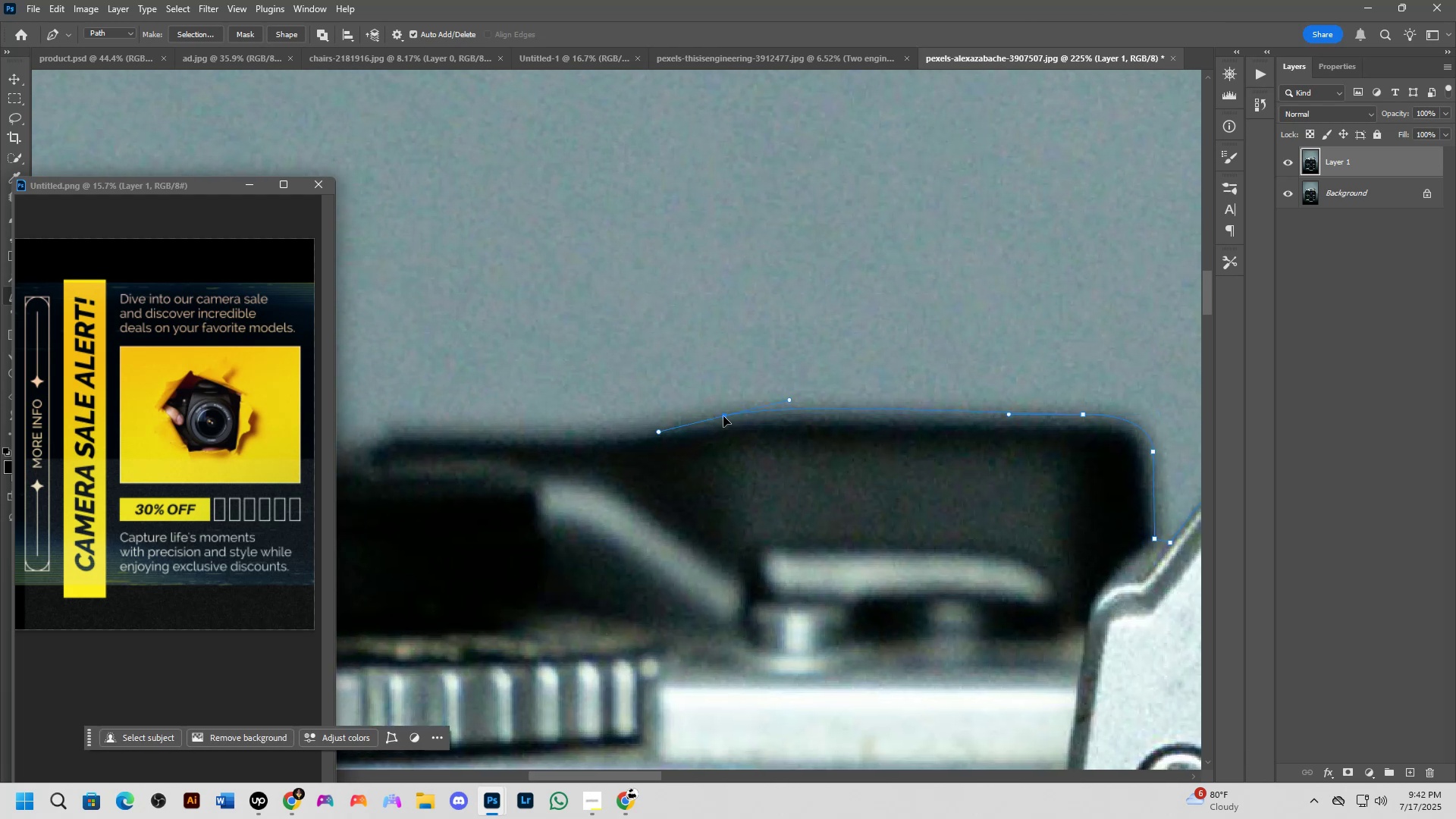 
scroll: coordinate [717, 447], scroll_direction: down, amount: 3.0
 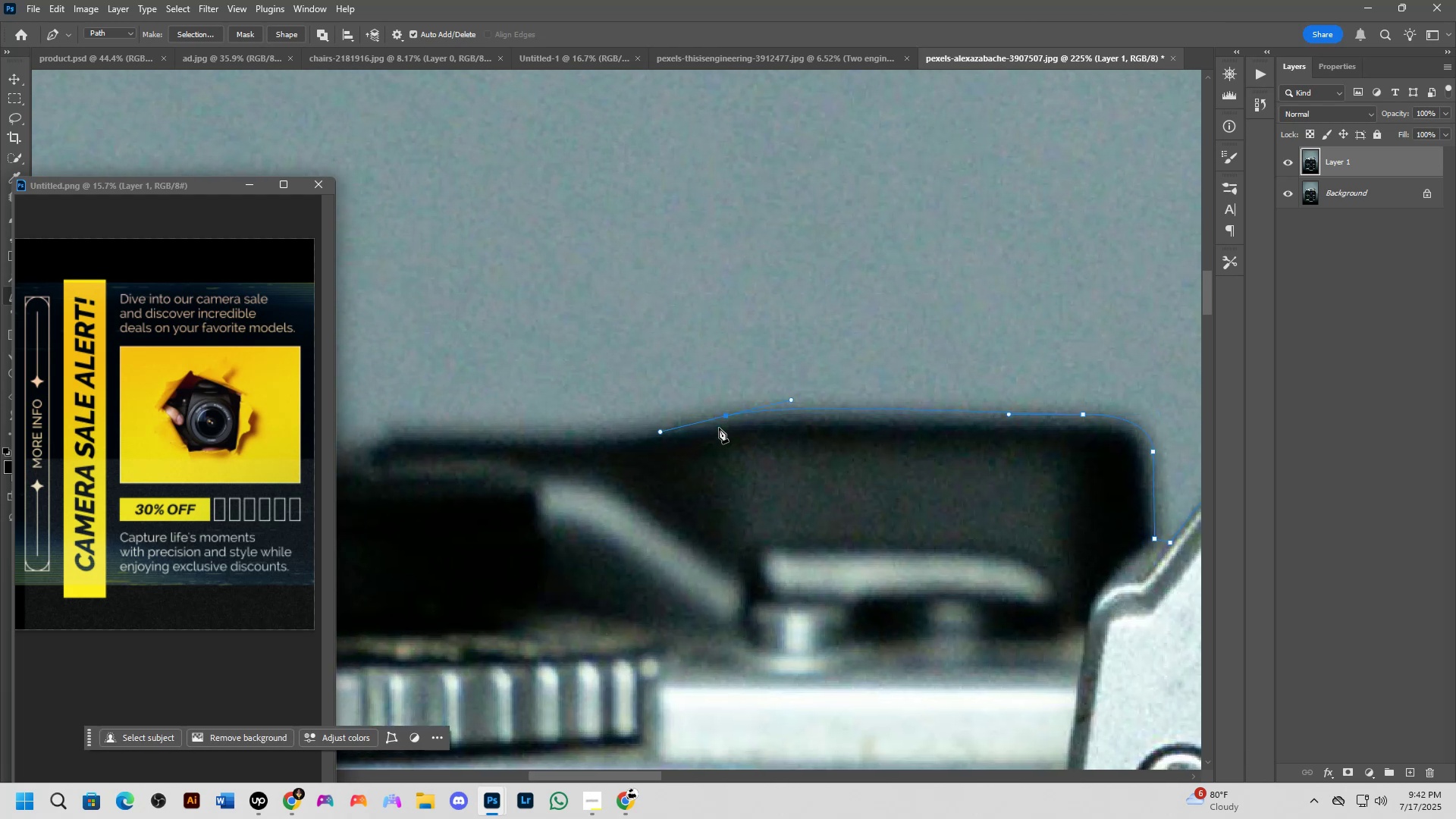 
hold_key(key=Space, duration=0.52)
 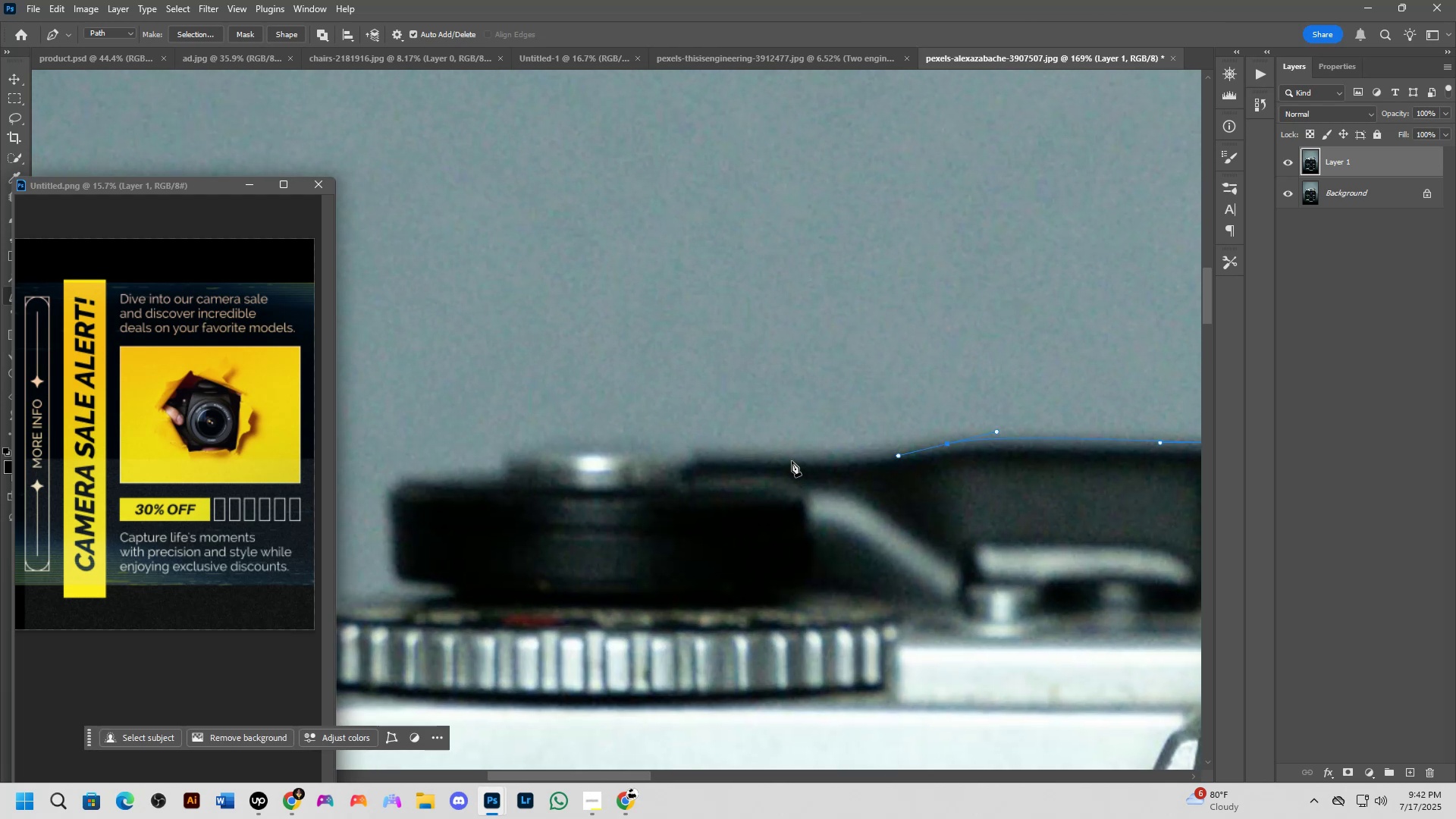 
left_click_drag(start_coordinate=[739, 519], to_coordinate=[964, 541])
 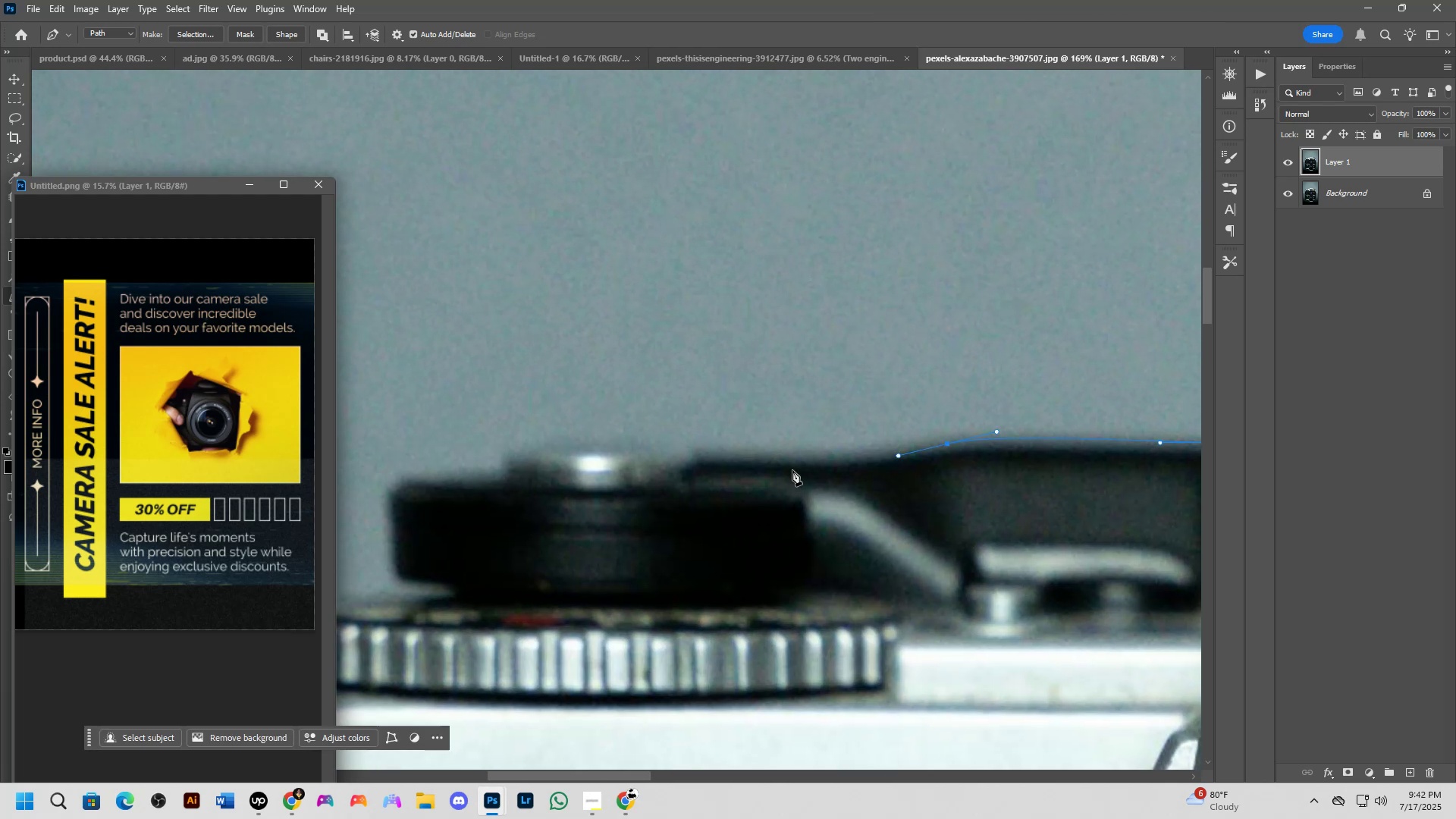 
left_click_drag(start_coordinate=[782, 457], to_coordinate=[742, 454])
 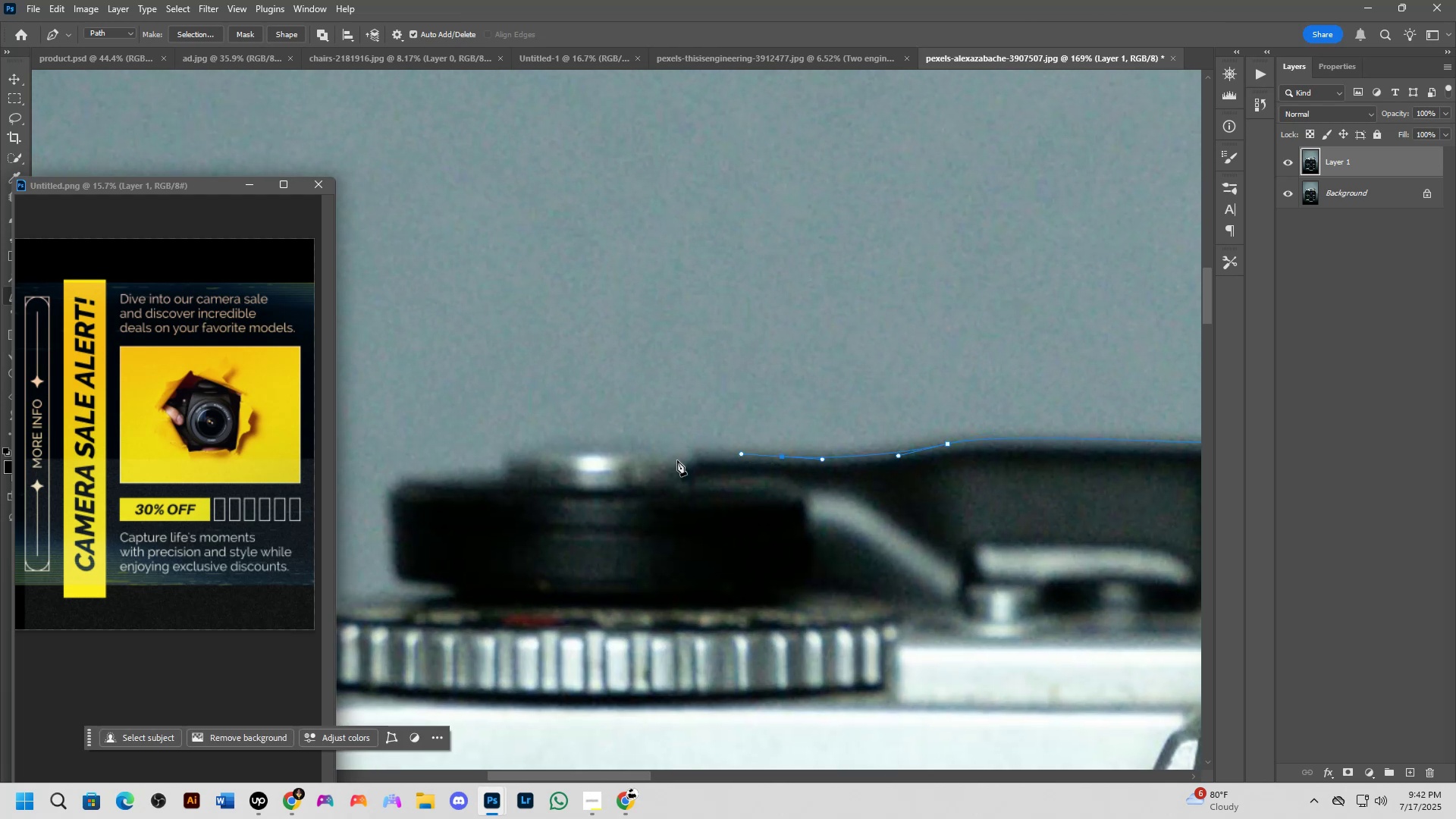 
hold_key(key=Space, duration=0.5)
 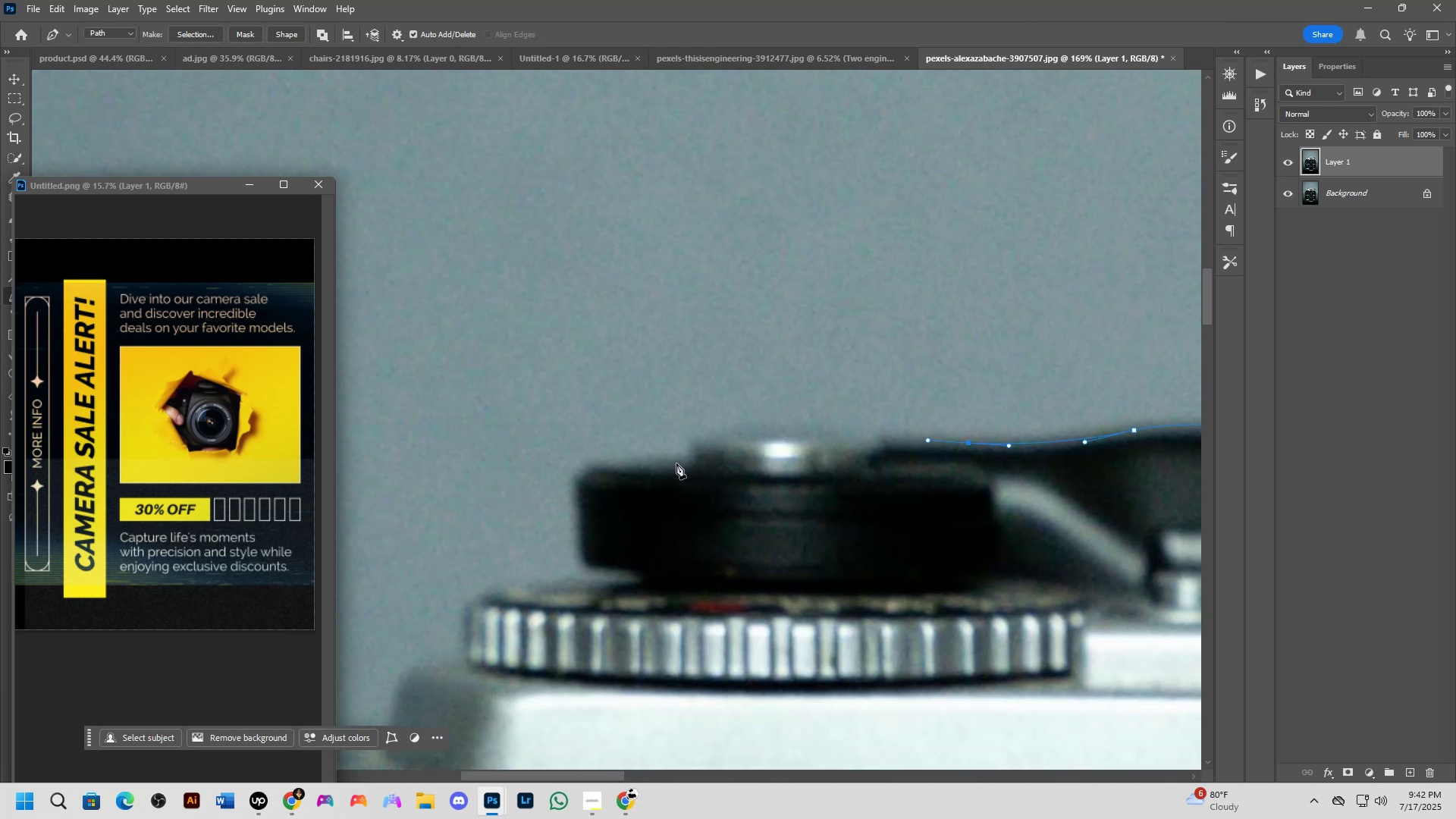 
left_click_drag(start_coordinate=[538, 477], to_coordinate=[725, 463])
 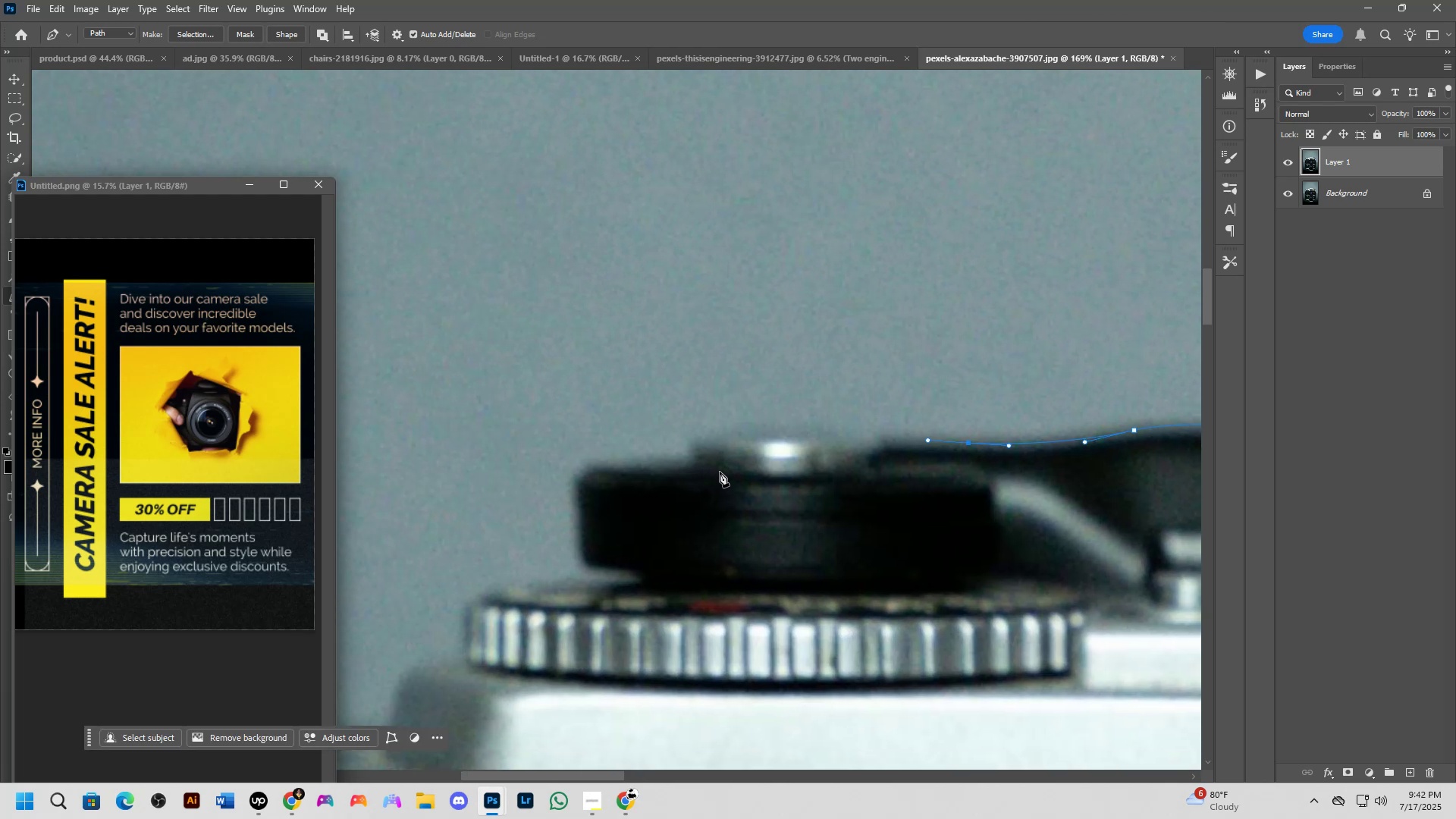 
wait(9.65)
 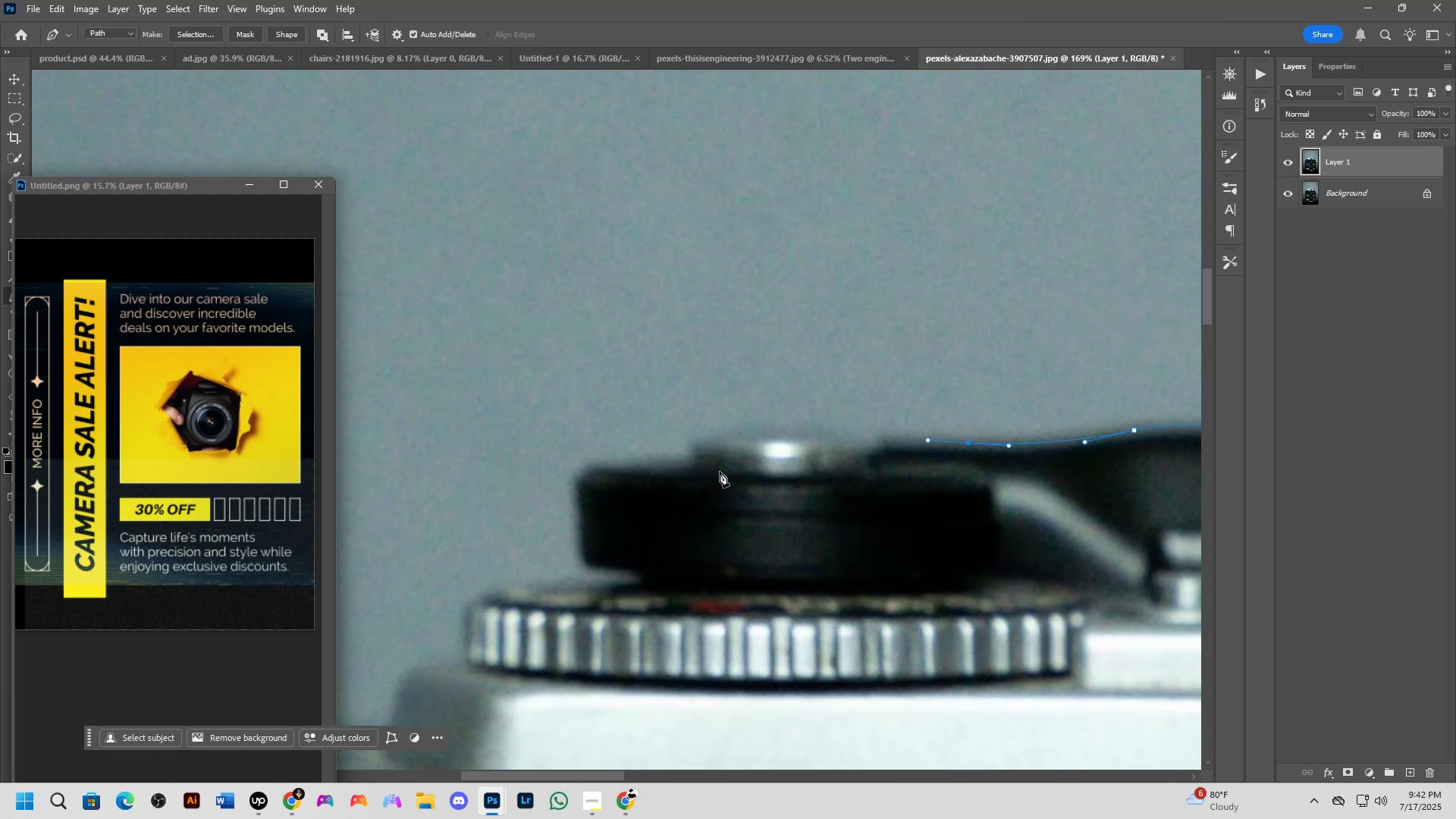 
left_click_drag(start_coordinate=[690, 438], to_coordinate=[665, 449])
 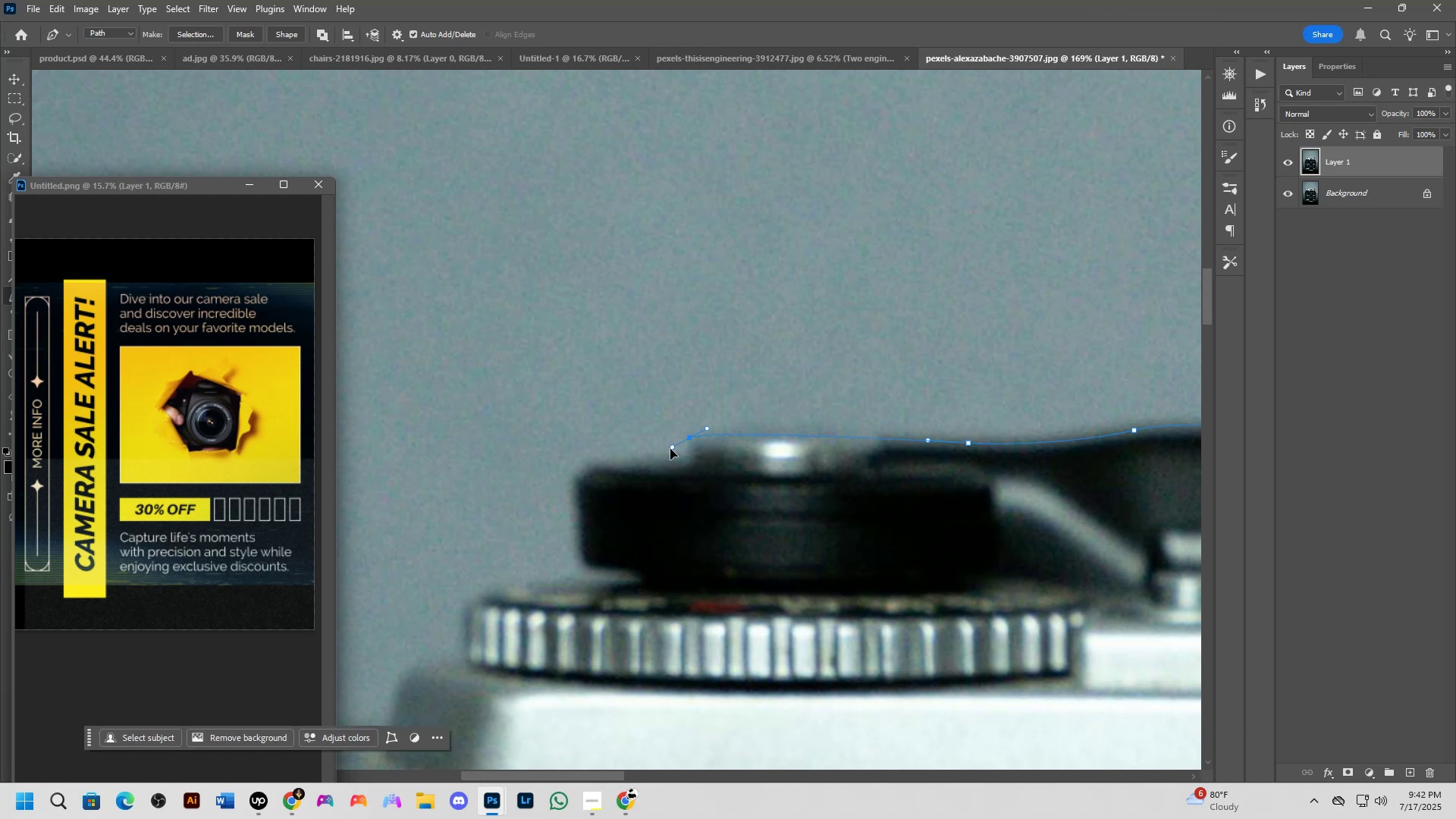 
key(Control+ControlLeft)
 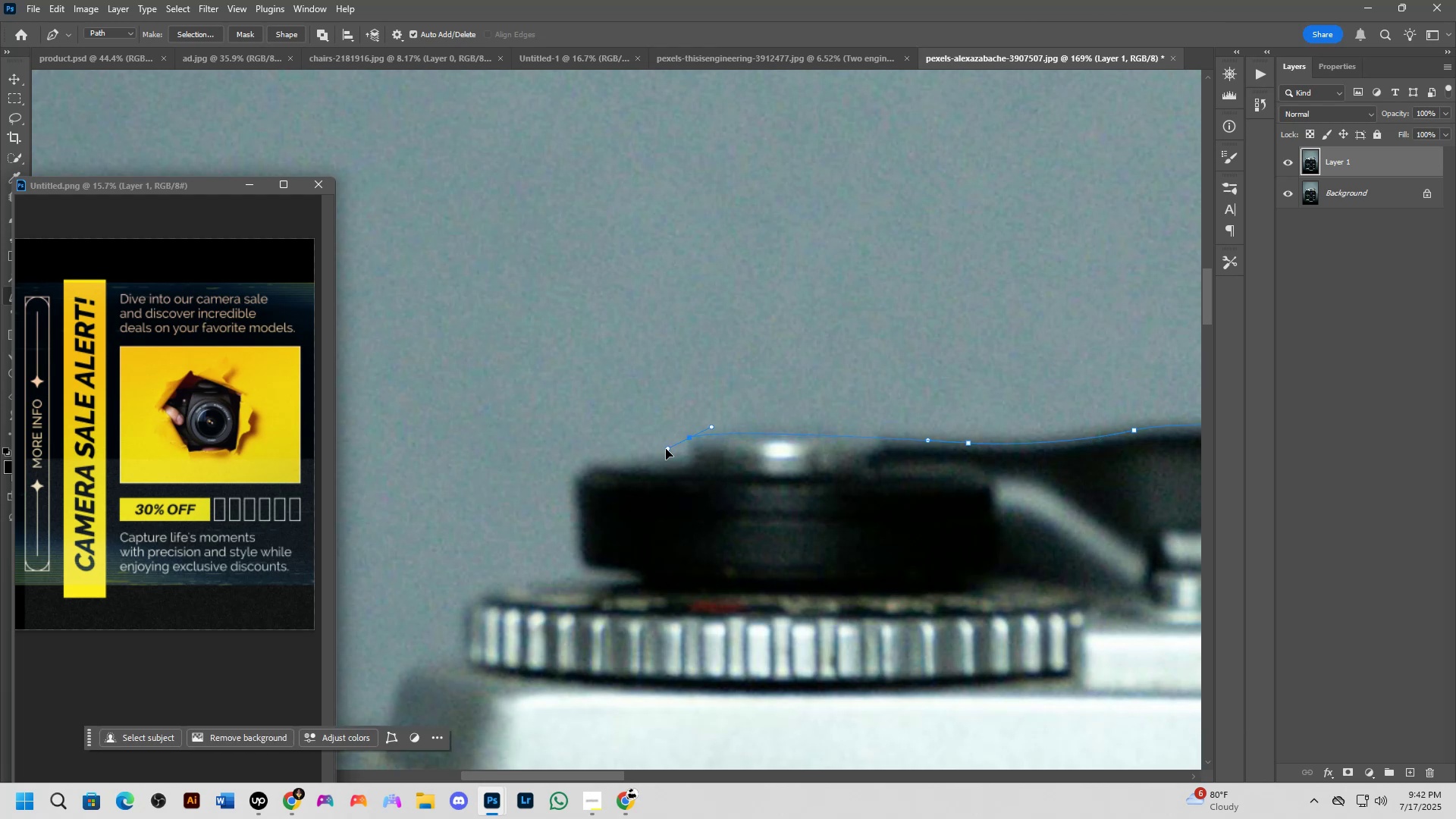 
key(Control+Z)
 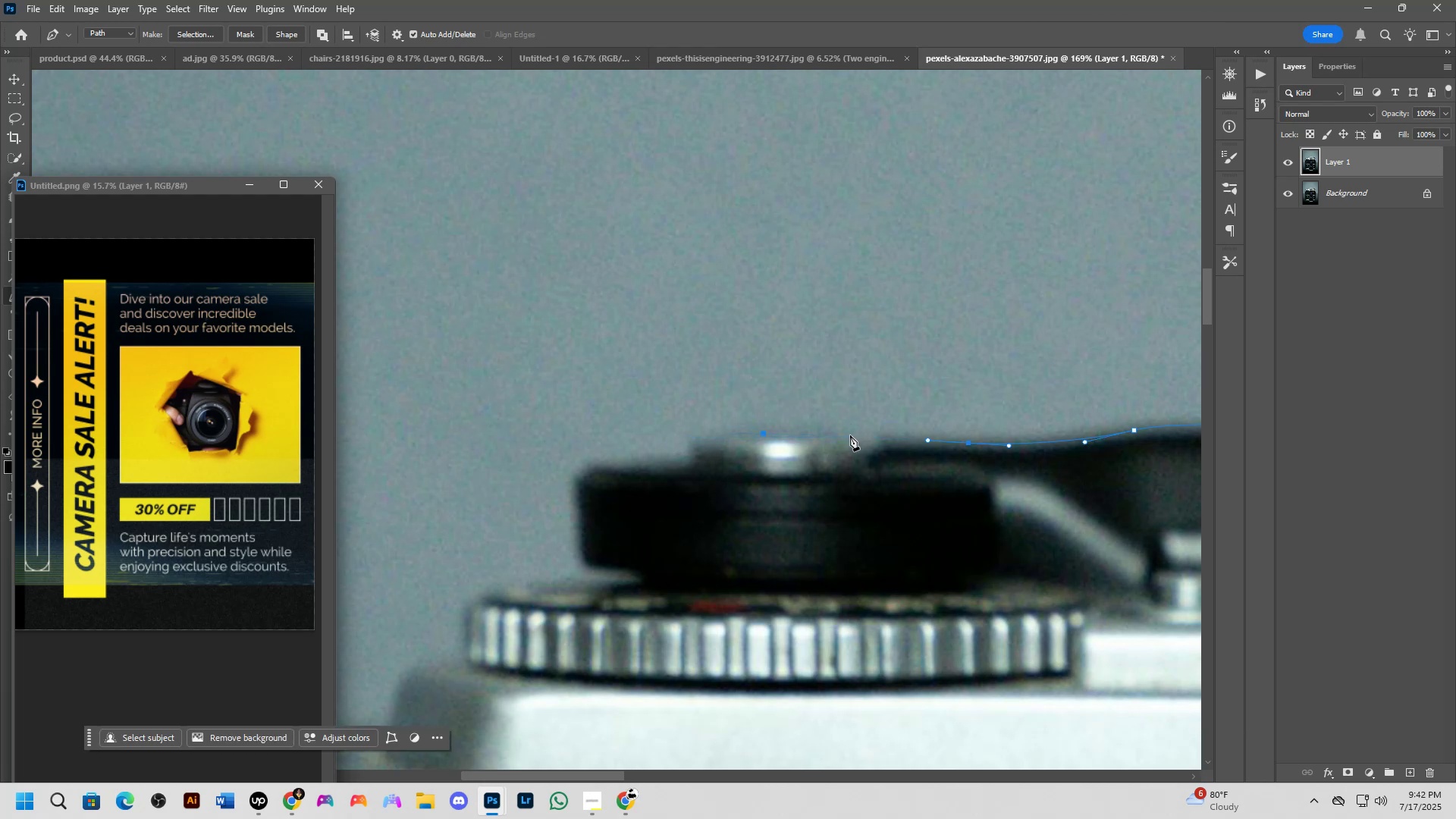 
left_click_drag(start_coordinate=[846, 428], to_coordinate=[792, 427])
 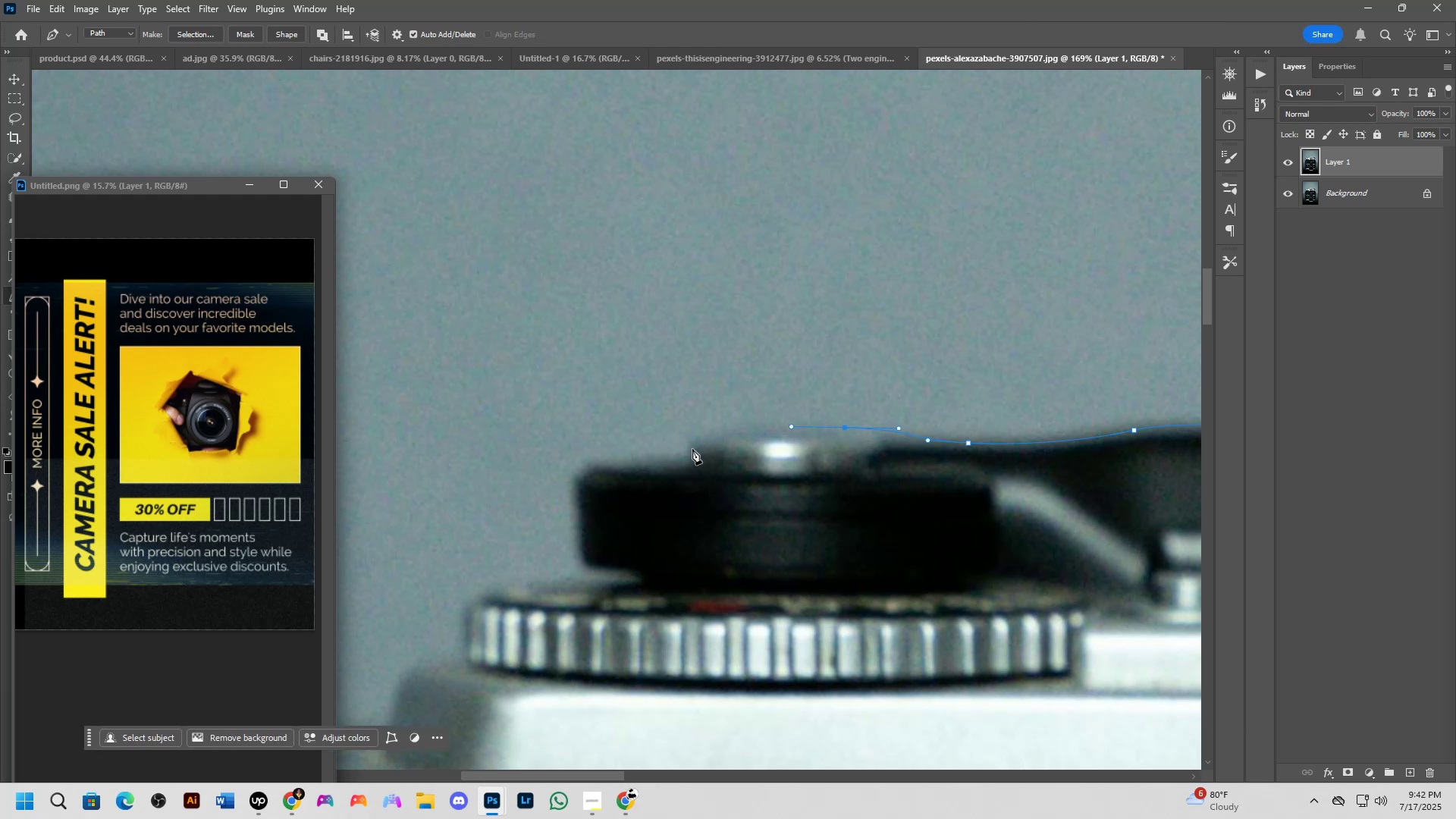 
left_click_drag(start_coordinate=[688, 454], to_coordinate=[683, 492])
 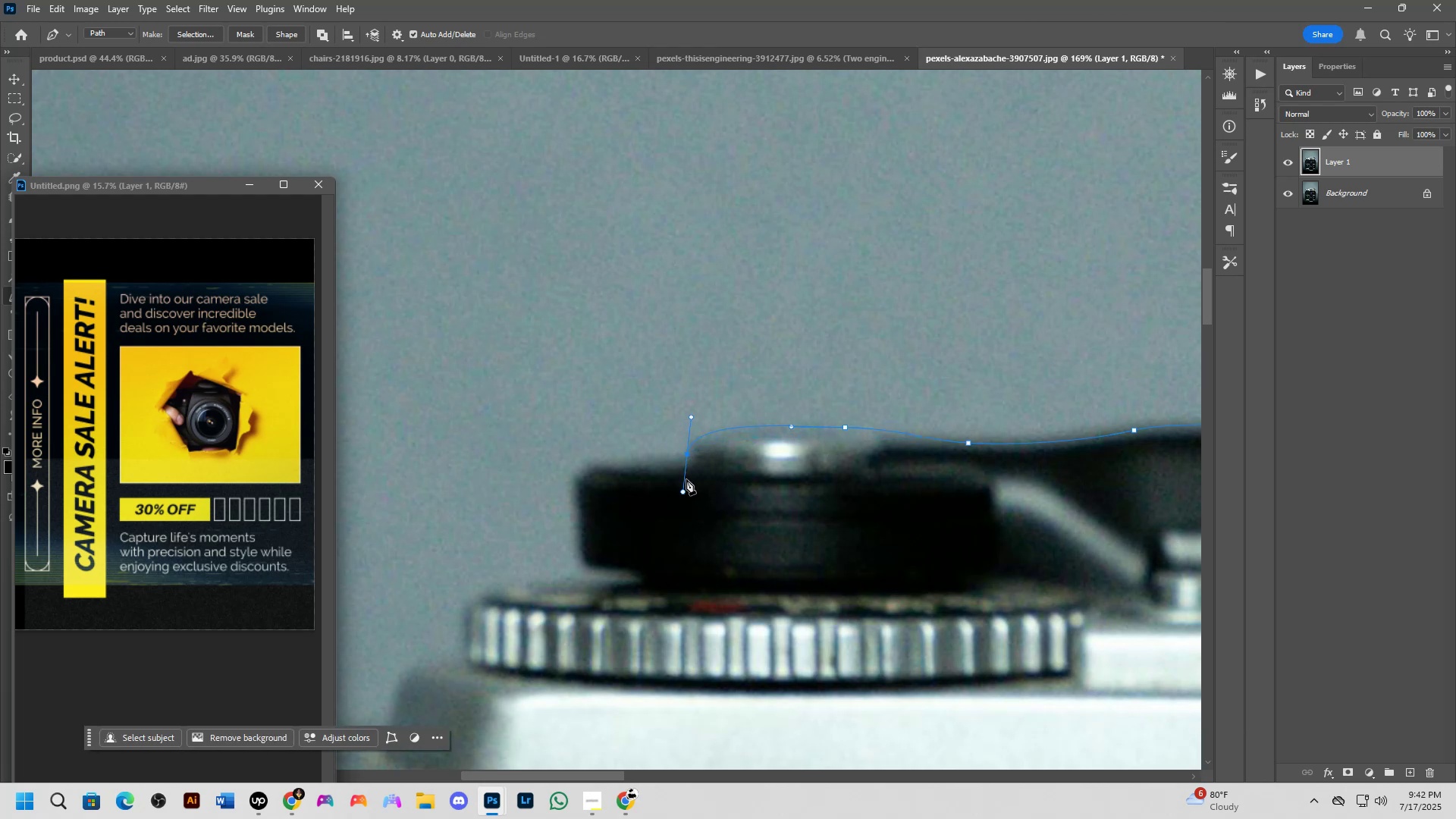 
hold_key(key=AltLeft, duration=0.66)
left_click([686, 456])
 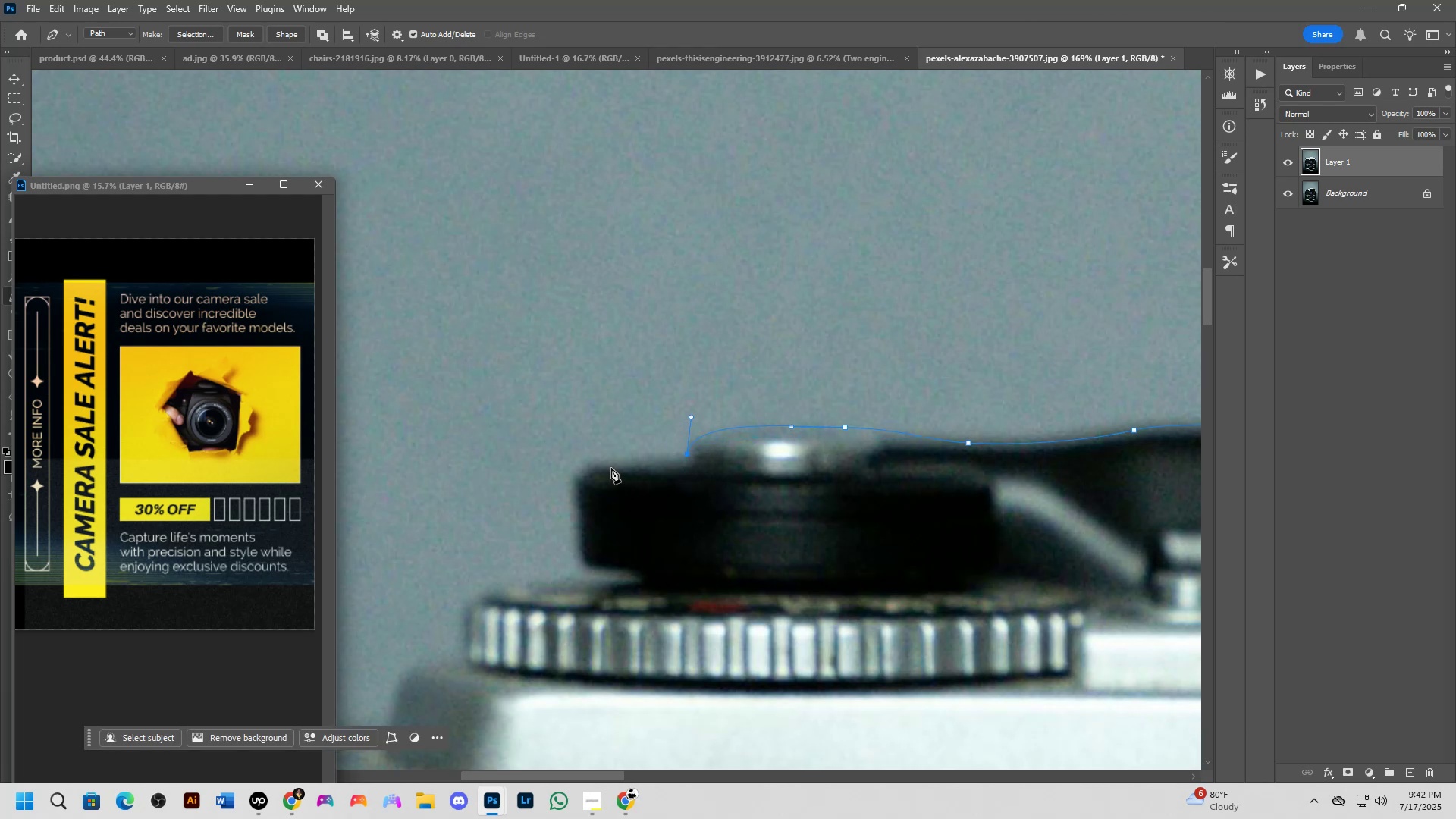 
left_click([590, 464])
 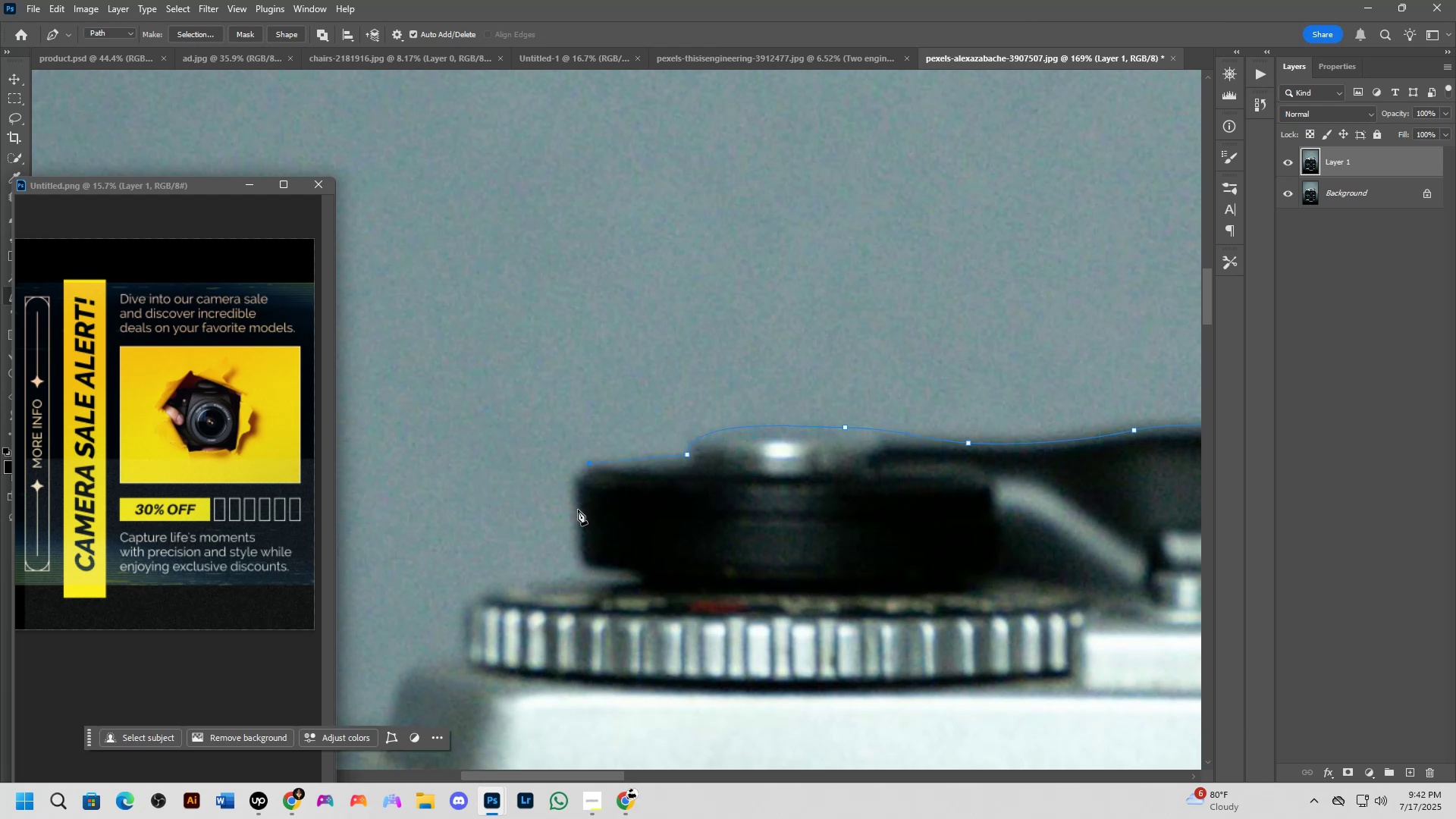 
left_click_drag(start_coordinate=[577, 514], to_coordinate=[580, 560])
 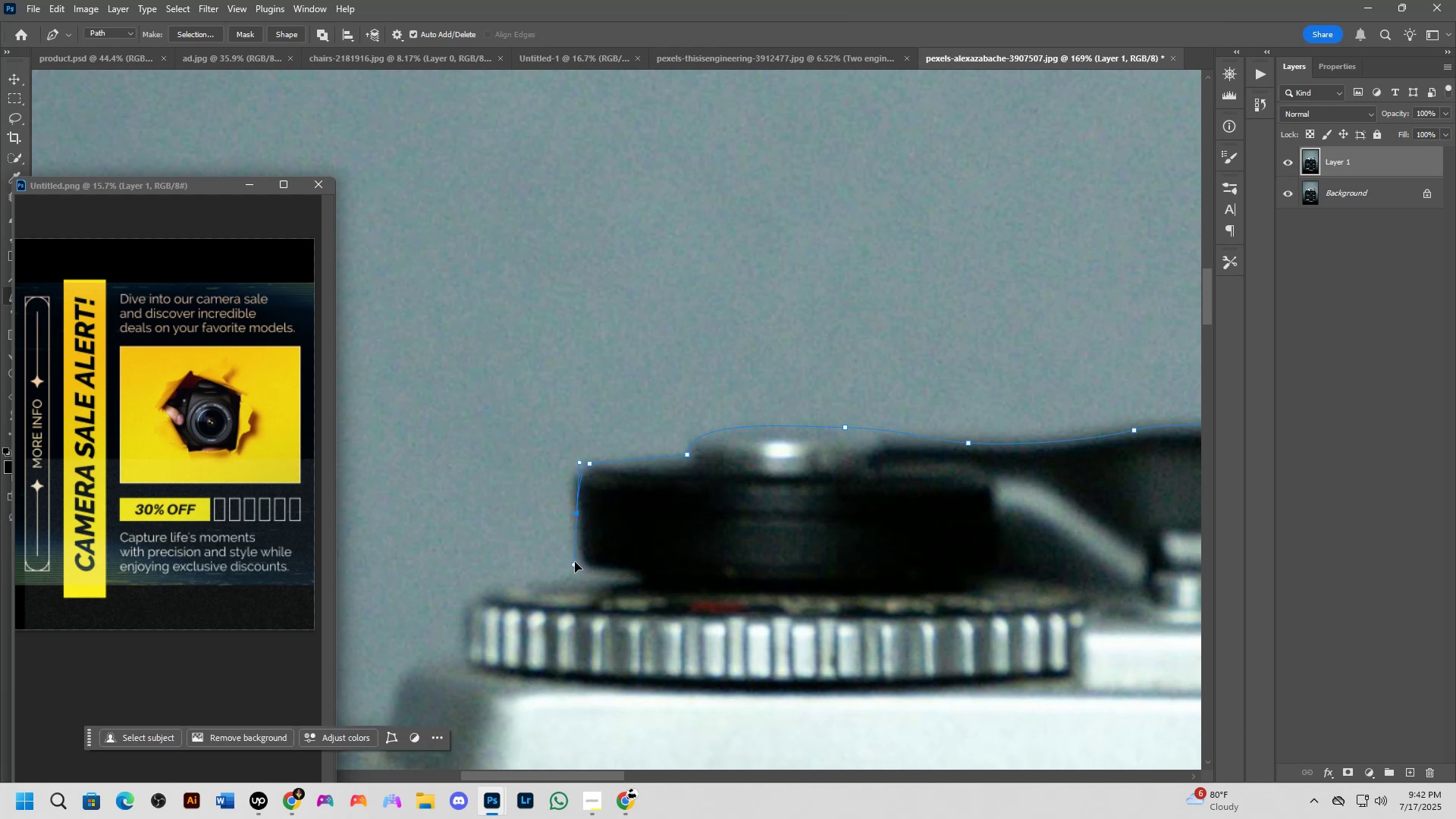 
key(Control+ControlLeft)
 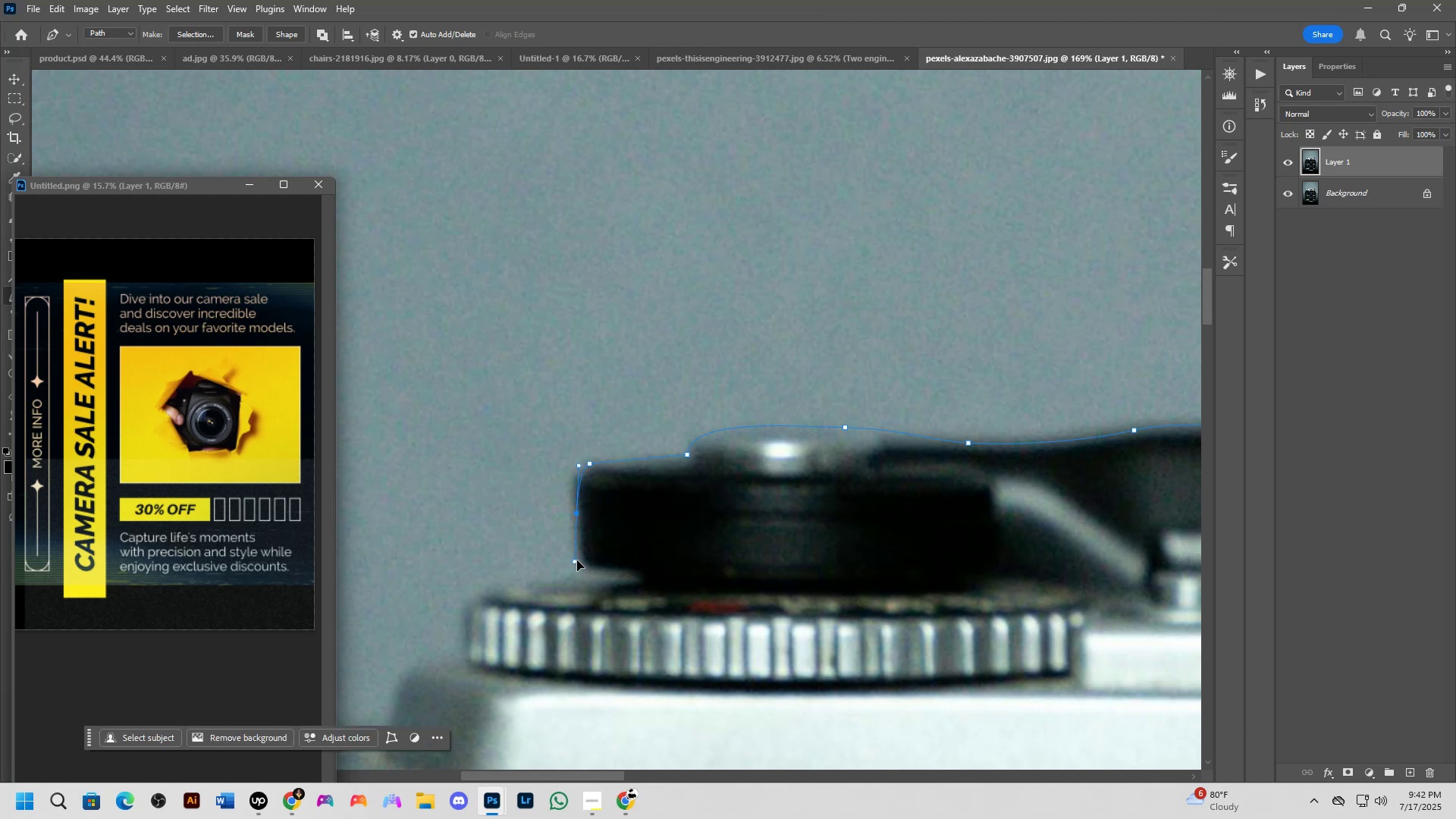 
key(Control+Z)
 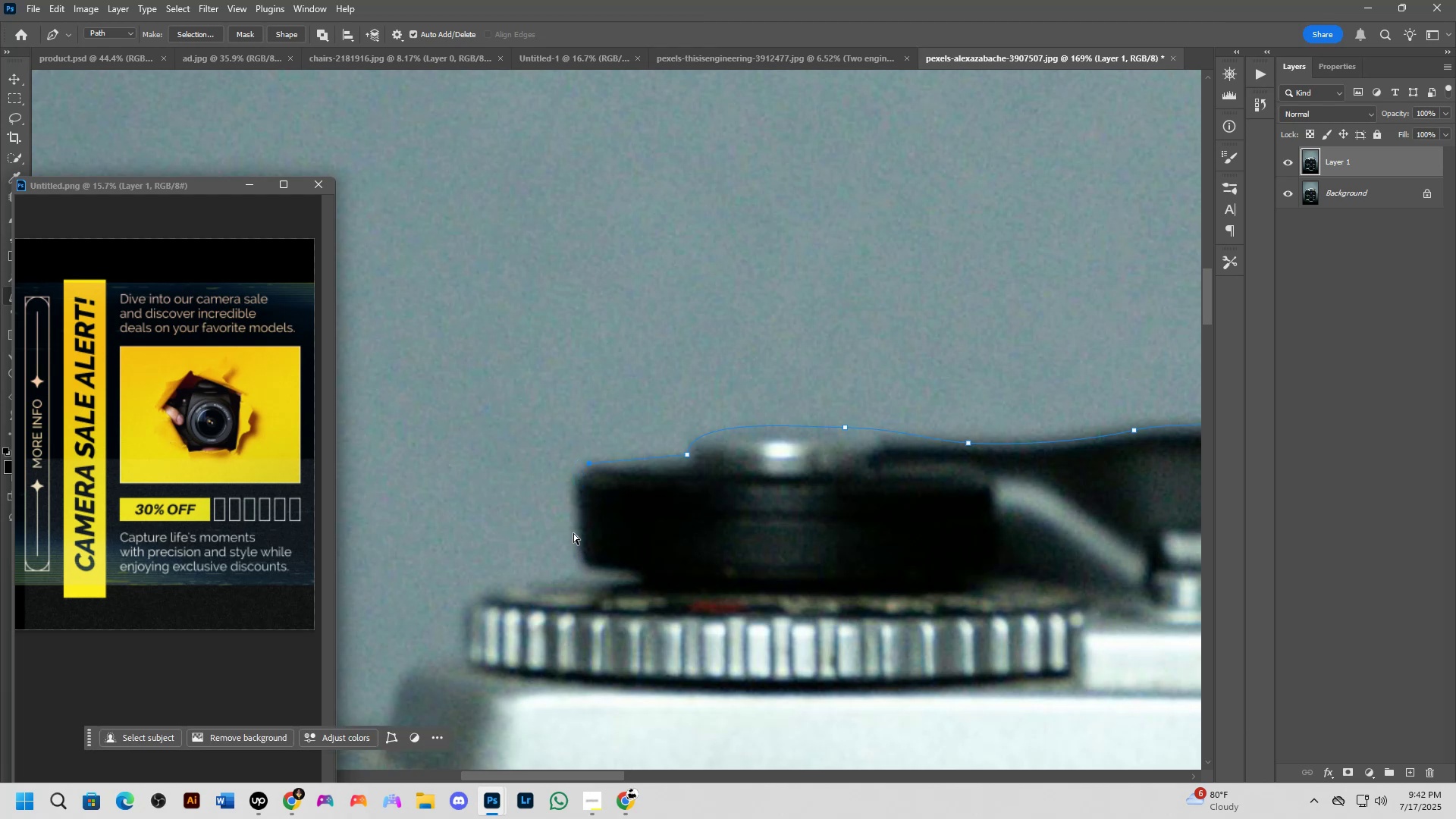 
left_click_drag(start_coordinate=[573, 526], to_coordinate=[578, 593])
 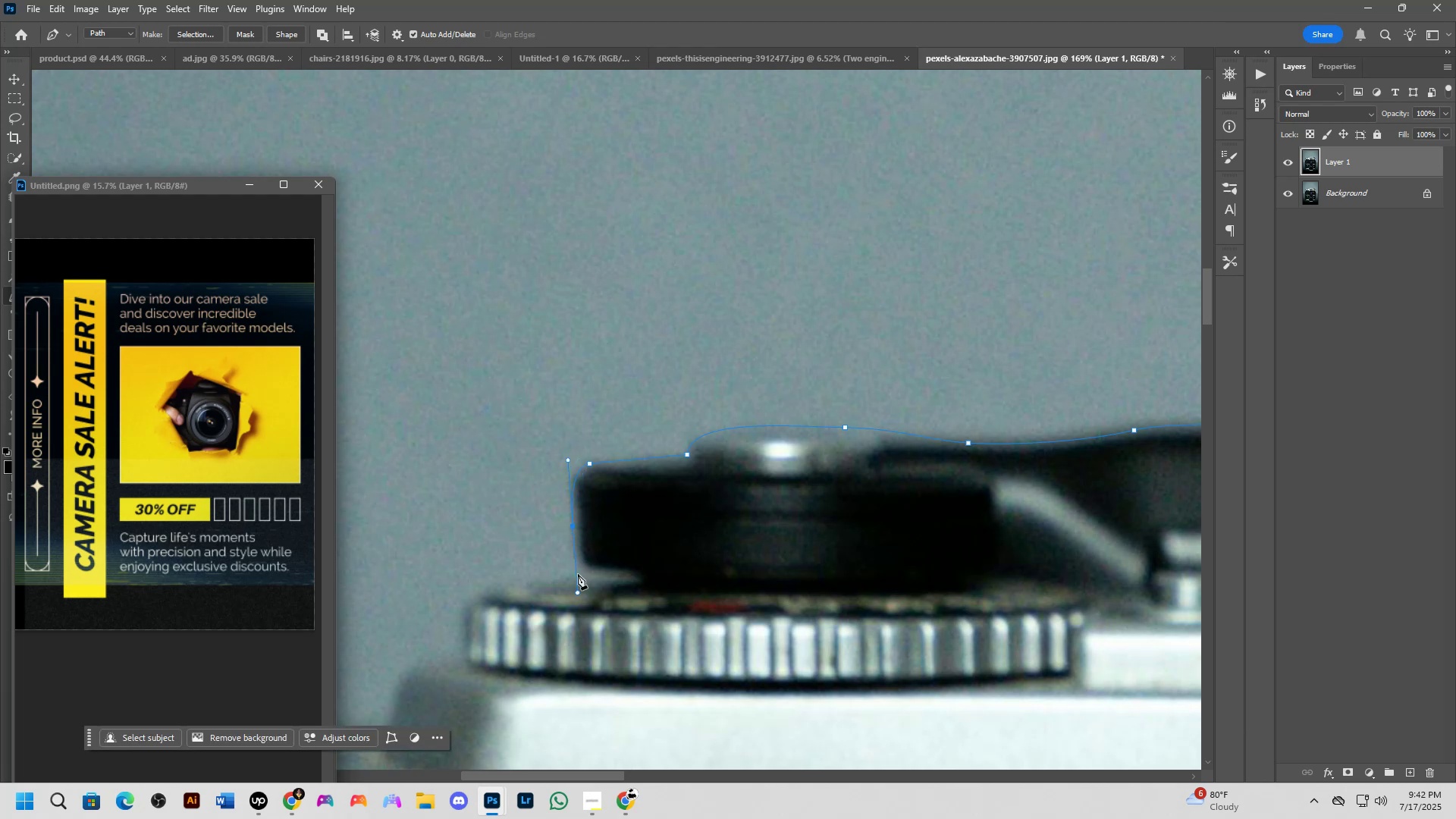 
hold_key(key=AltLeft, duration=0.45)
left_click([571, 528])
 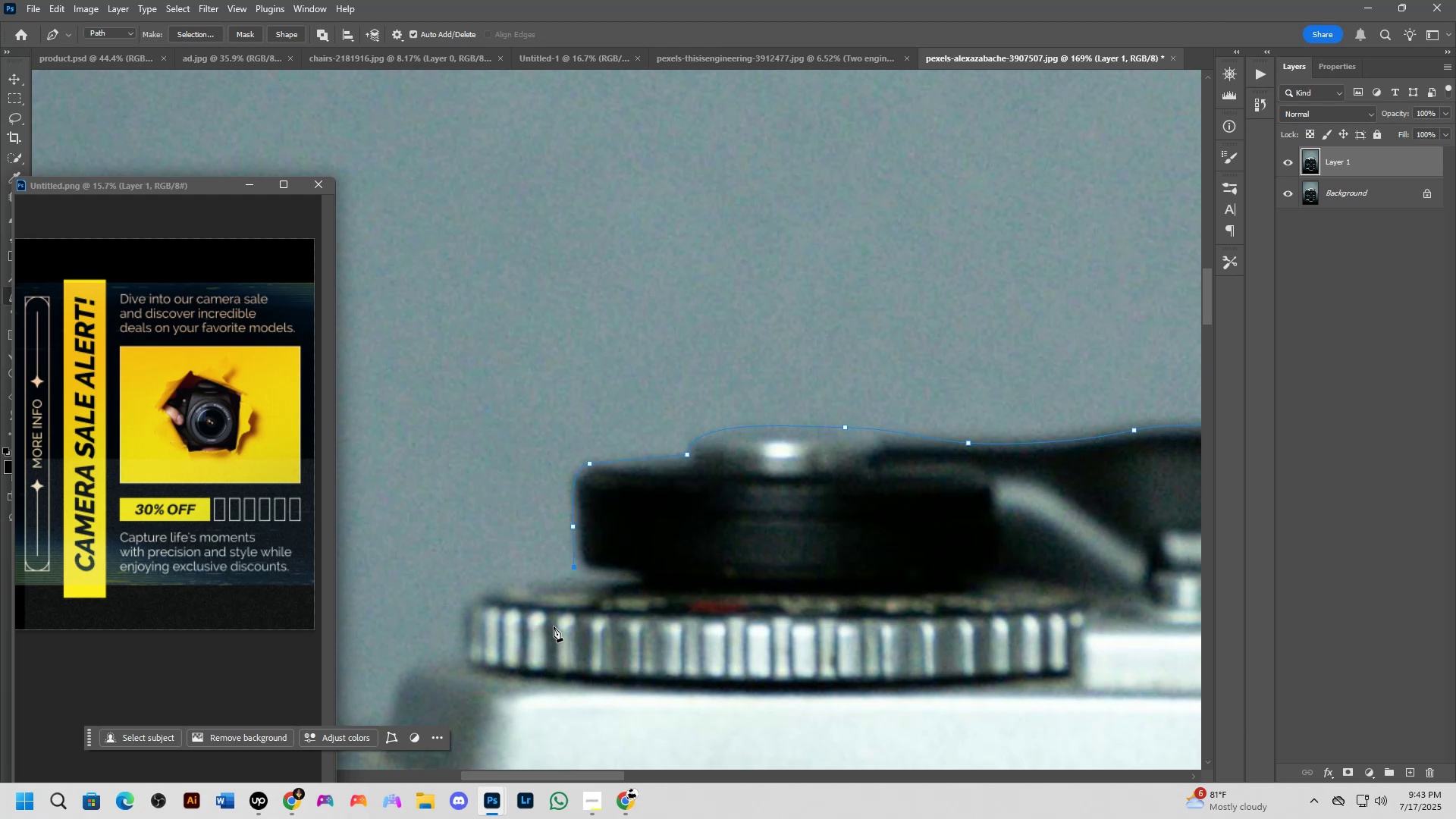 
wait(46.86)
 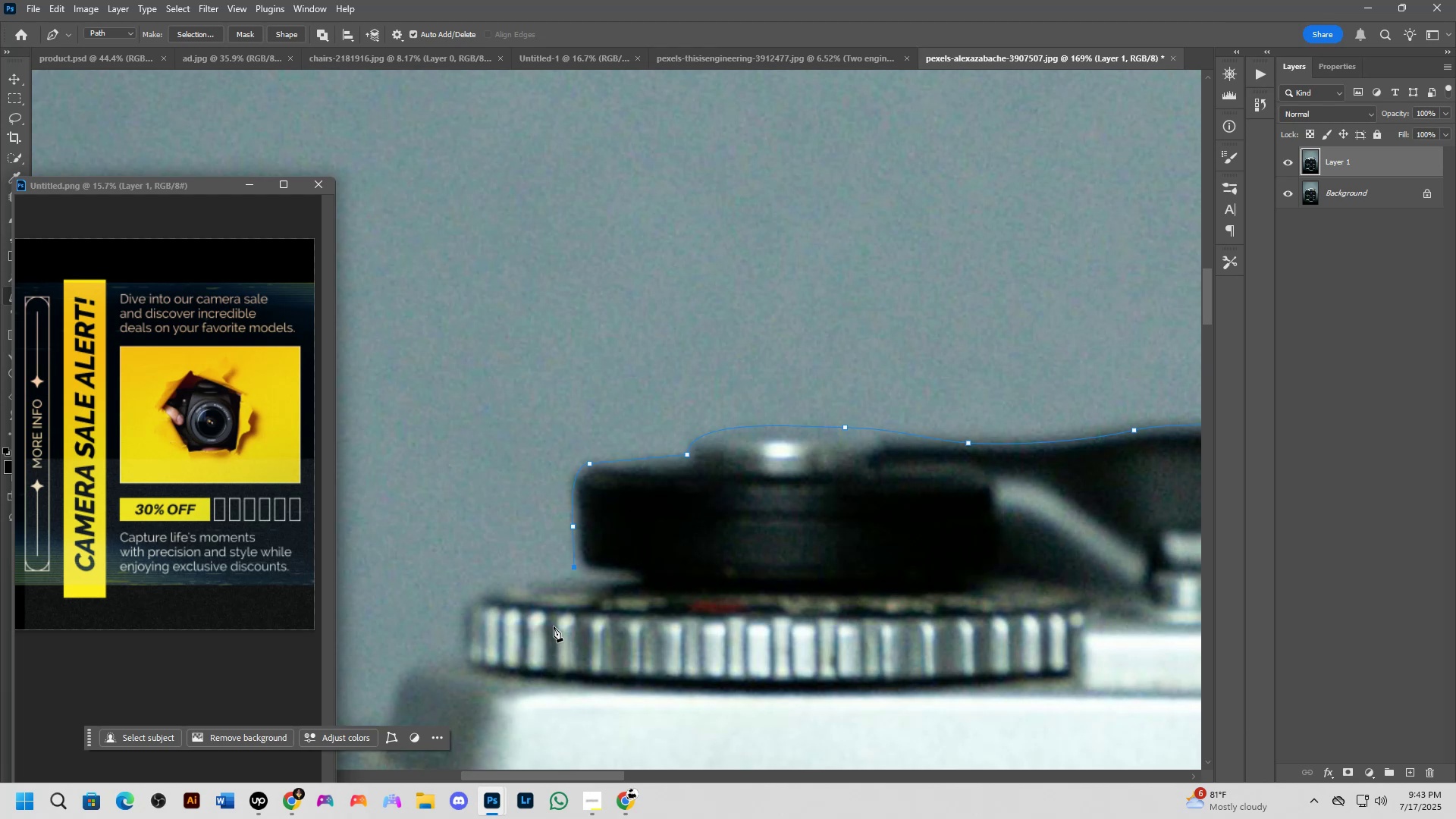 
hold_key(key=Space, duration=0.52)
 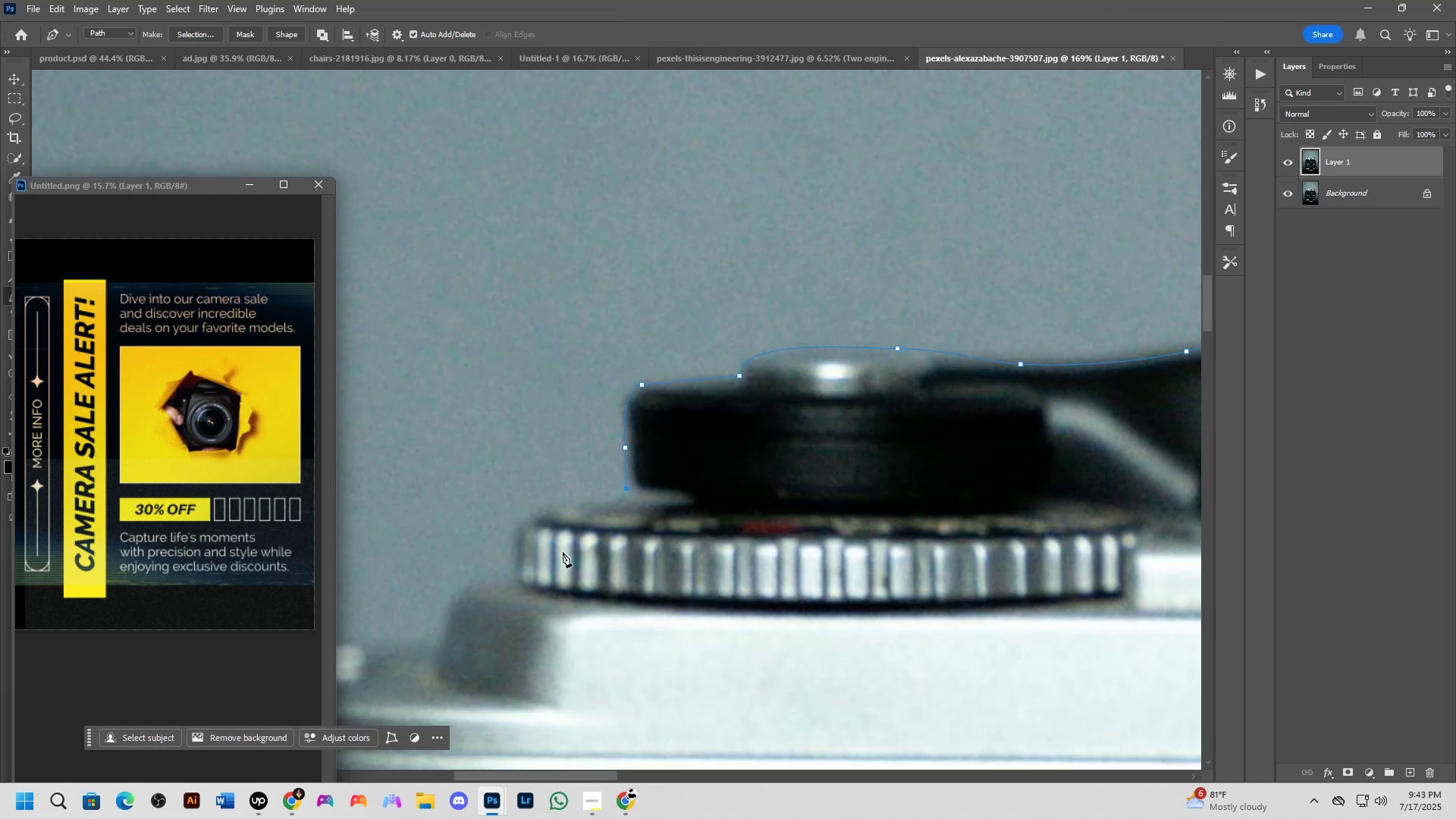 
left_click_drag(start_coordinate=[613, 502], to_coordinate=[665, 423])
 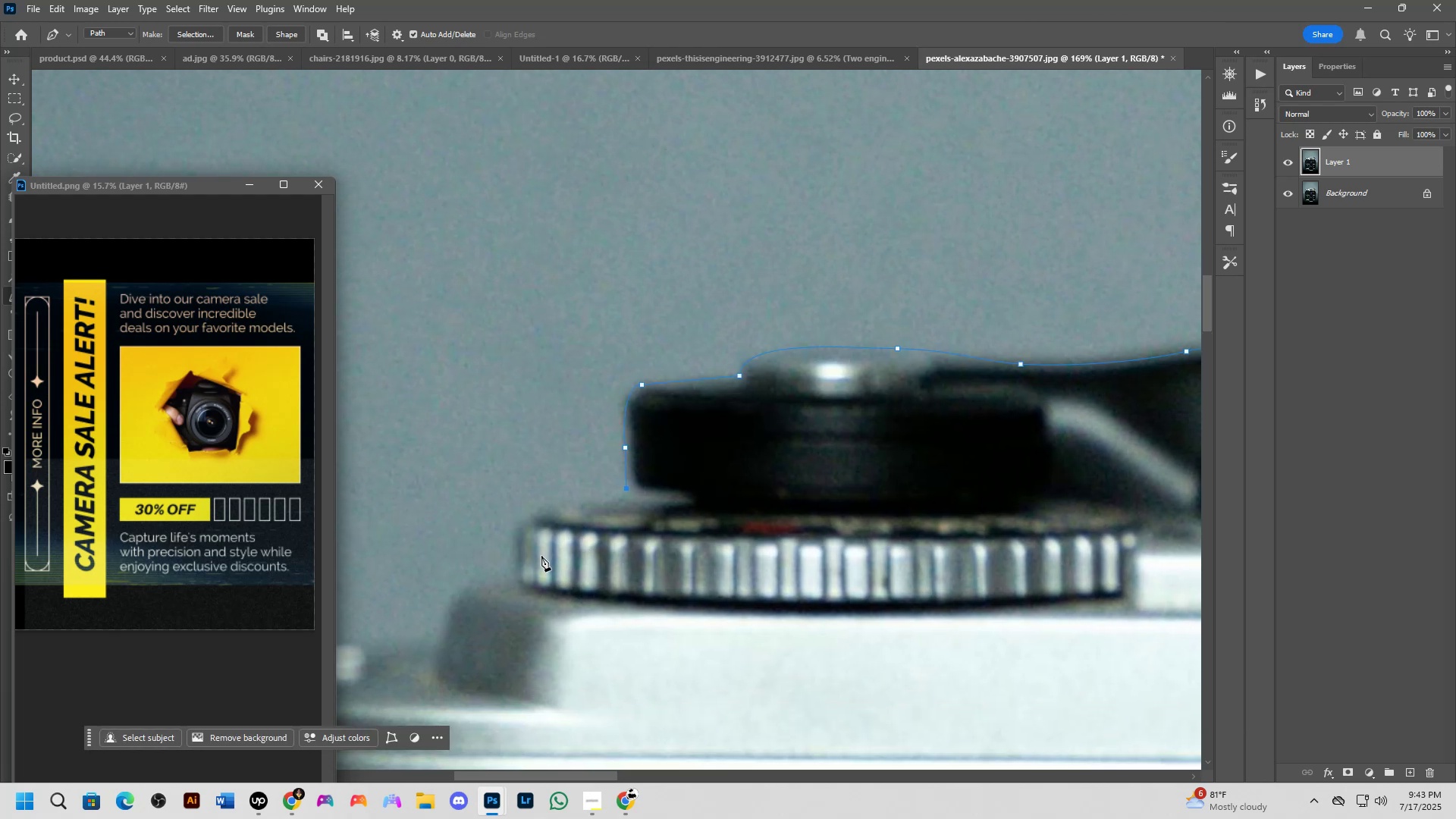 
hold_key(key=Space, duration=0.41)
 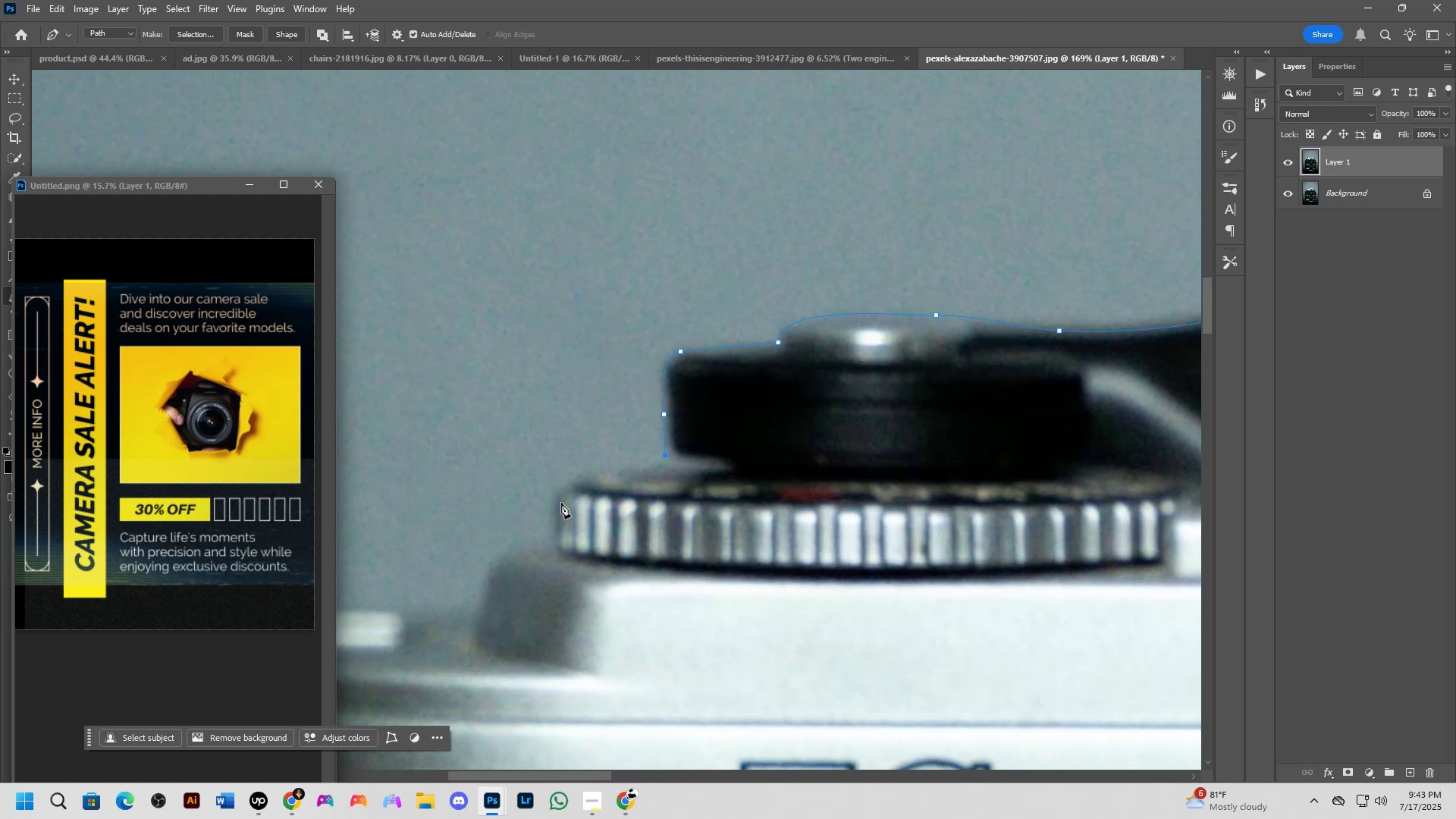 
left_click_drag(start_coordinate=[519, 522], to_coordinate=[558, 488])
 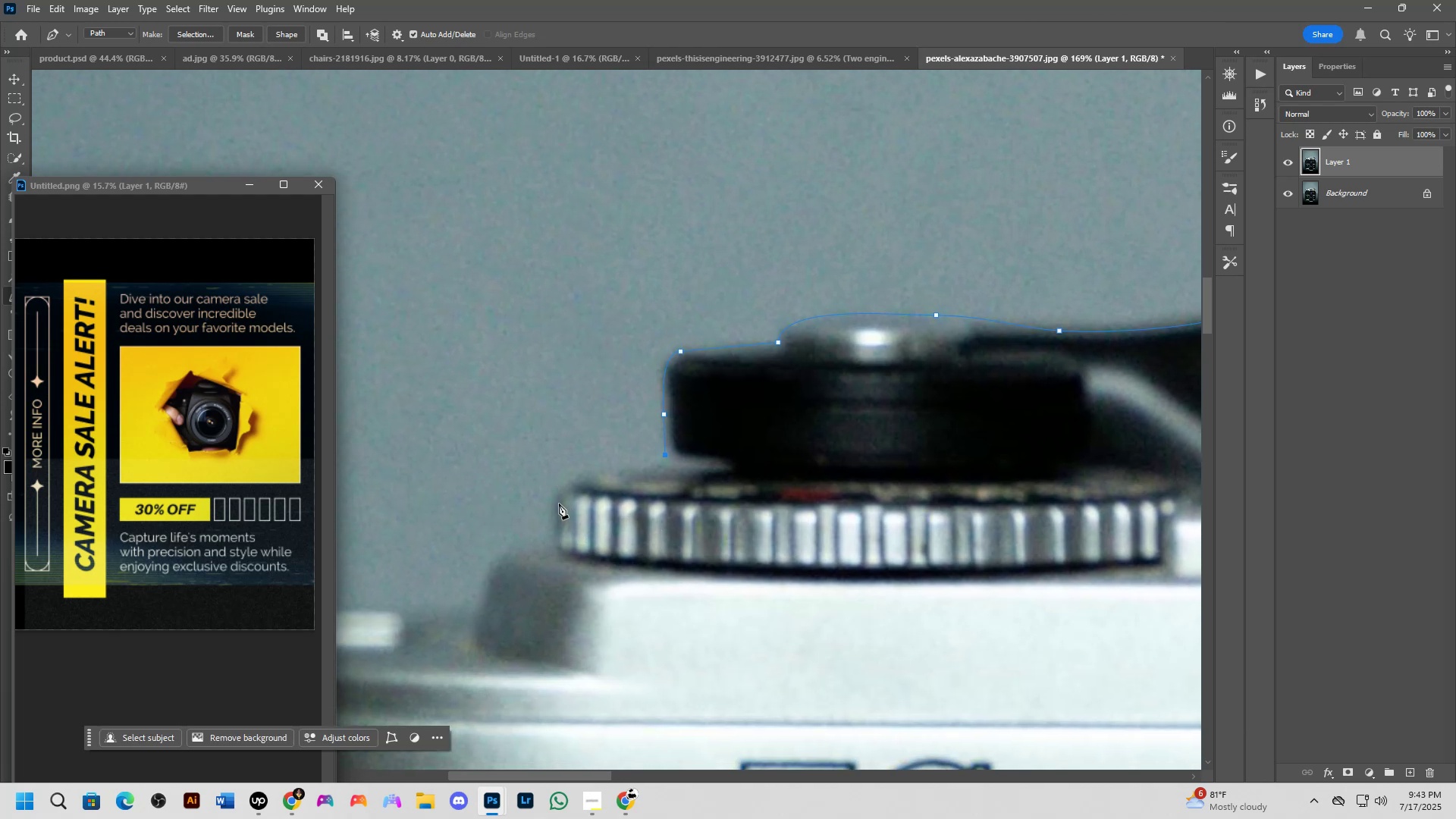 
left_click_drag(start_coordinate=[557, 507], to_coordinate=[557, 551])
 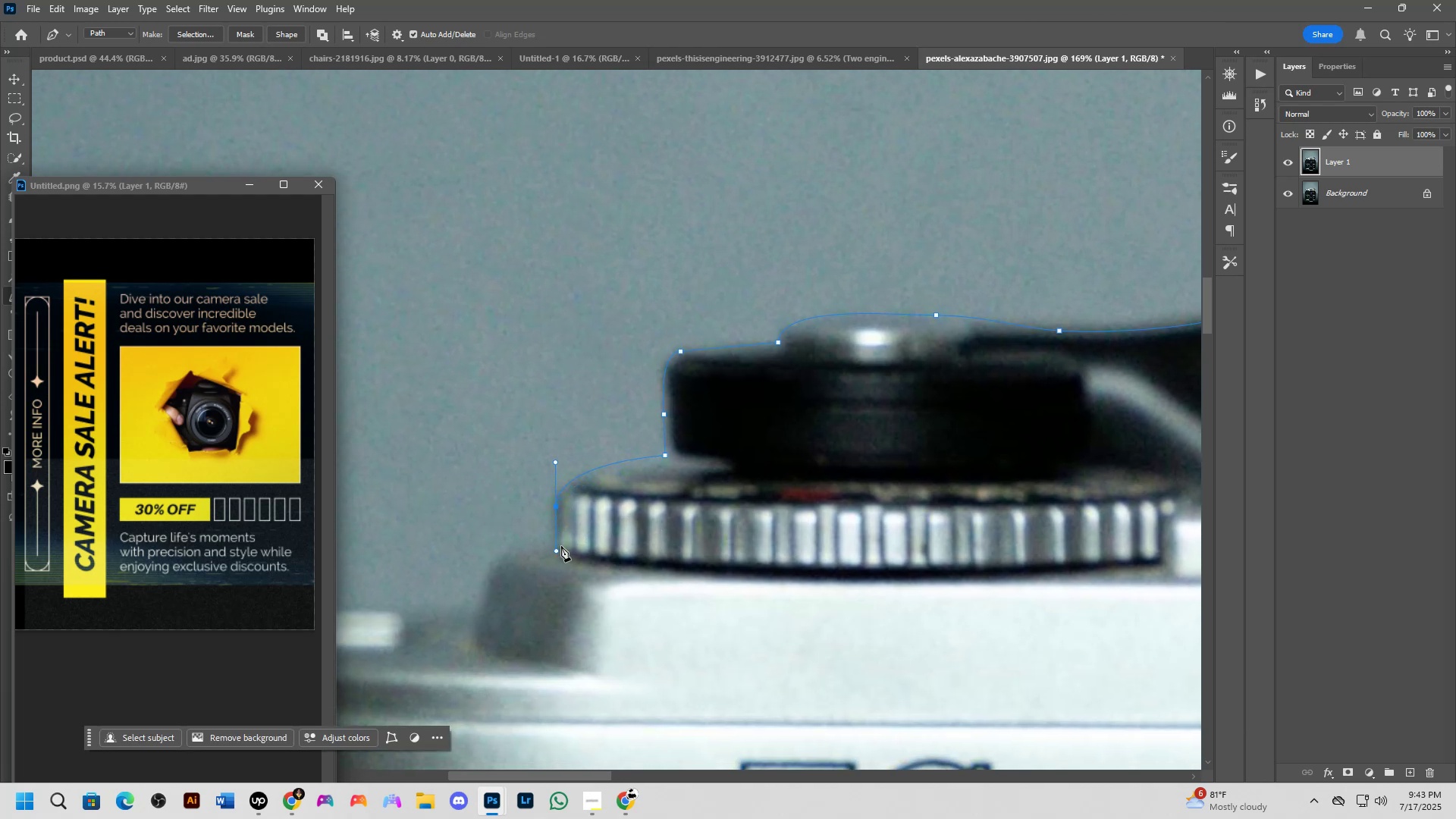 
key(Control+Z)
 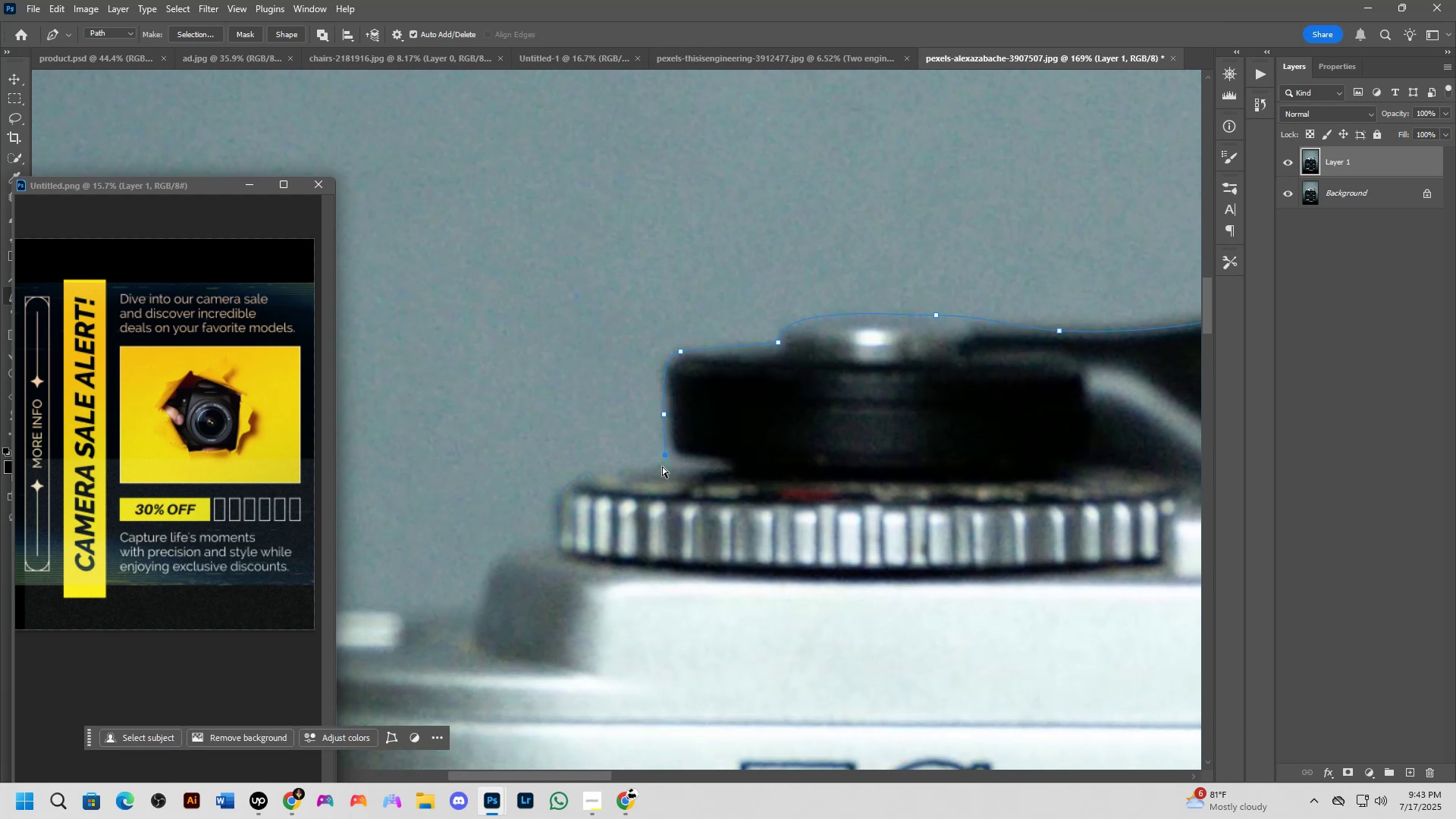 
hold_key(key=ControlLeft, duration=0.88)
left_click_drag(start_coordinate=[664, 457], to_coordinate=[664, 466])
 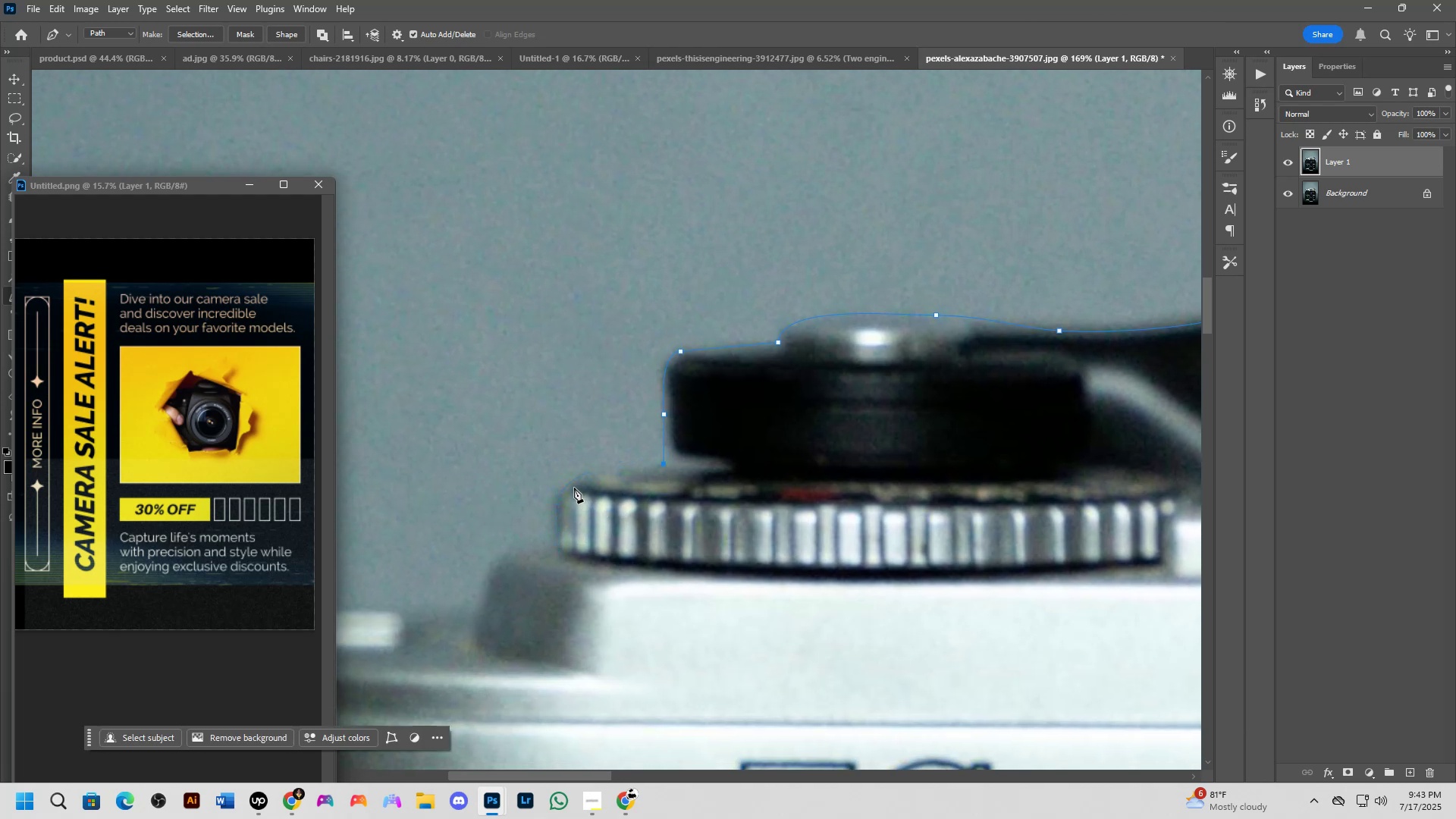 
left_click_drag(start_coordinate=[563, 492], to_coordinate=[555, 519])
 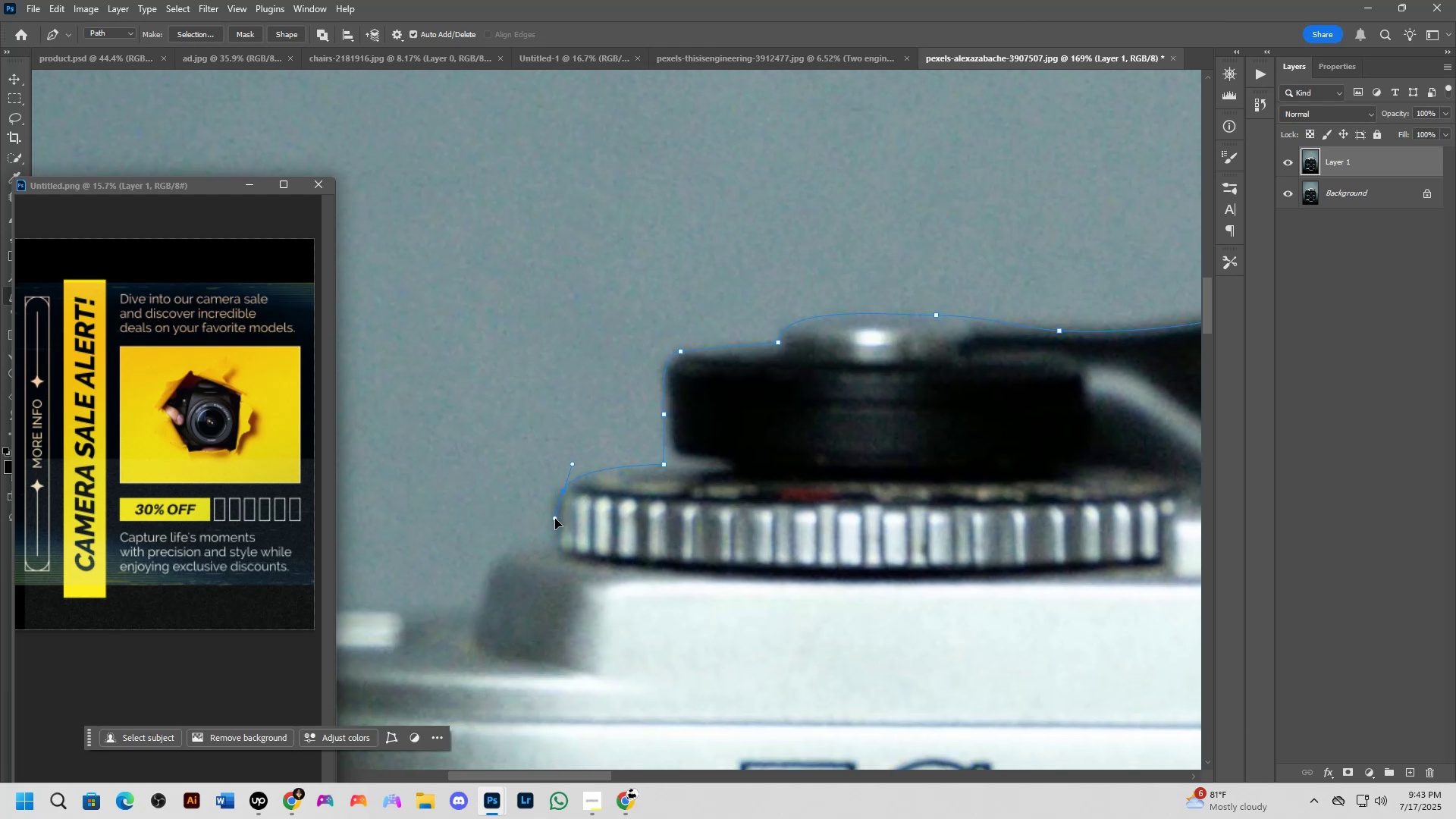 
key(Control+ControlLeft)
 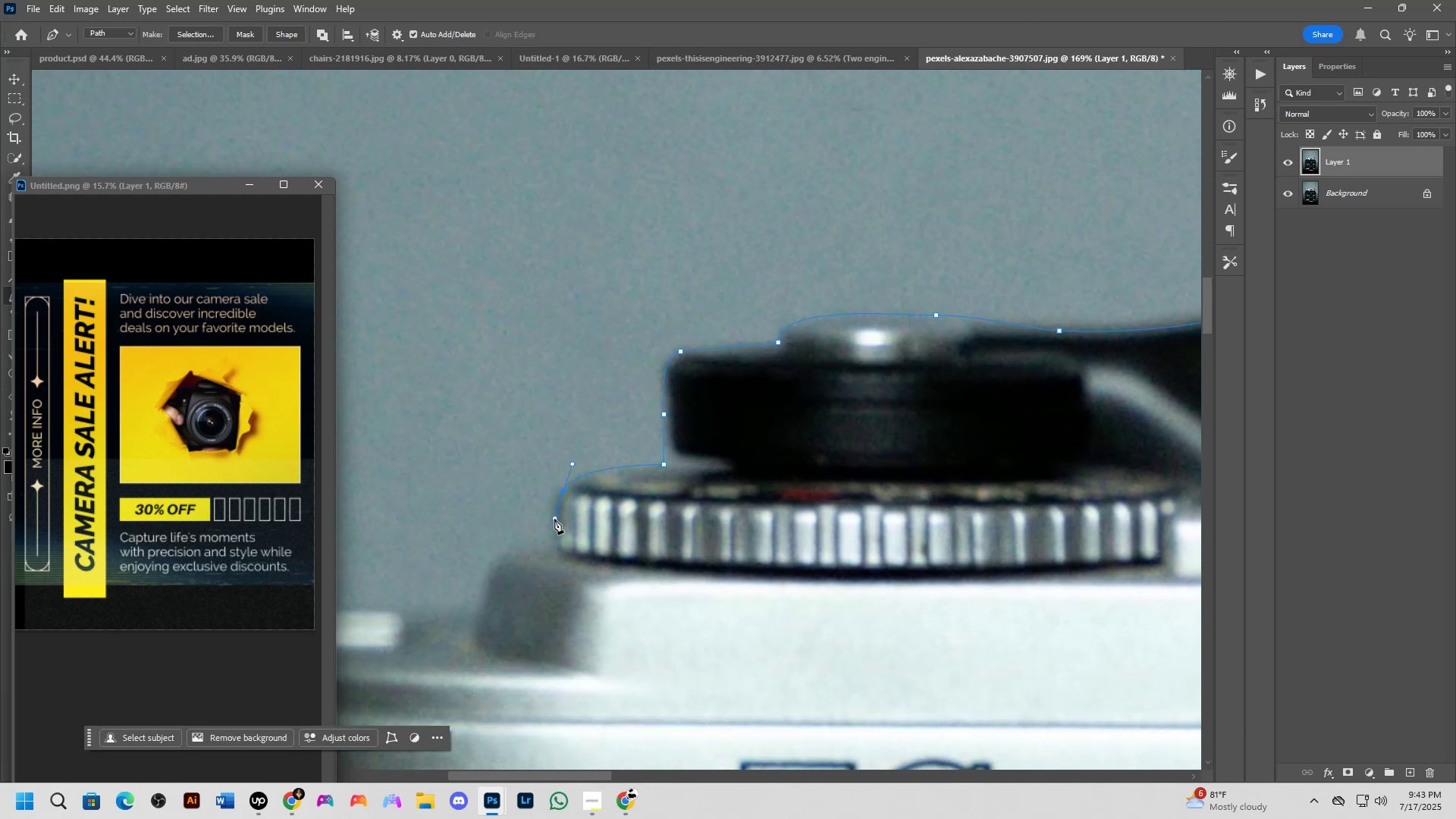 
key(Control+Z)
 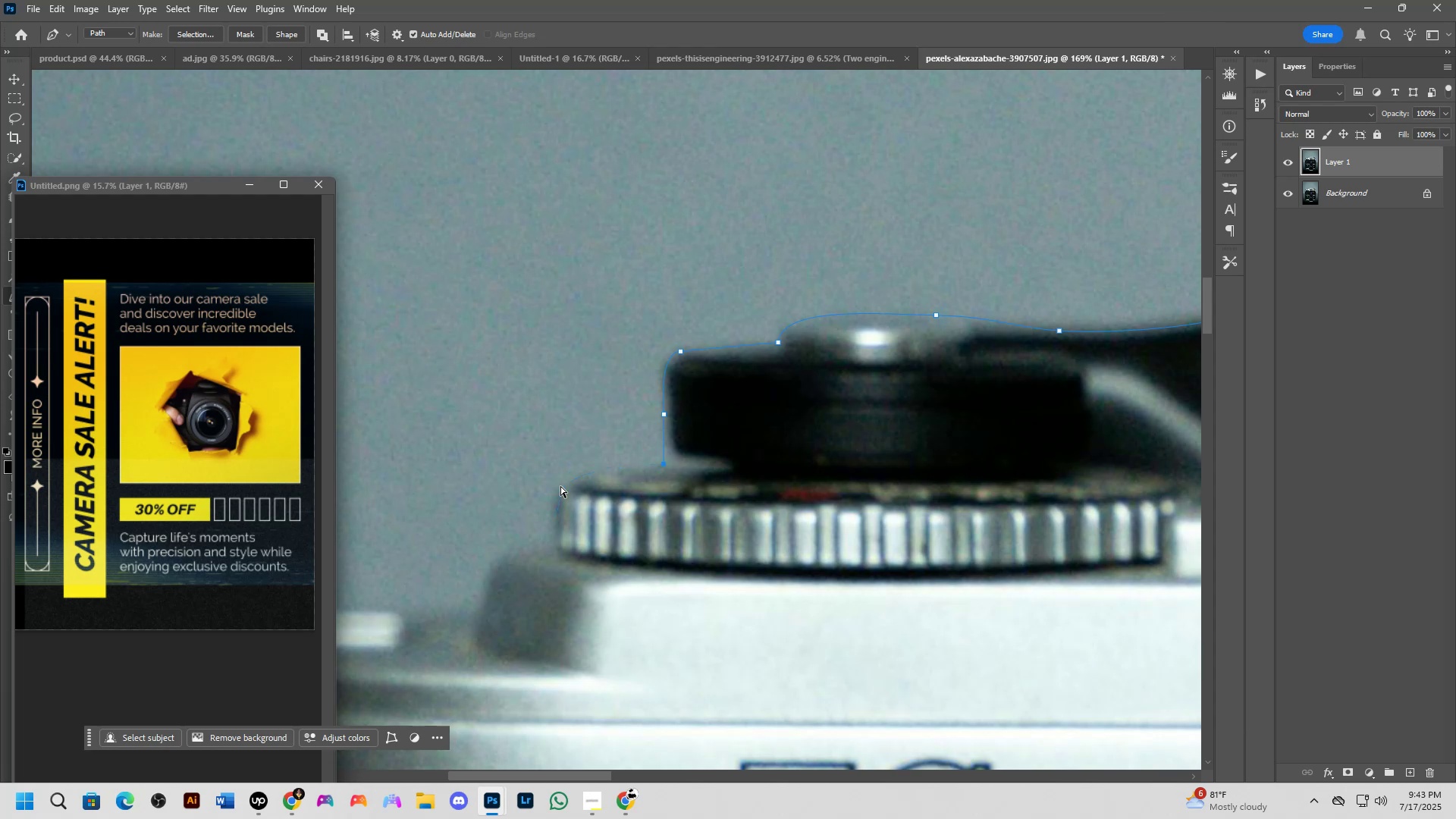 
left_click_drag(start_coordinate=[557, 493], to_coordinate=[555, 529])
 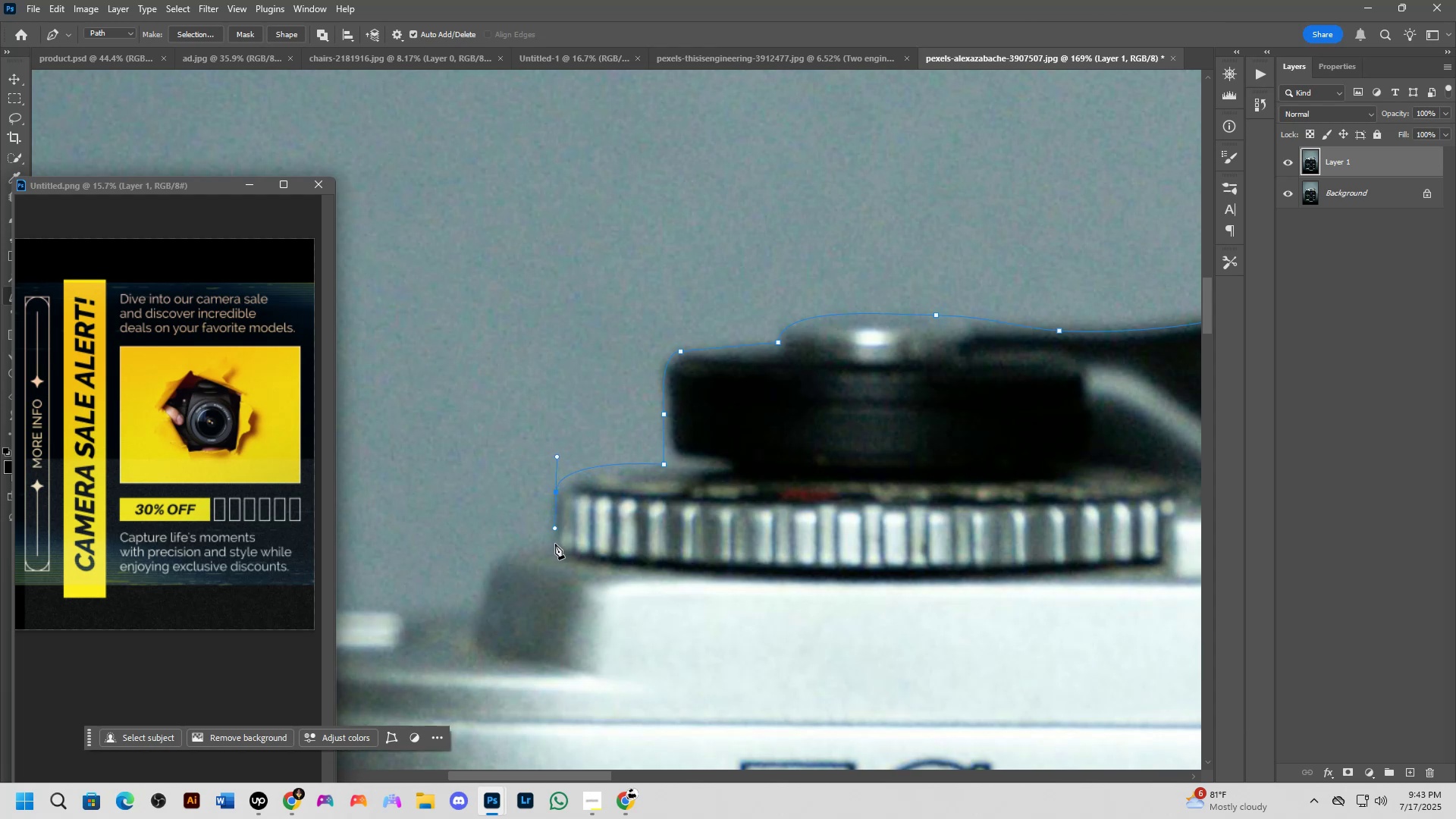 
left_click([554, 541])
 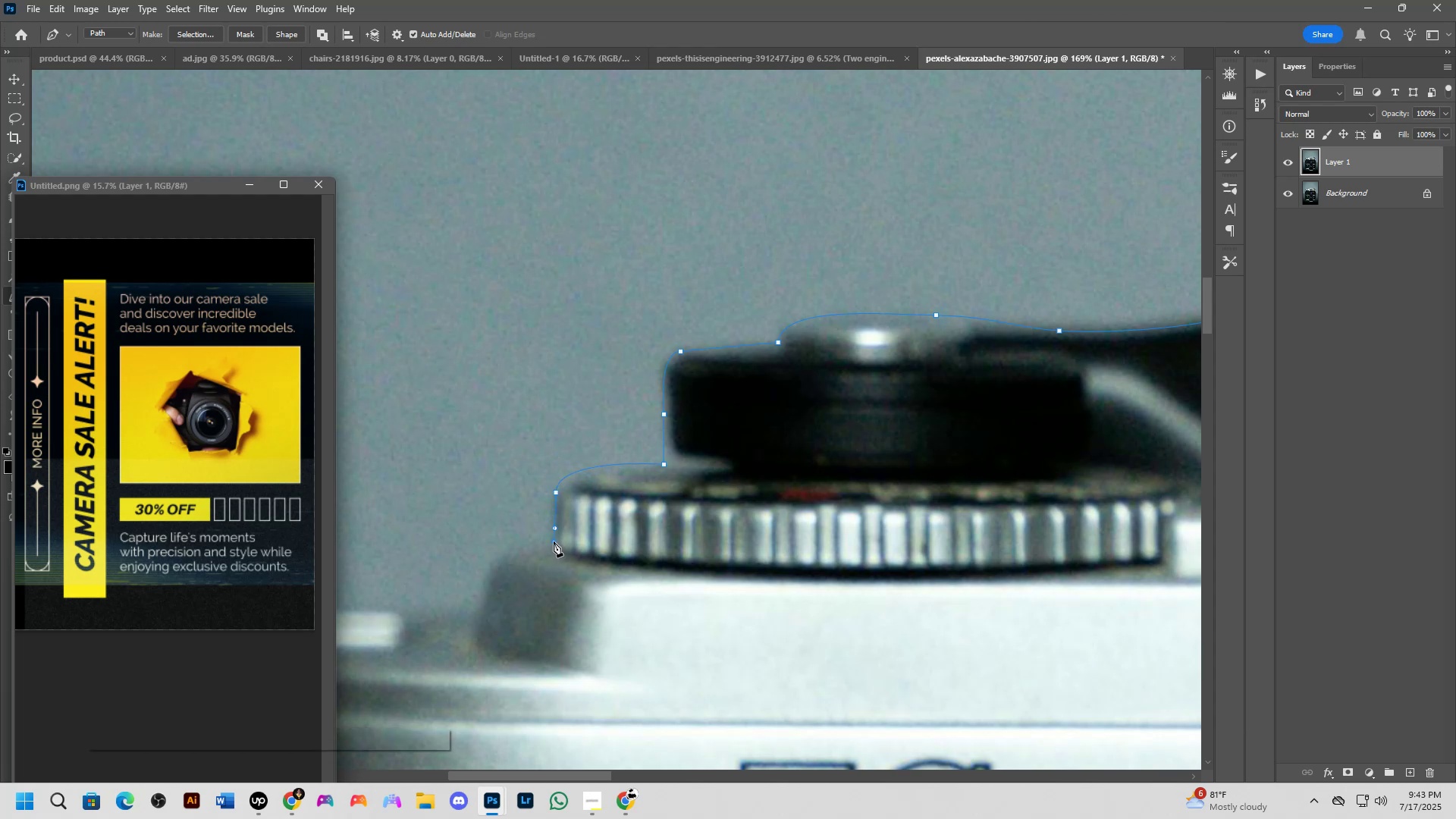 
hold_key(key=Space, duration=0.86)
 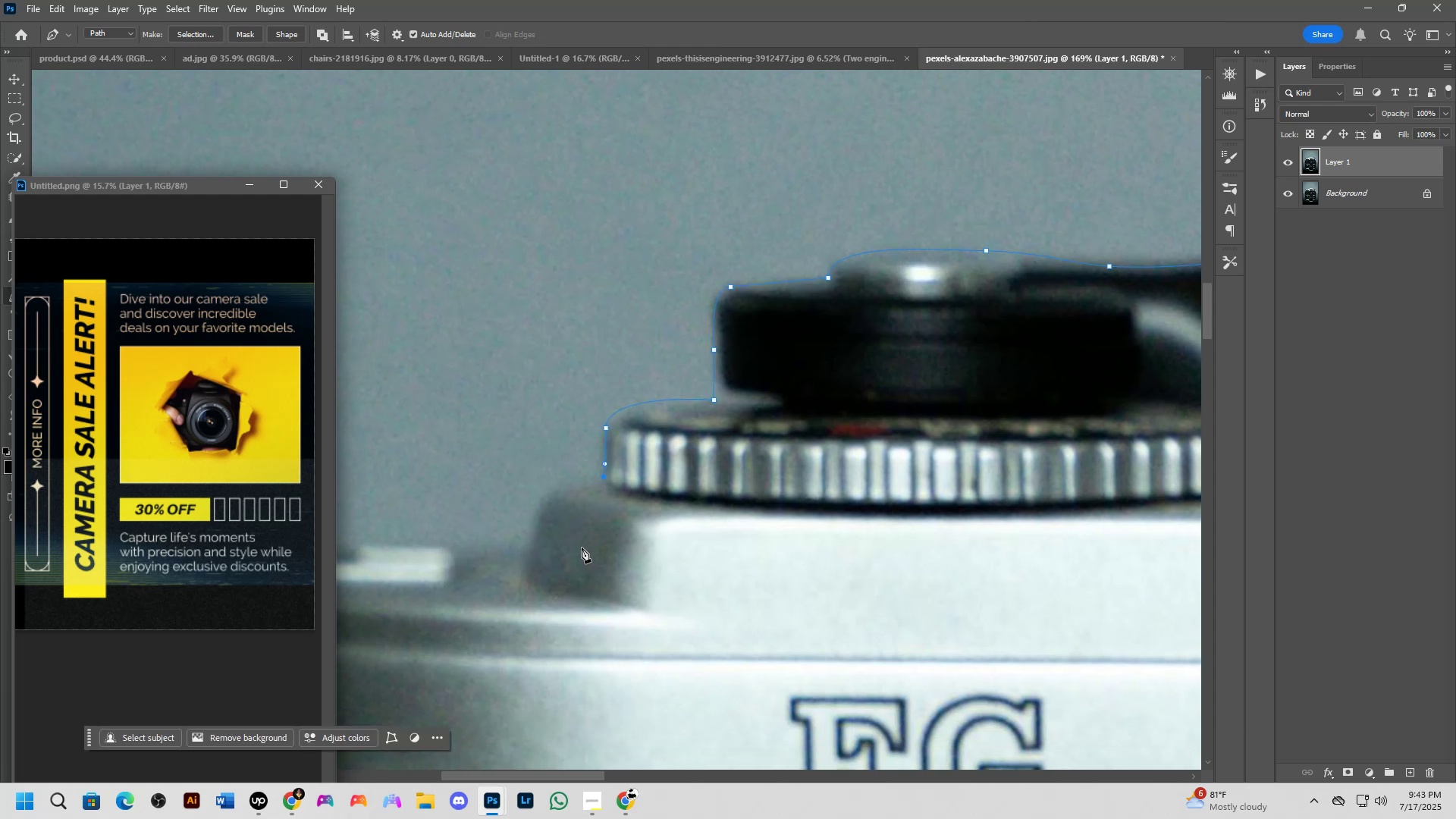 
left_click_drag(start_coordinate=[543, 605], to_coordinate=[593, 541])
 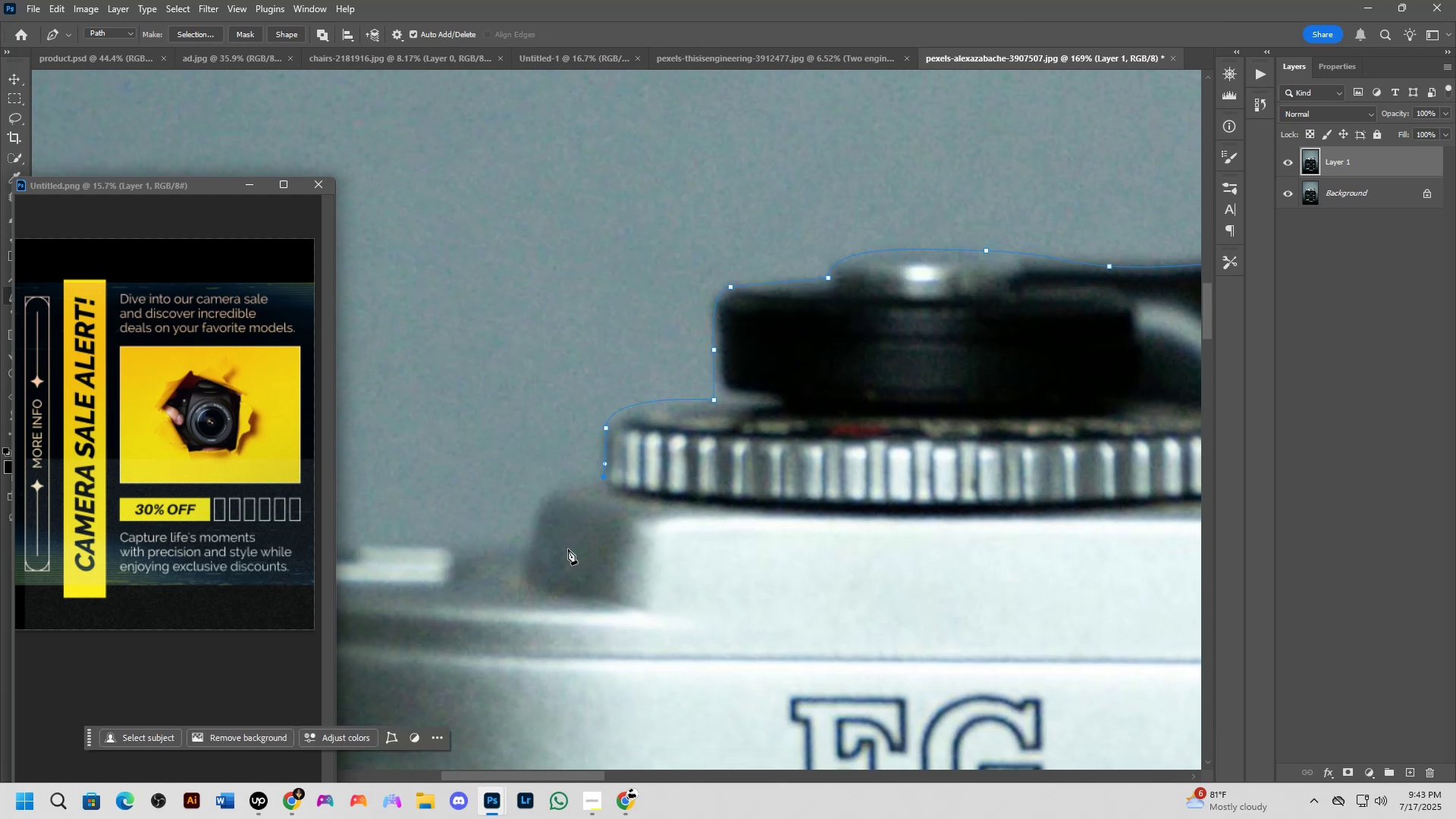 
hold_key(key=Space, duration=0.47)
 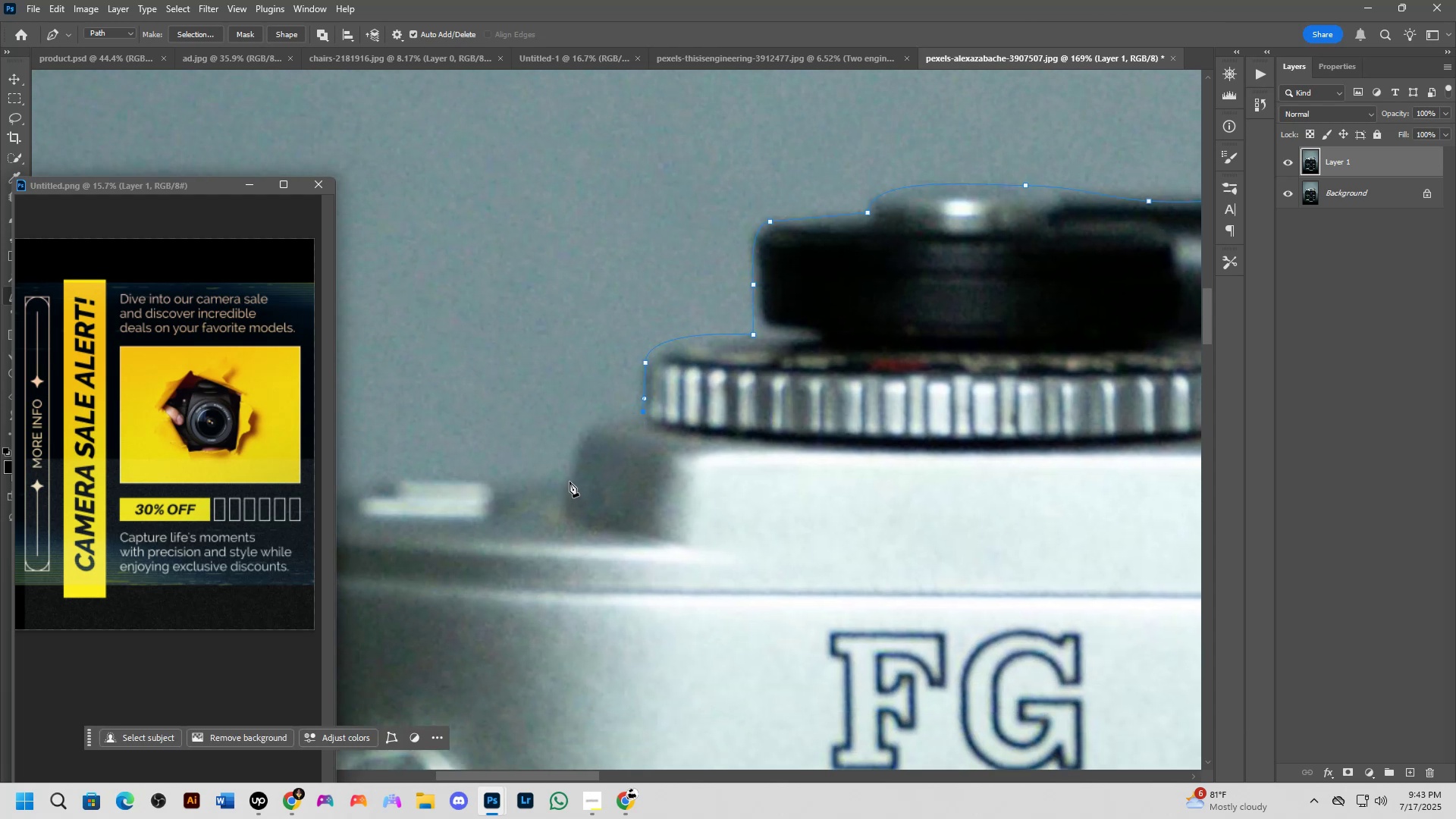 
left_click_drag(start_coordinate=[533, 566], to_coordinate=[573, 501])
 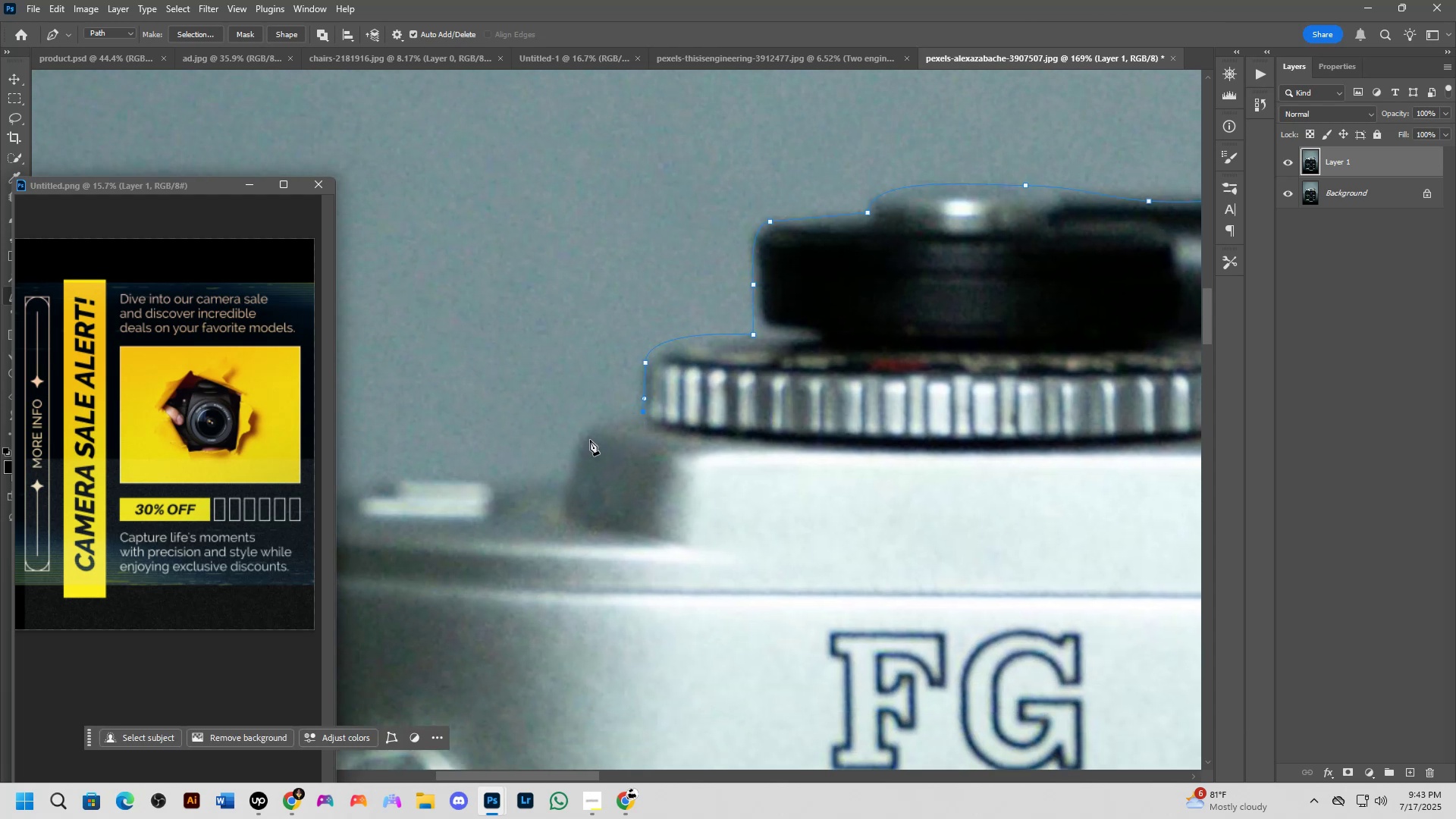 
left_click_drag(start_coordinate=[582, 443], to_coordinate=[574, 464])
 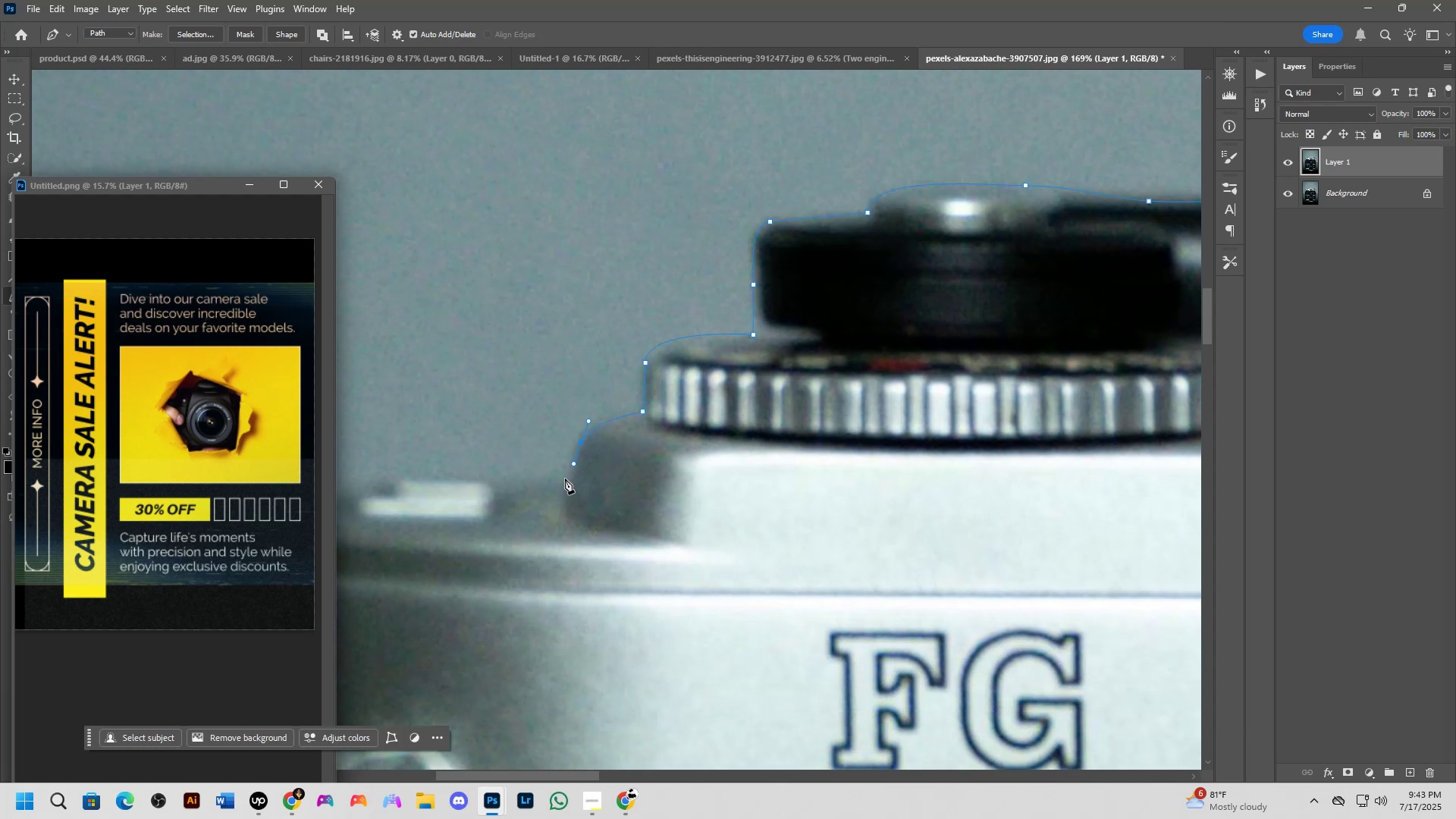 
left_click([564, 483])
 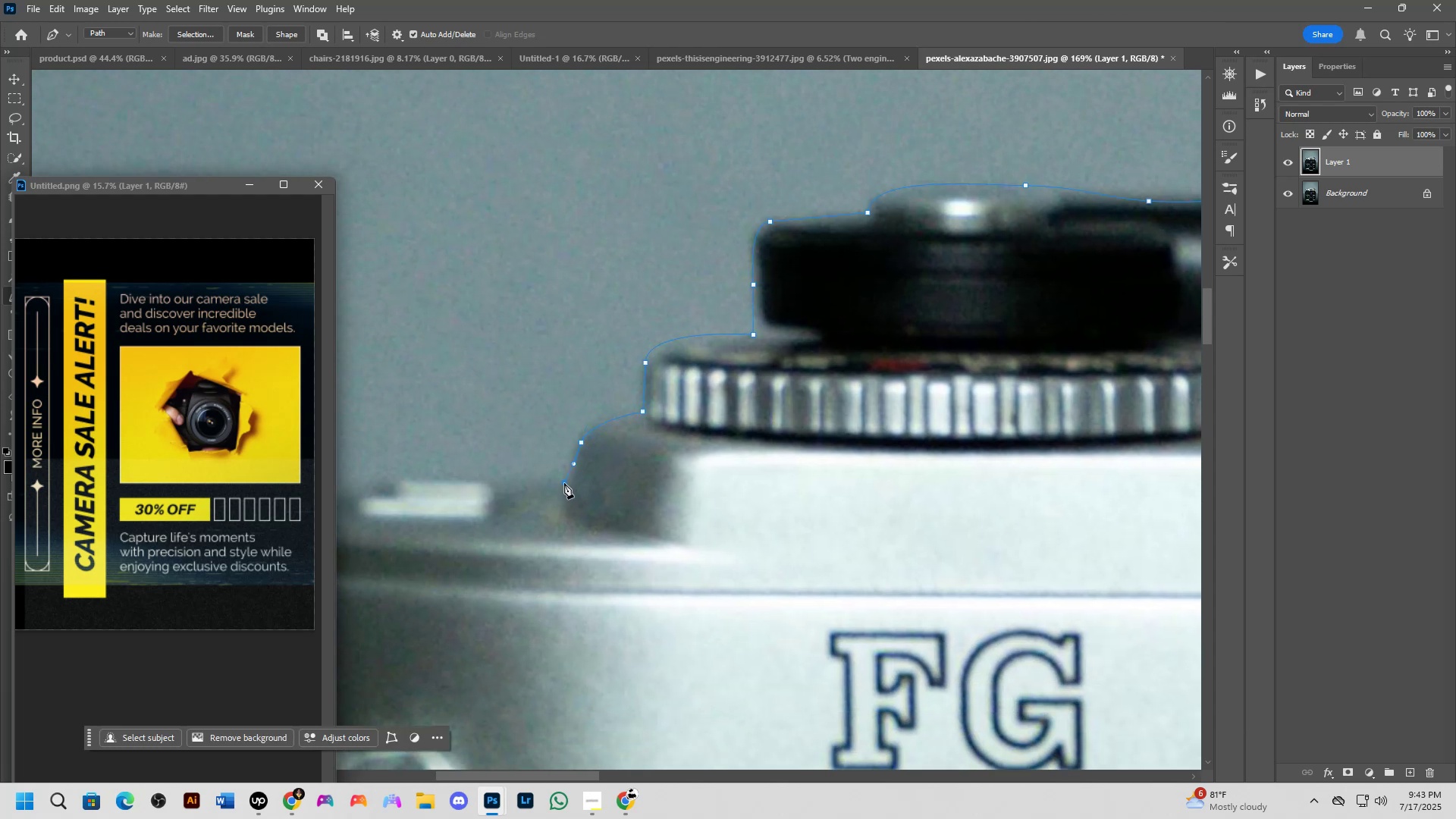 
hold_key(key=Space, duration=0.53)
 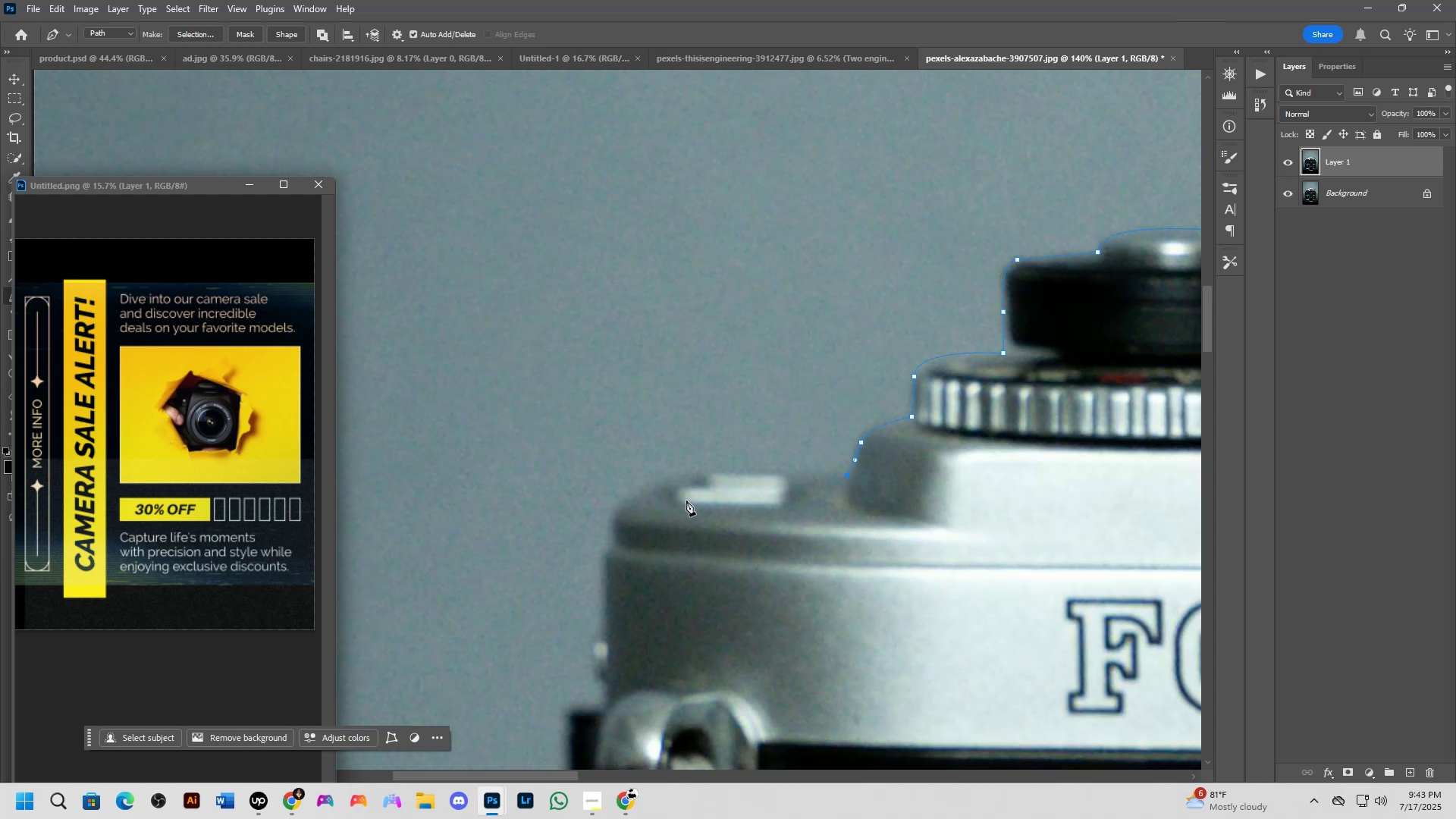 
left_click_drag(start_coordinate=[538, 590], to_coordinate=[854, 577])
 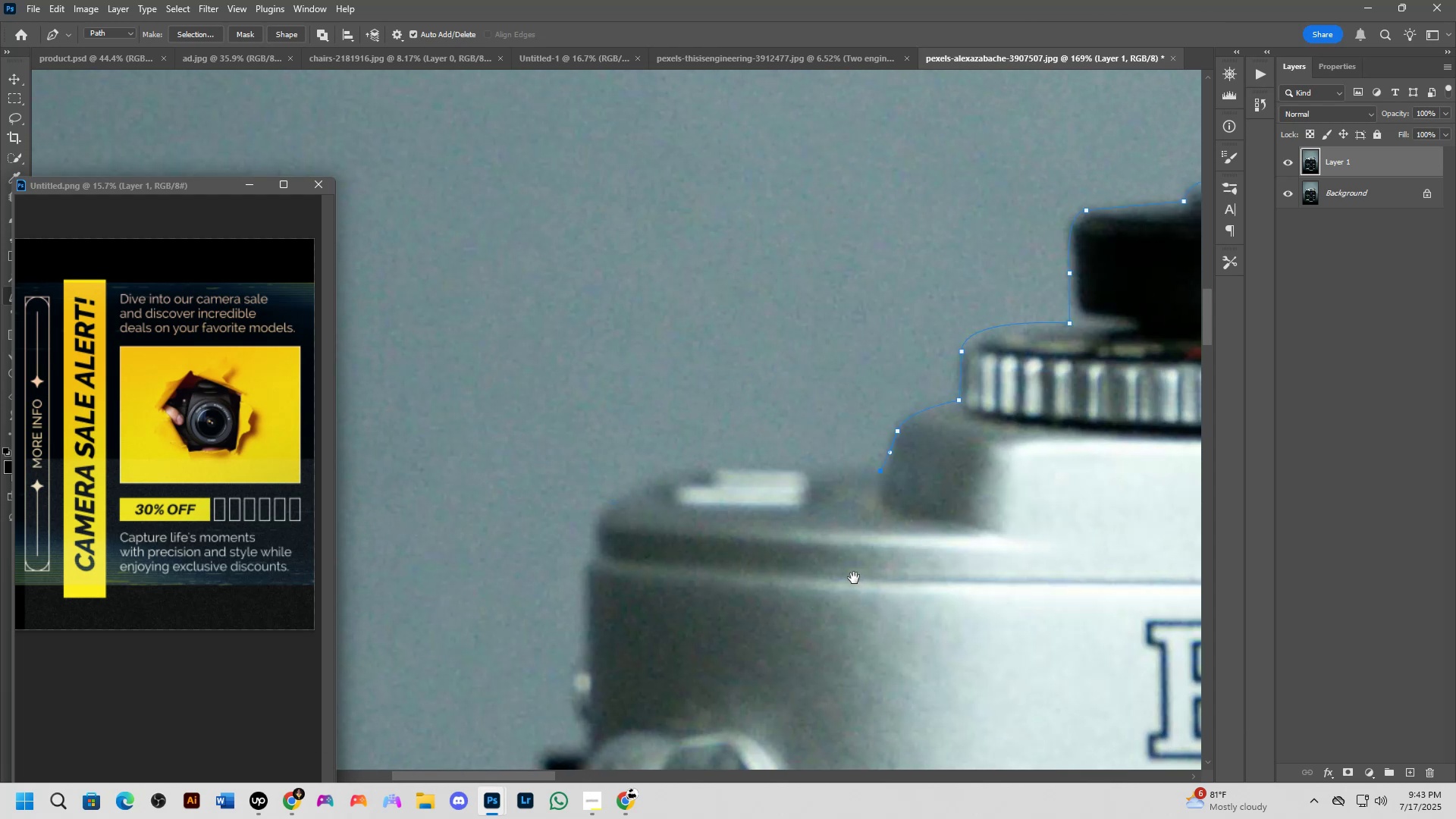 
scroll: coordinate [786, 494], scroll_direction: none, amount: 0.0
 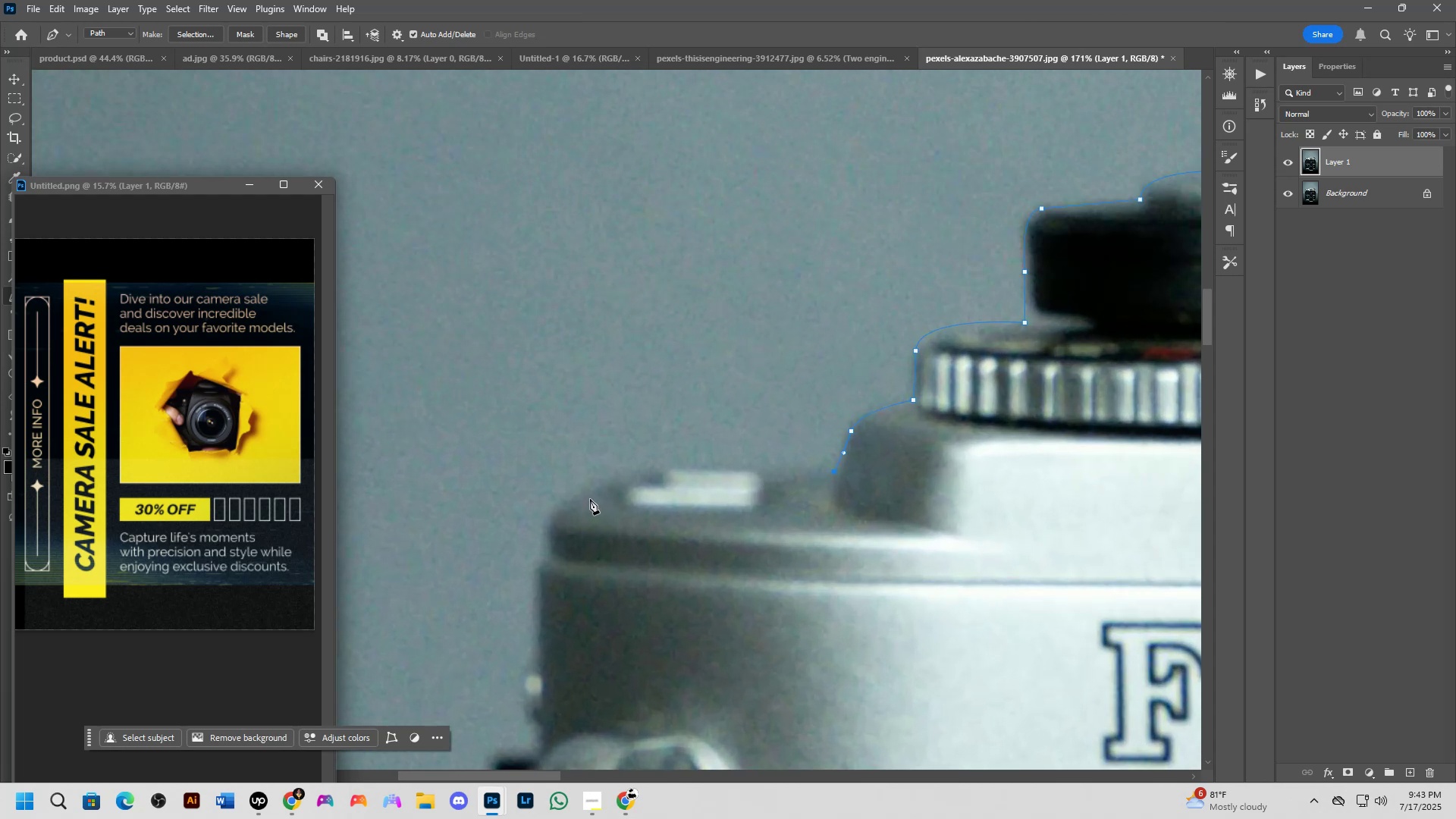 
left_click_drag(start_coordinate=[550, 522], to_coordinate=[513, 601])
 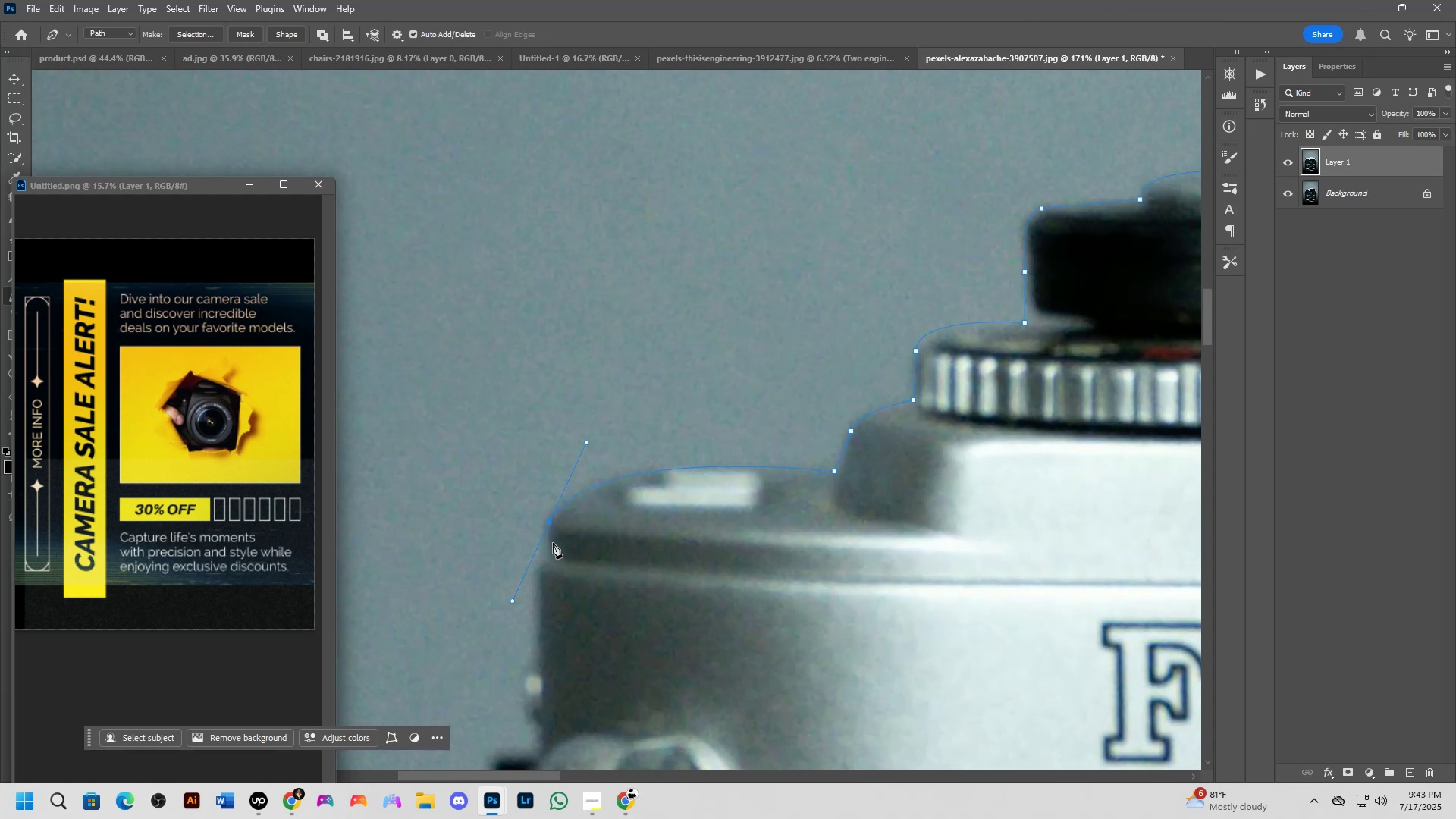 
hold_key(key=AltLeft, duration=0.61)
left_click([548, 526])
 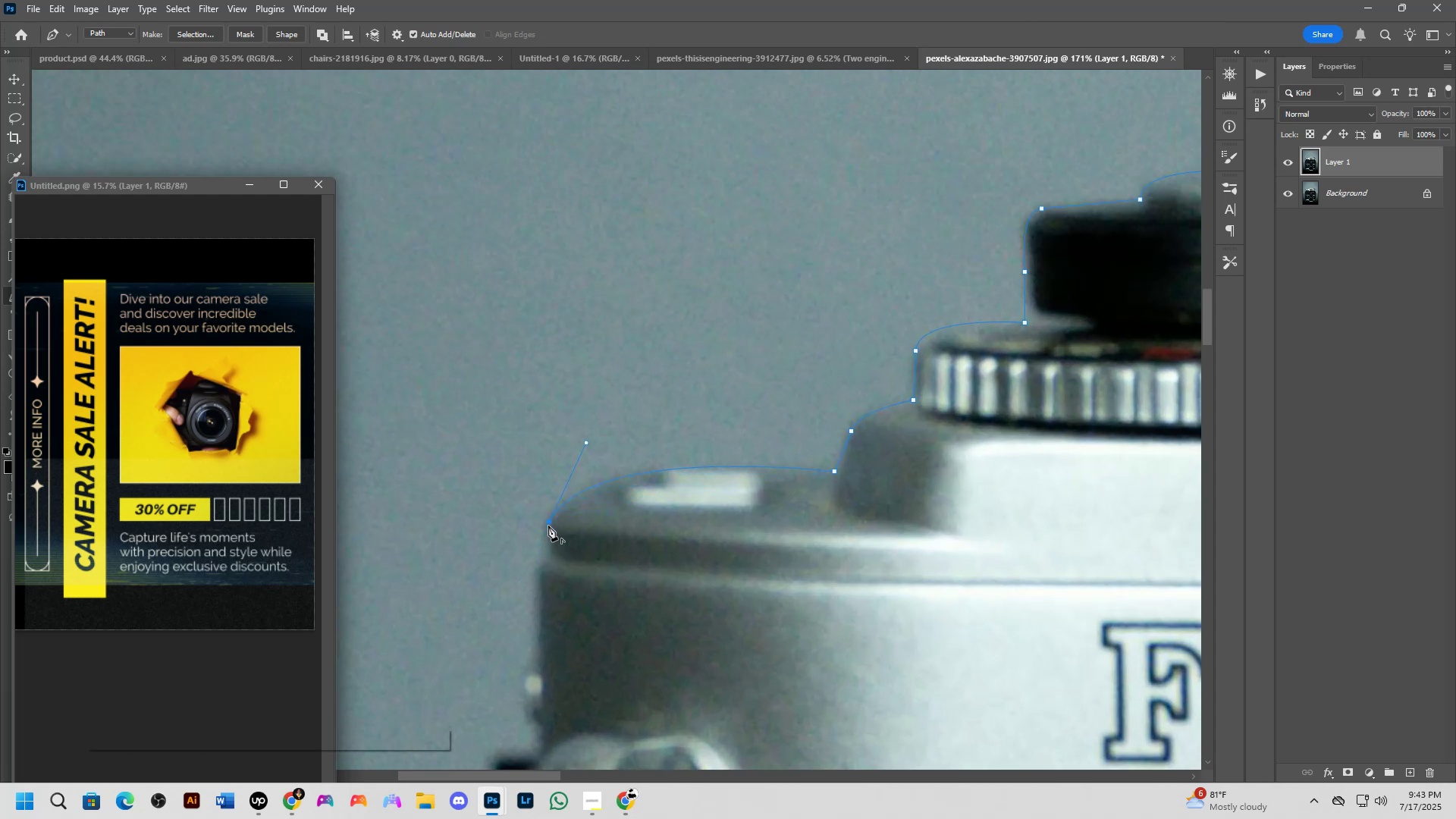 
scroll: coordinate [538, 560], scroll_direction: up, amount: 4.0
 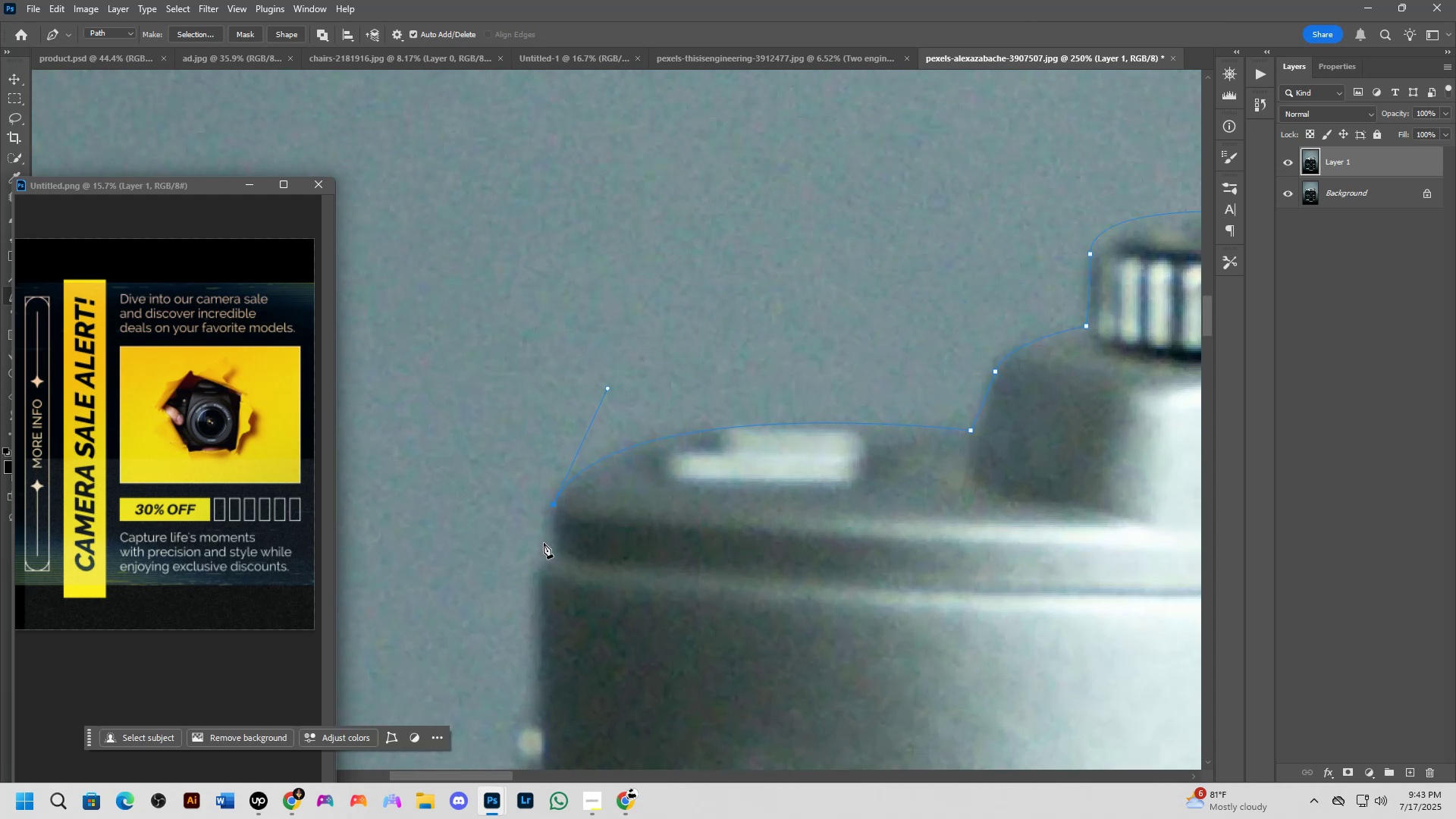 
left_click_drag(start_coordinate=[548, 550], to_coordinate=[551, 565])
 